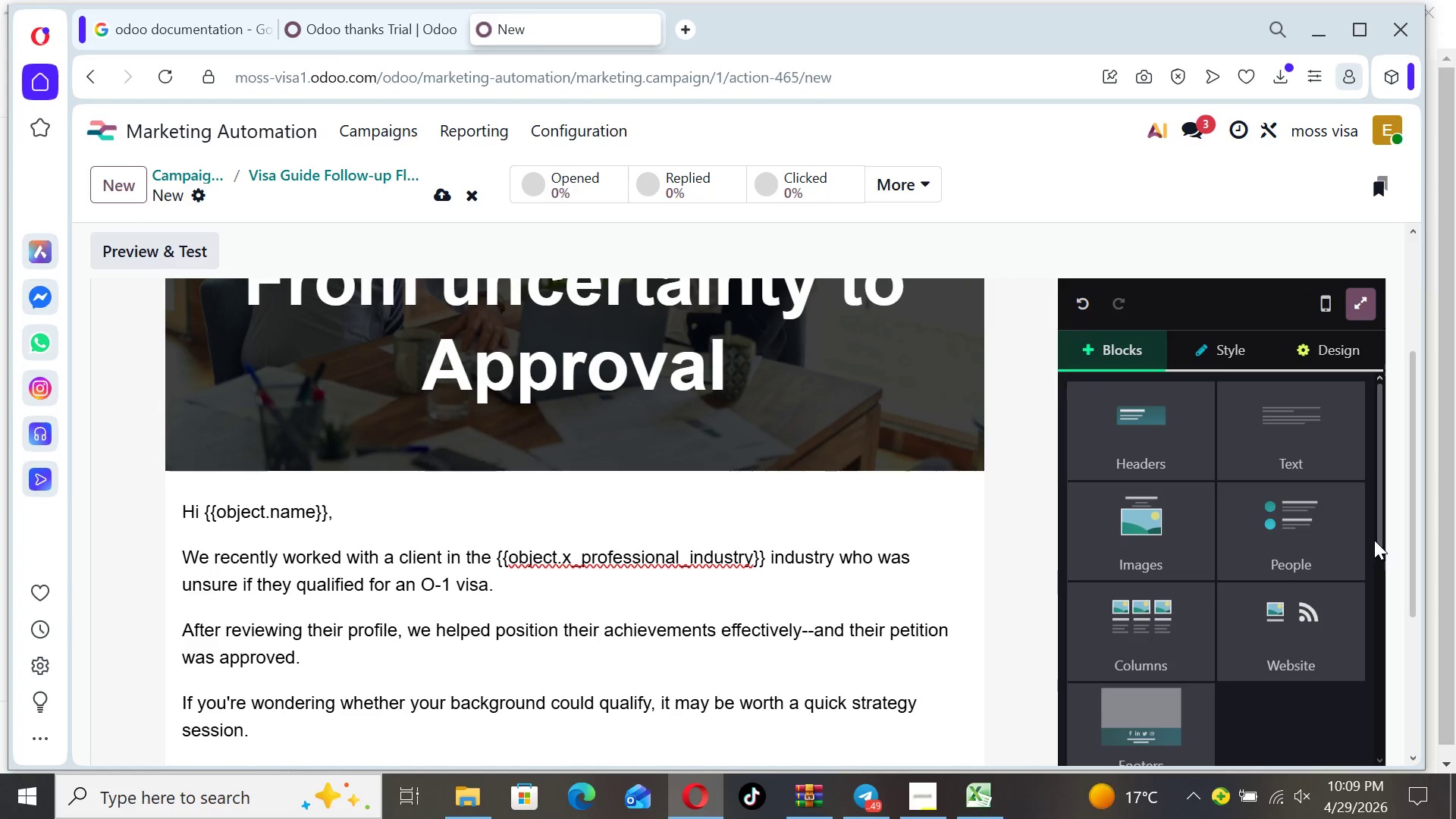 
left_click_drag(start_coordinate=[1381, 536], to_coordinate=[1379, 721])
 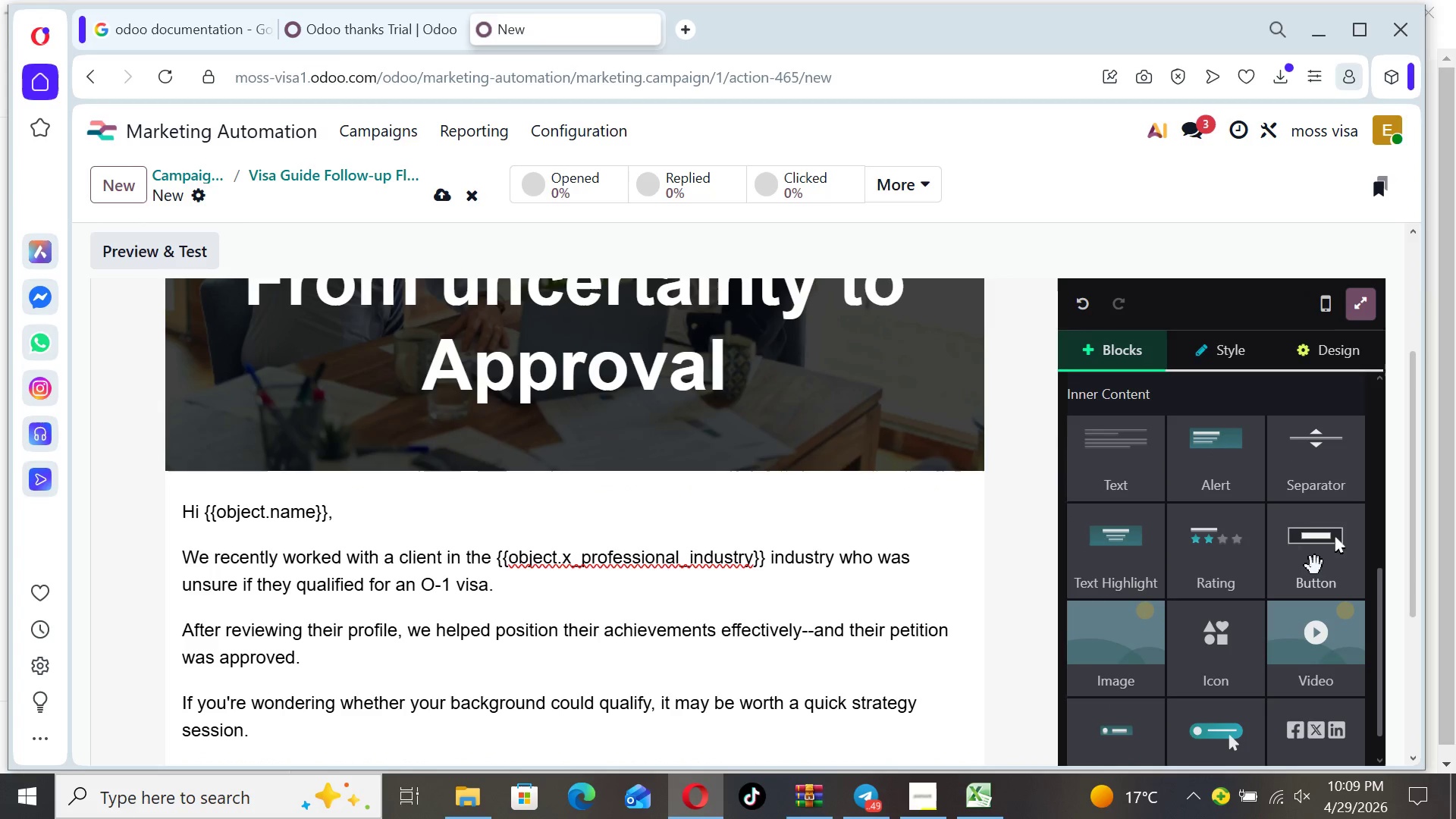 
left_click_drag(start_coordinate=[1325, 566], to_coordinate=[652, 506])
 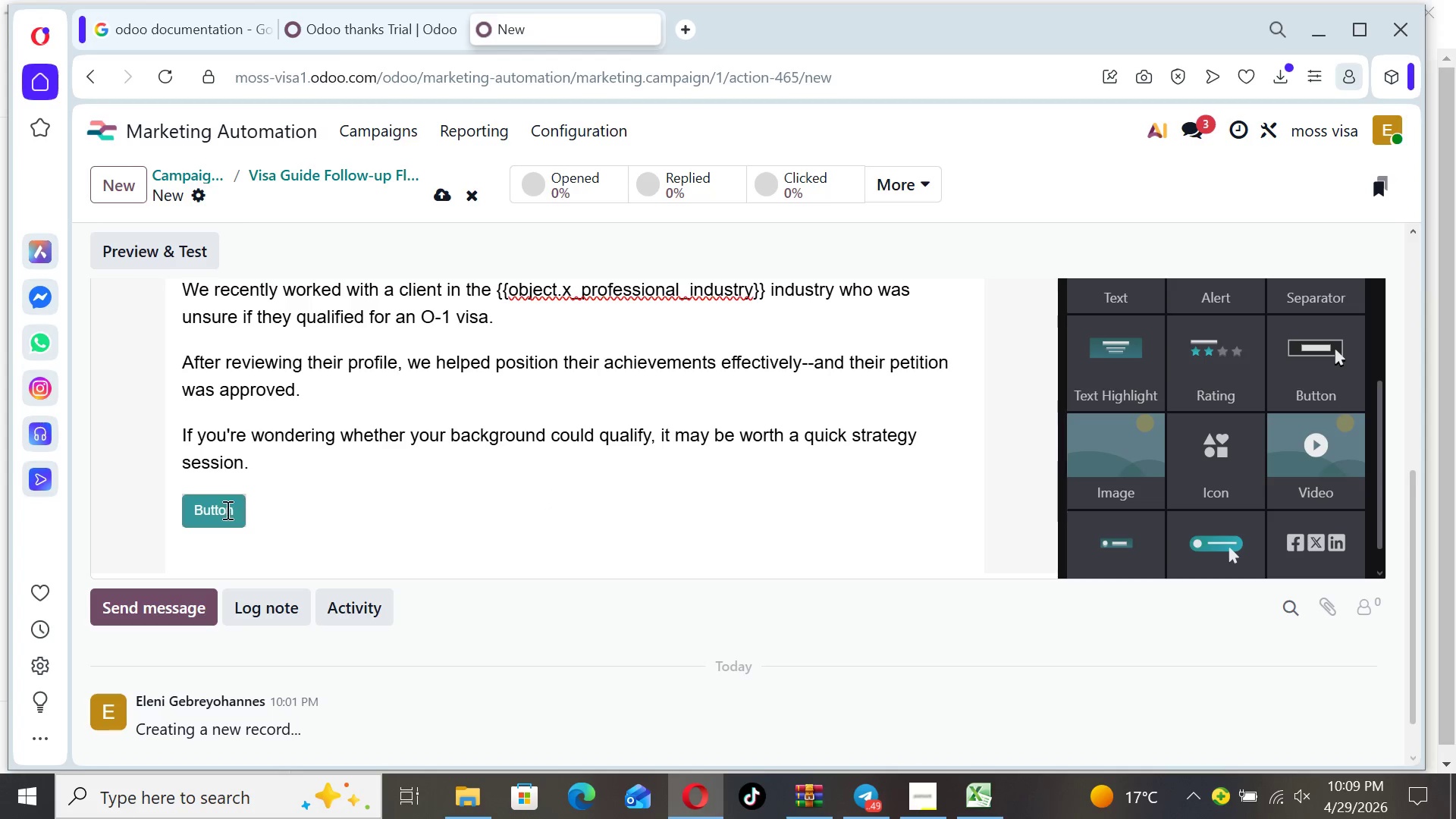 
left_click([218, 510])
 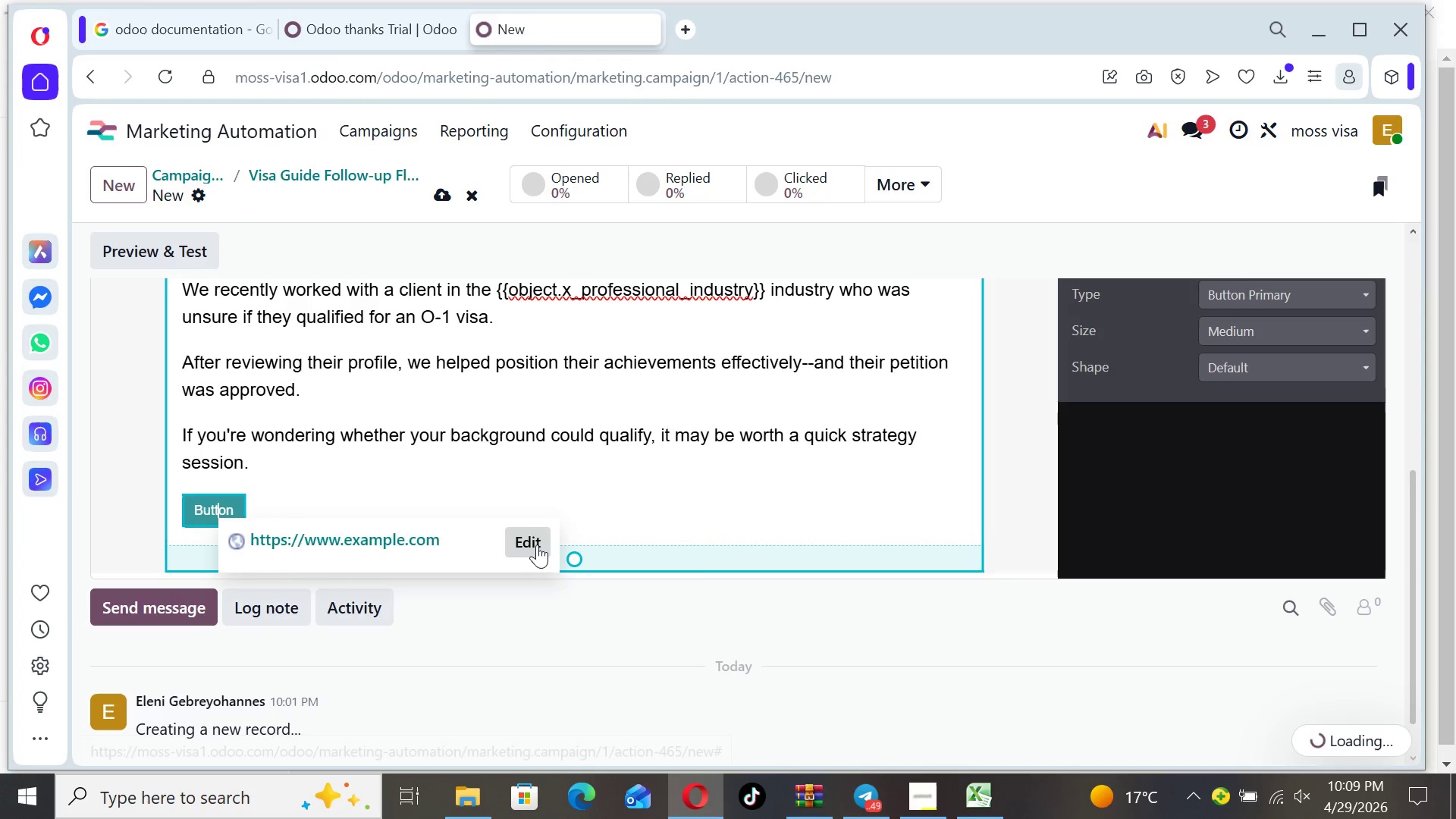 
left_click([528, 544])
 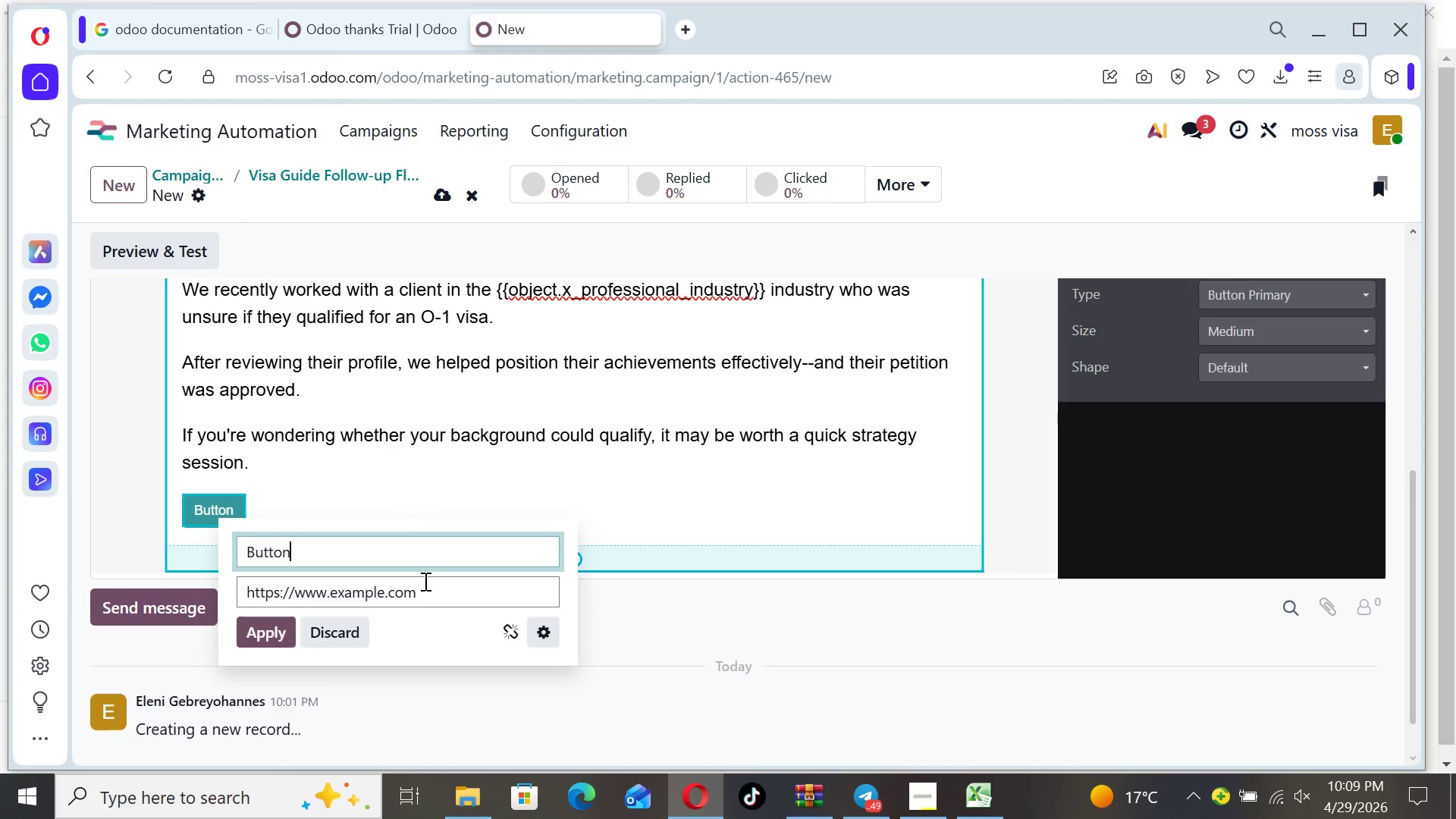 
double_click([425, 588])
 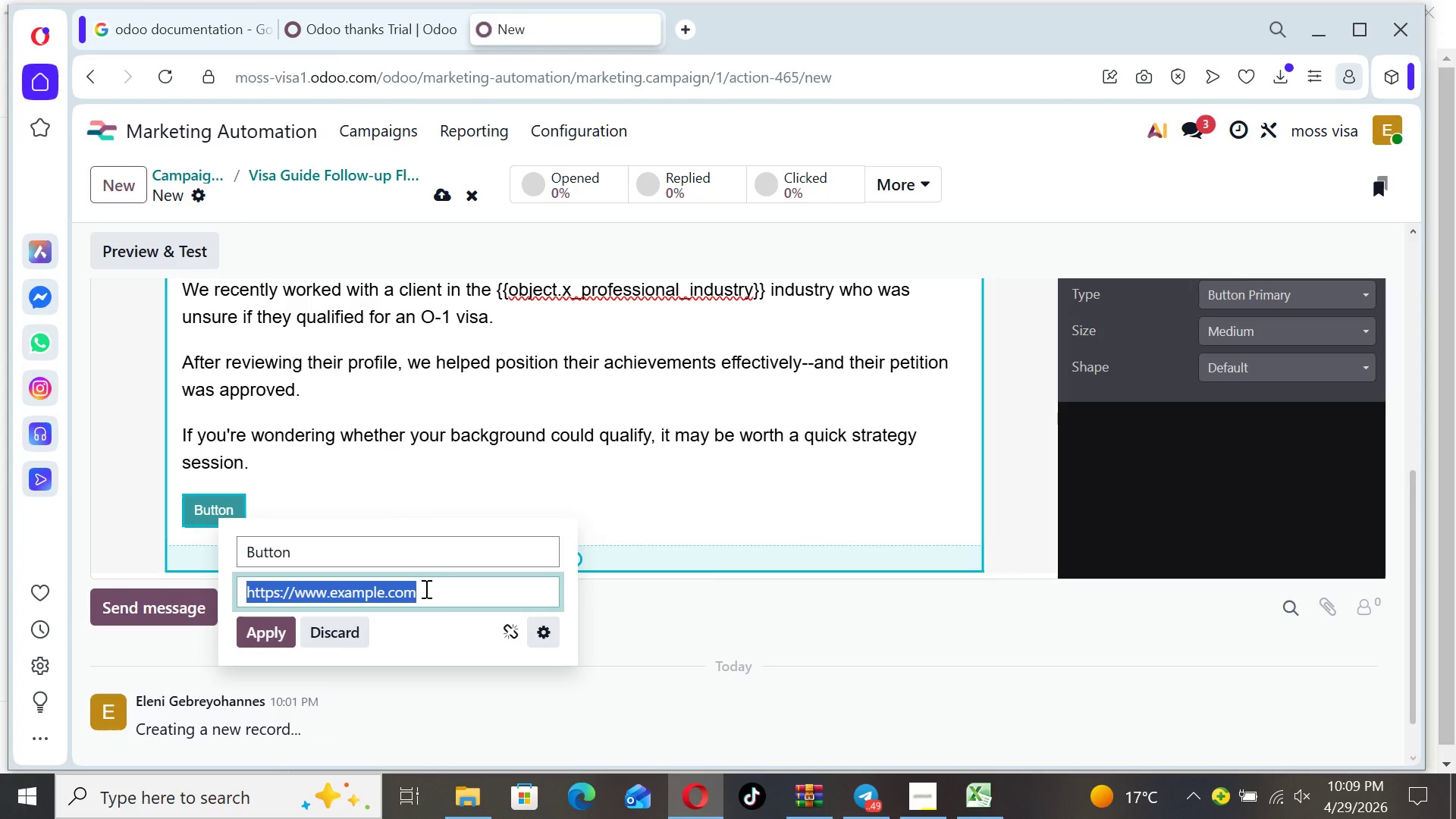 
triple_click([425, 588])
 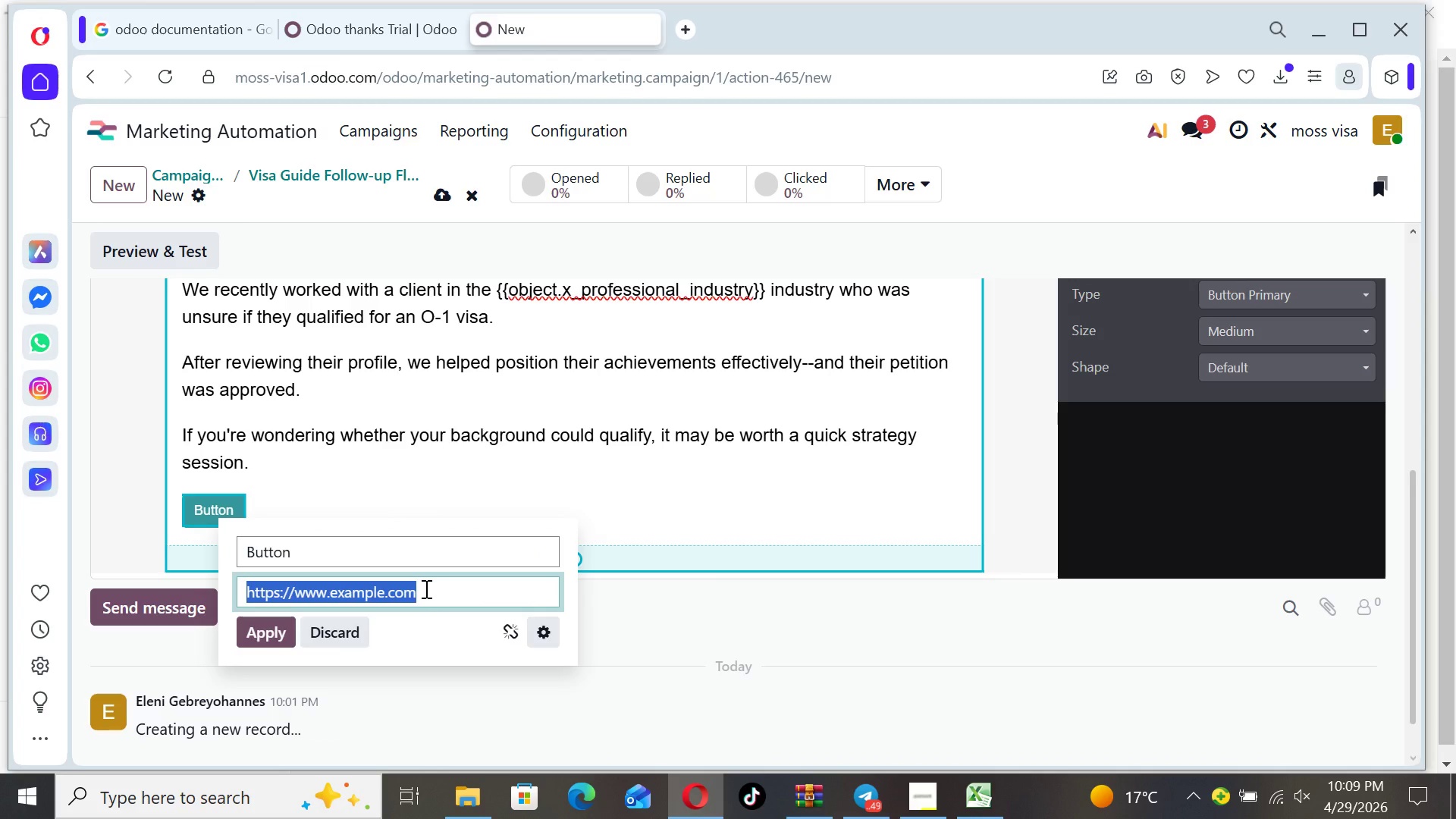 
double_click([425, 588])
 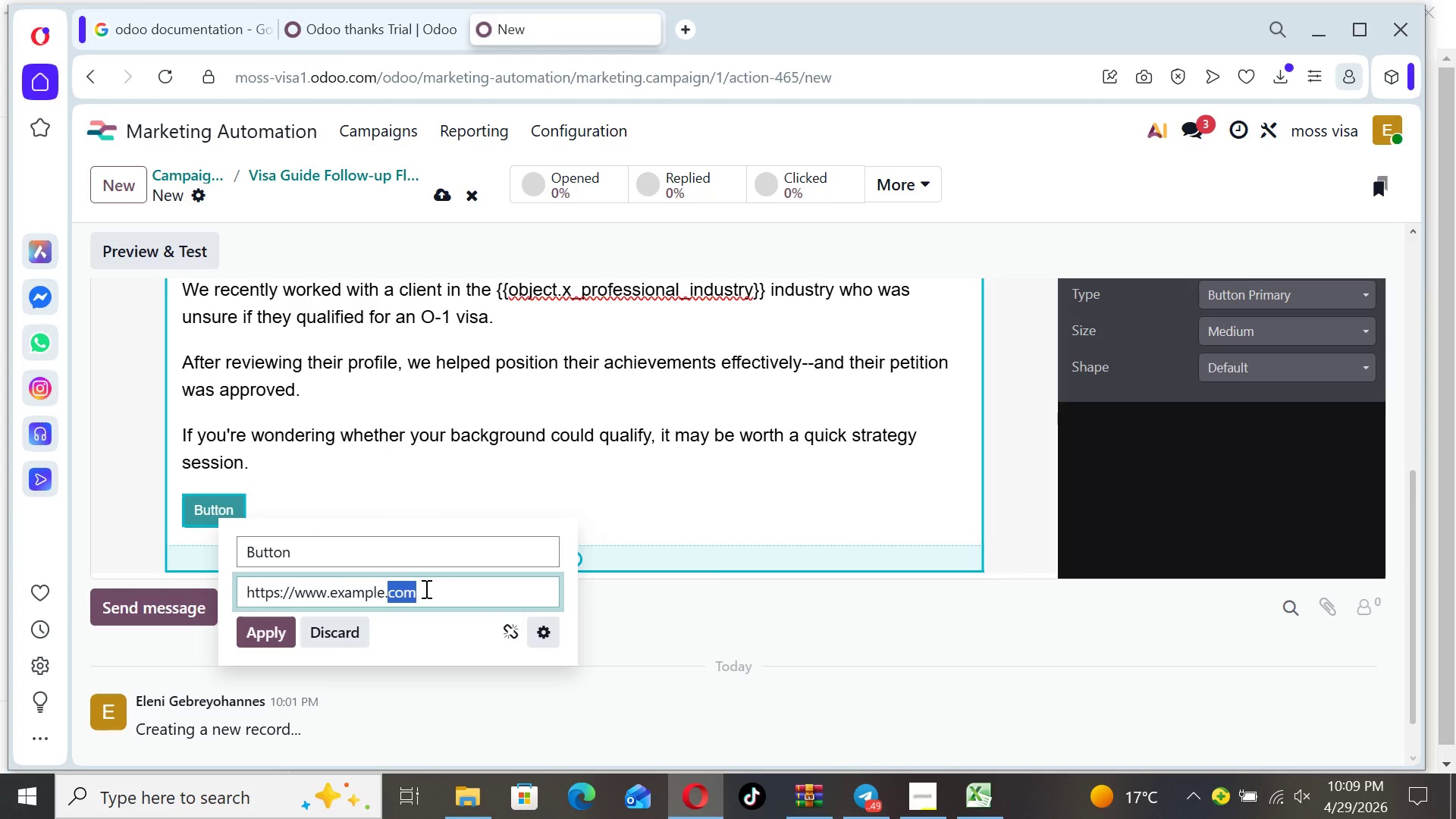 
left_click([425, 588])
 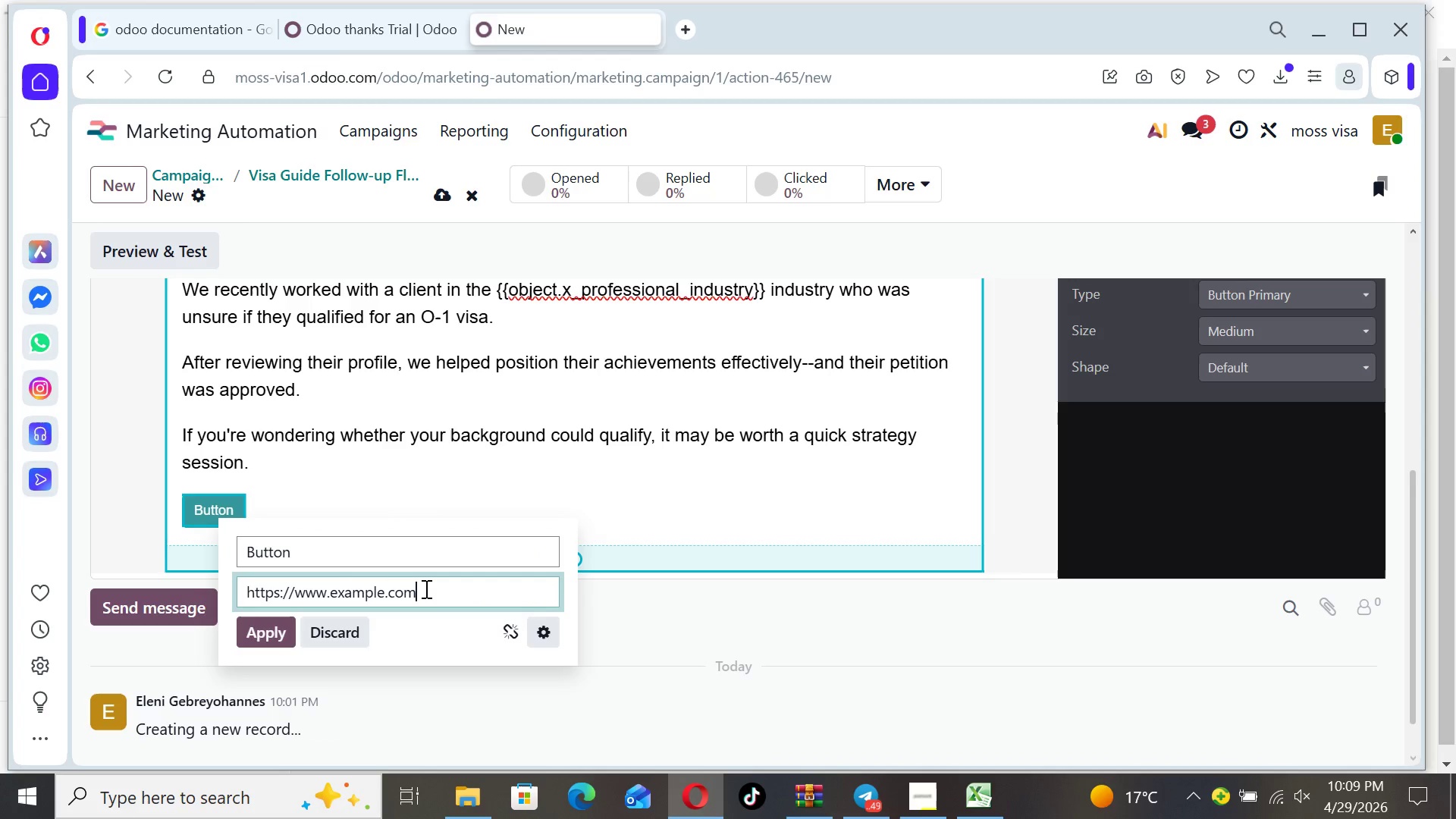 
key(Backspace)
key(Backspace)
key(Backspace)
key(Backspace)
key(Backspace)
key(Backspace)
key(Backspace)
key(Backspace)
key(Backspace)
key(Backspace)
key(Backspace)
key(Backspace)
key(Backspace)
key(Backspace)
key(Backspace)
type(moss-visa1.odoo.com/appointment)
 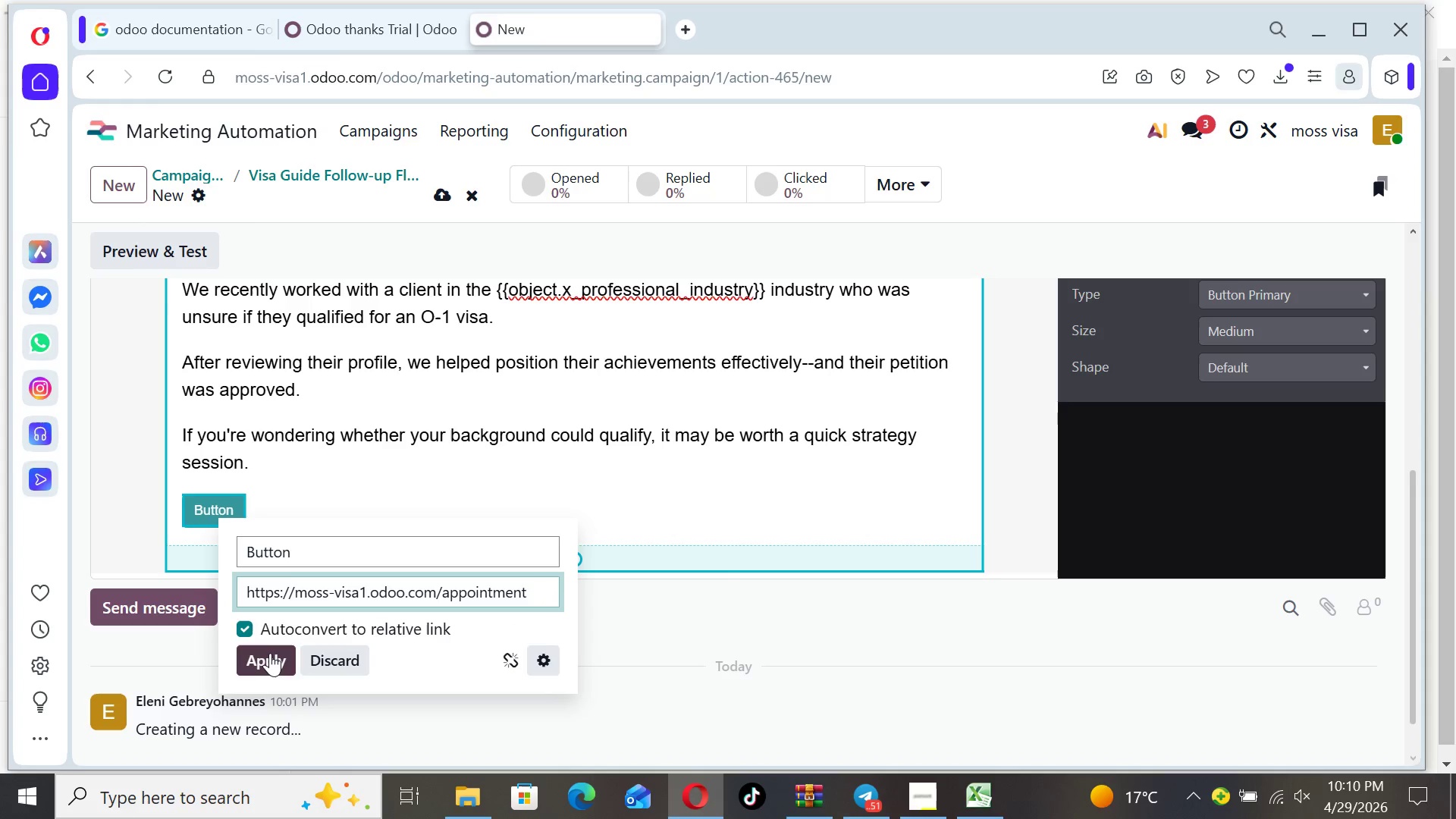 
wait(5.44)
 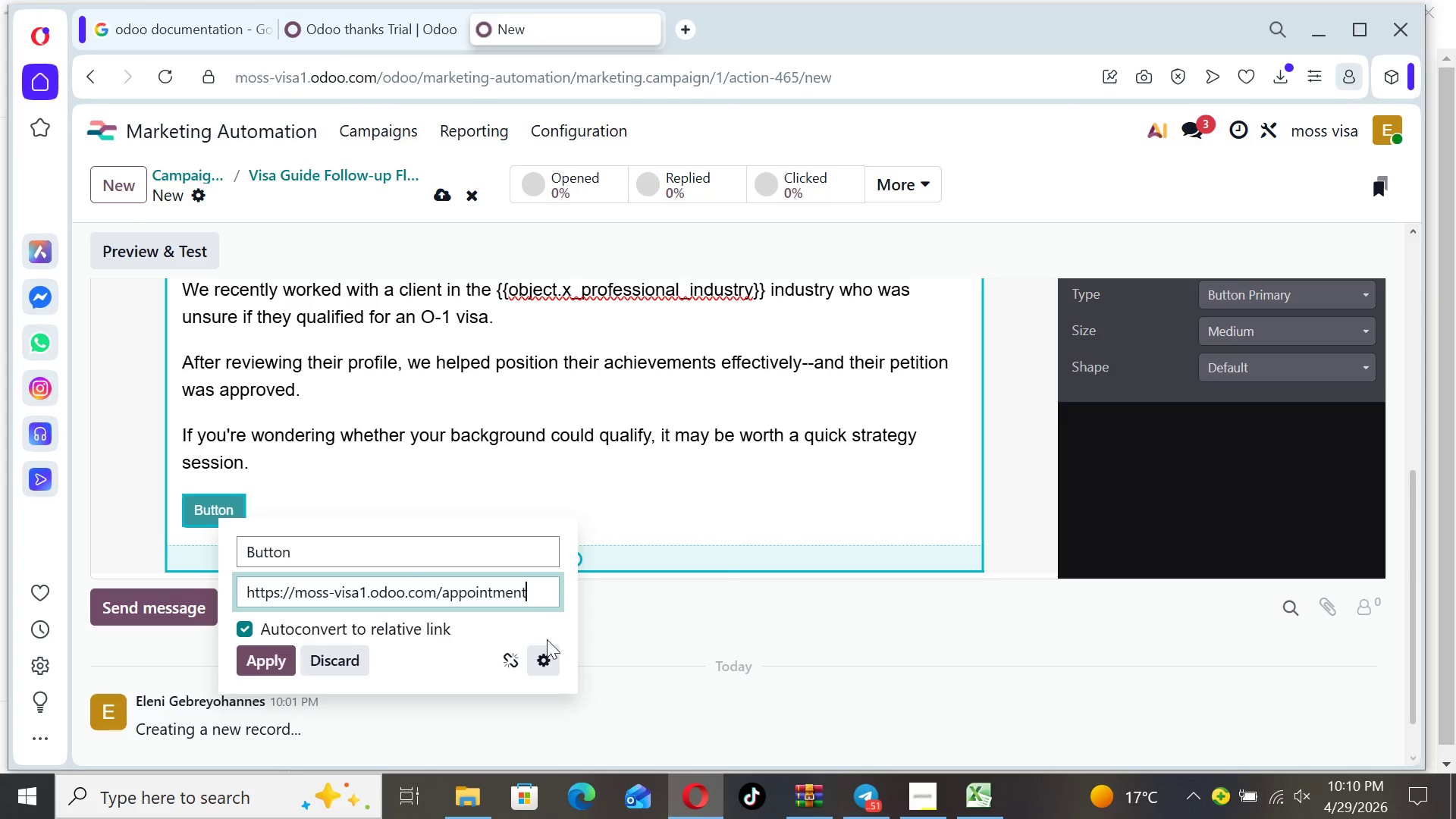 
left_click([270, 653])
 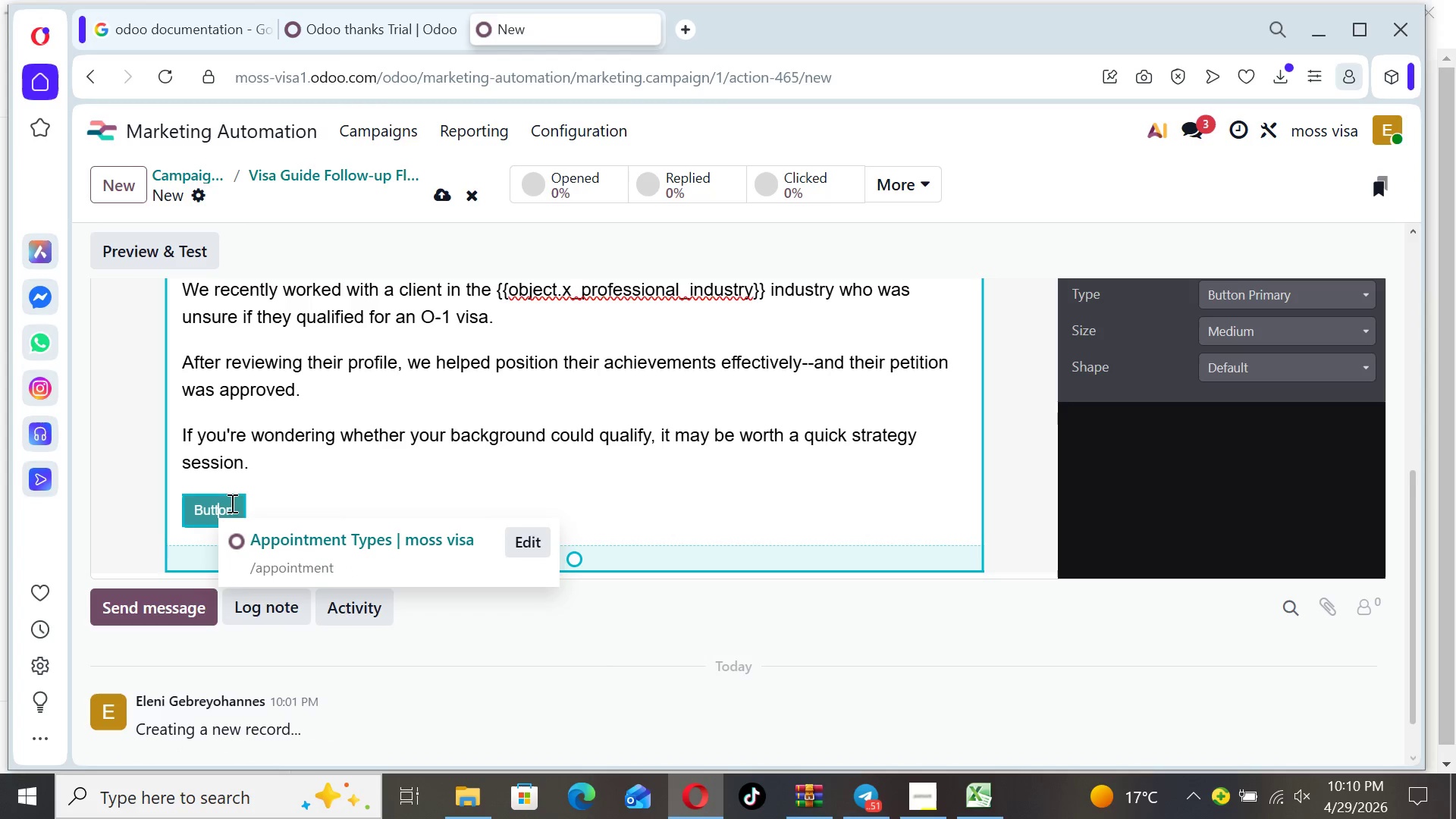 
left_click([239, 504])
 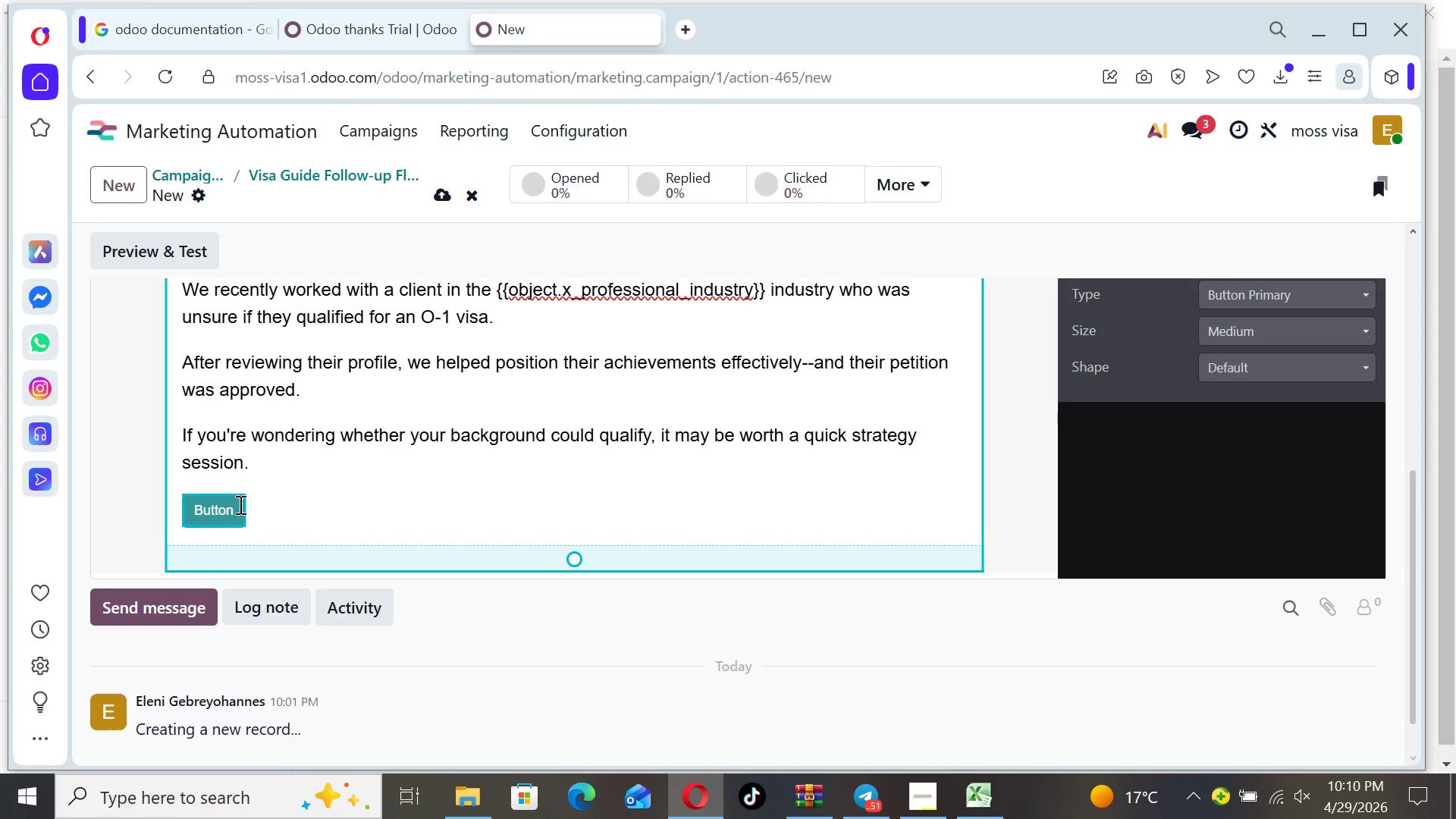 
key(Backspace)
key(Backspace)
key(Backspace)
key(Backspace)
key(Backspace)
key(Backspace)
key(Backspace)
type(Book Your Strategy Session)
 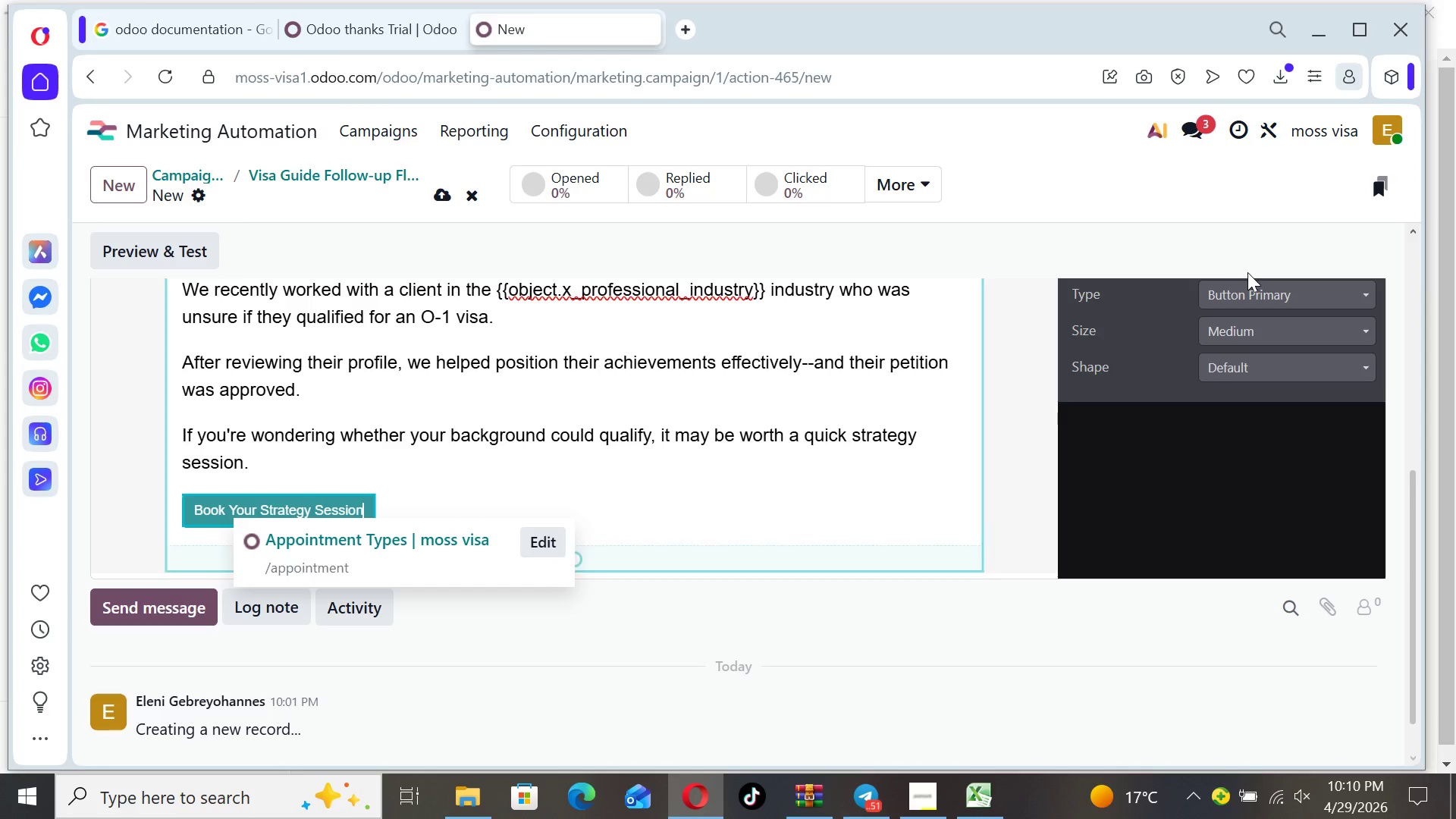 
left_click([1283, 324])
 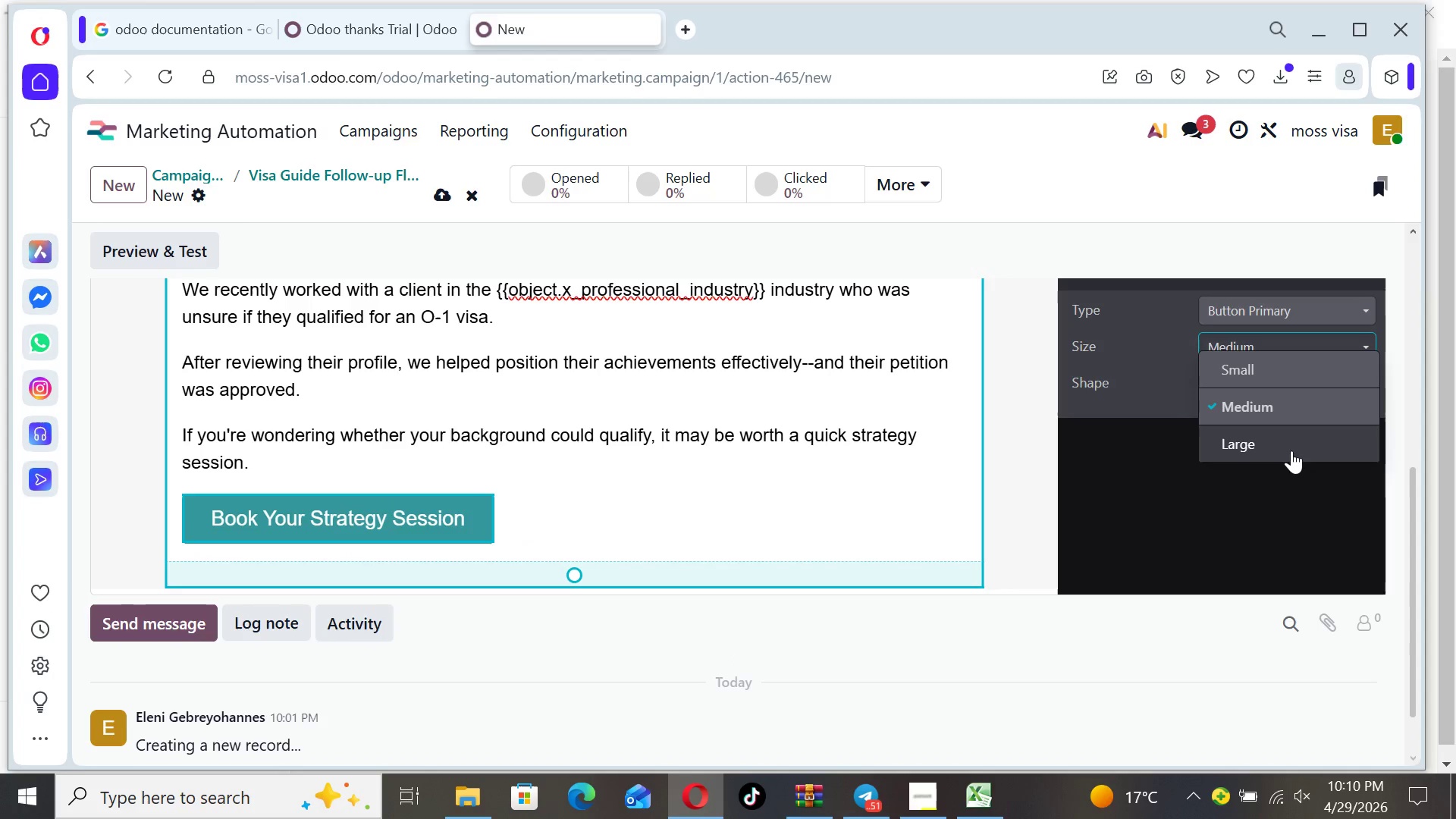 
left_click([1290, 447])
 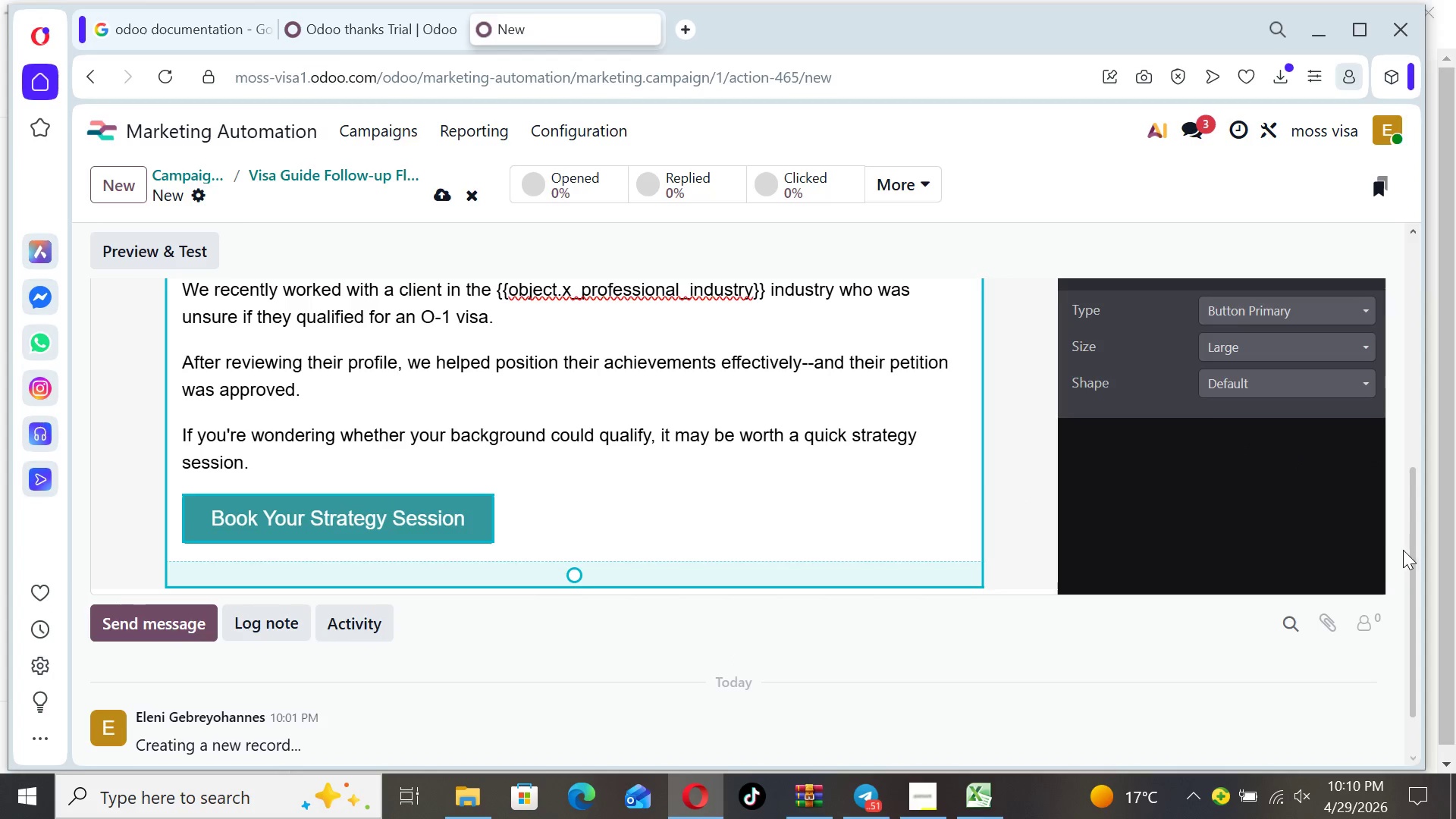 
left_click_drag(start_coordinate=[1414, 569], to_coordinate=[1413, 500])
 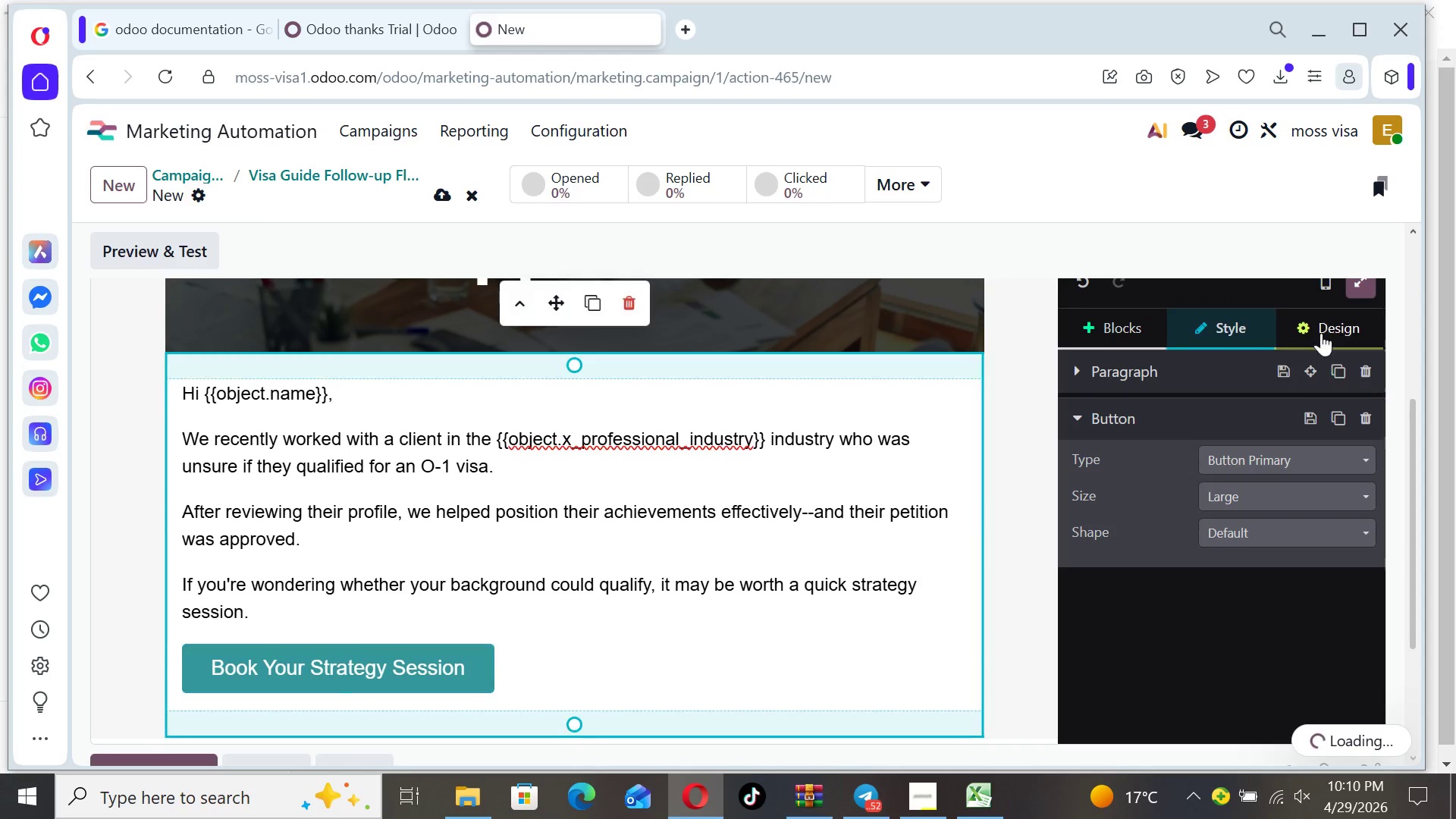 
left_click([1319, 322])
 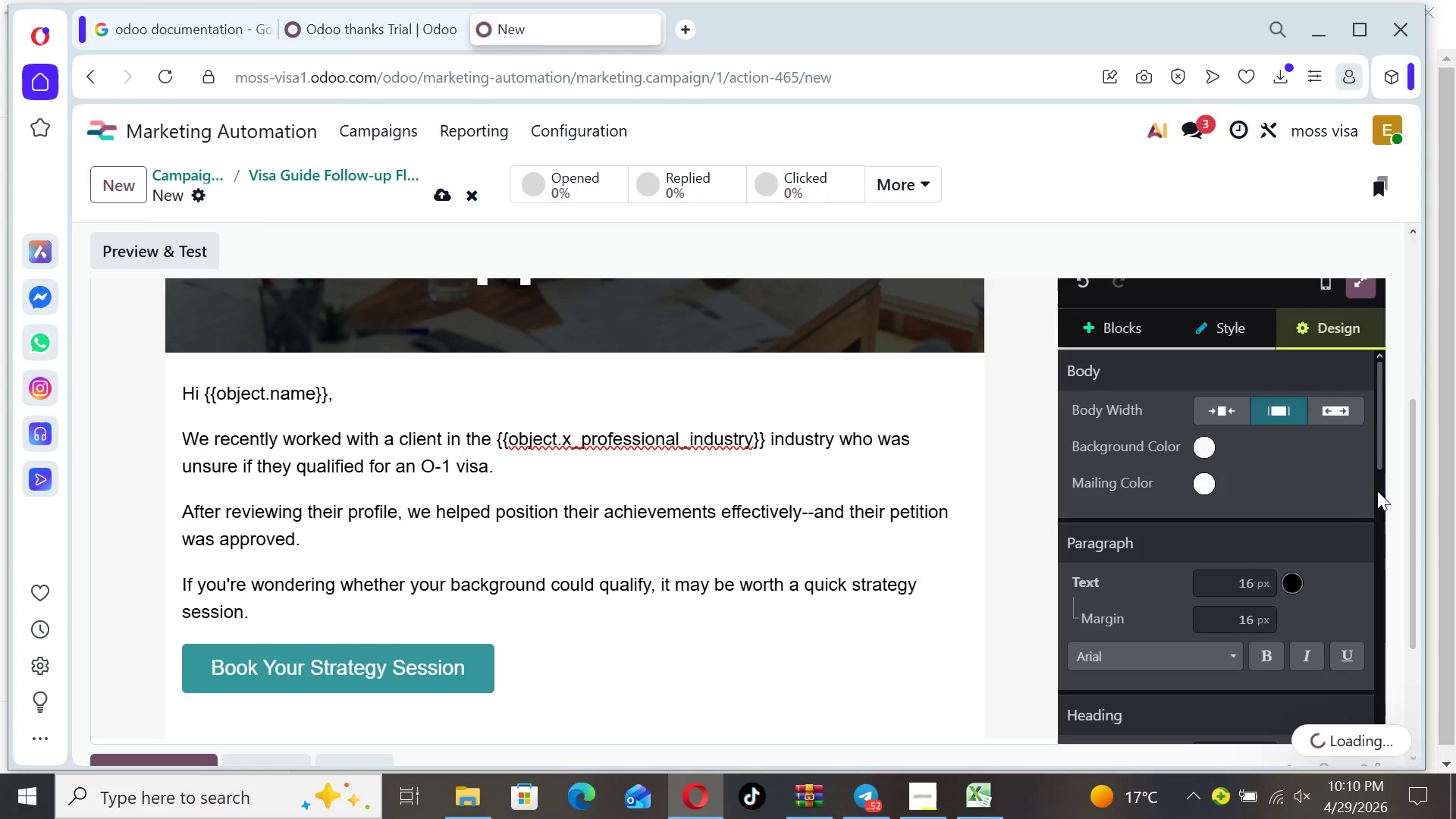 
left_click_drag(start_coordinate=[1379, 460], to_coordinate=[1360, 642])
 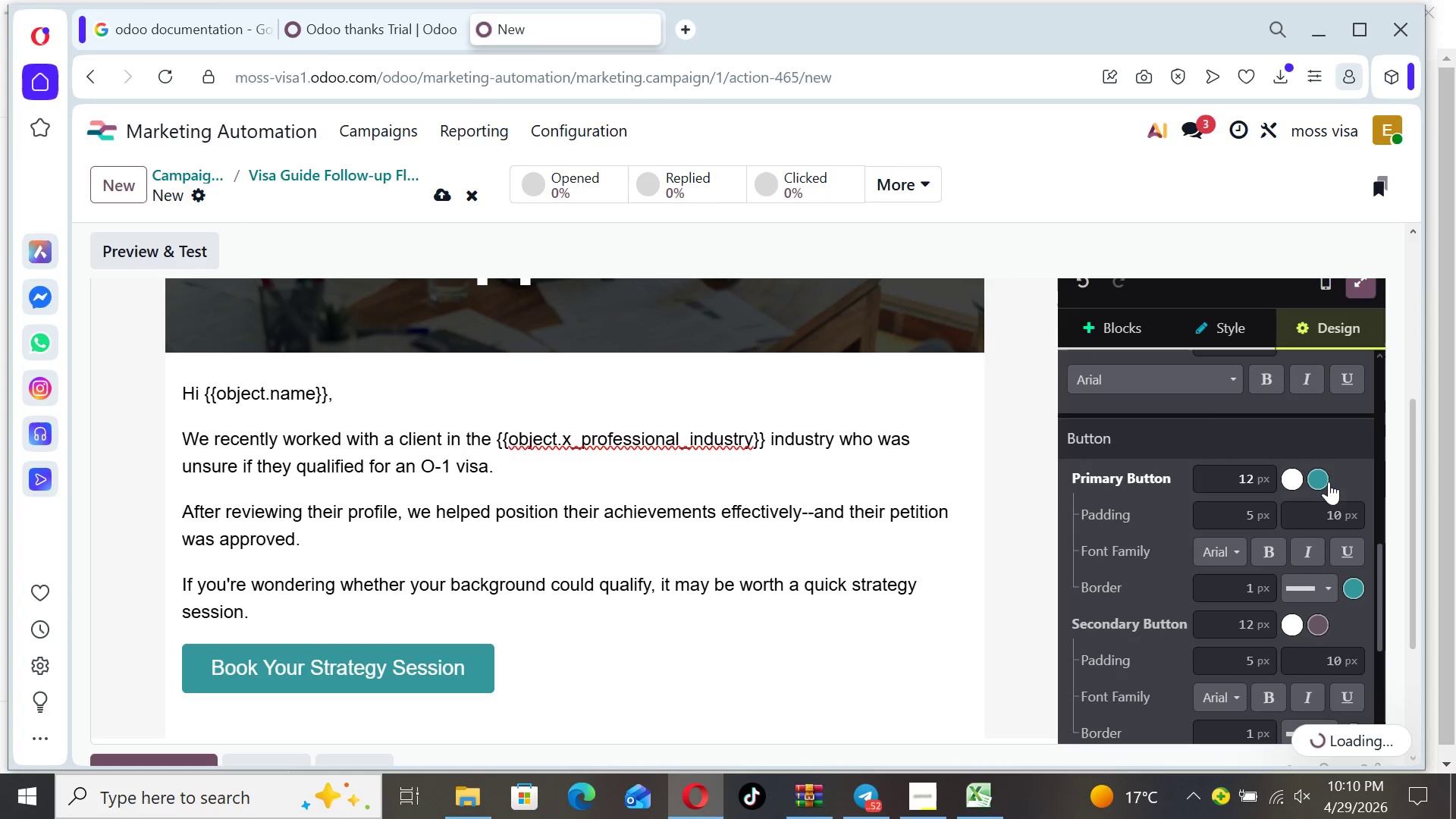 
left_click([1320, 479])
 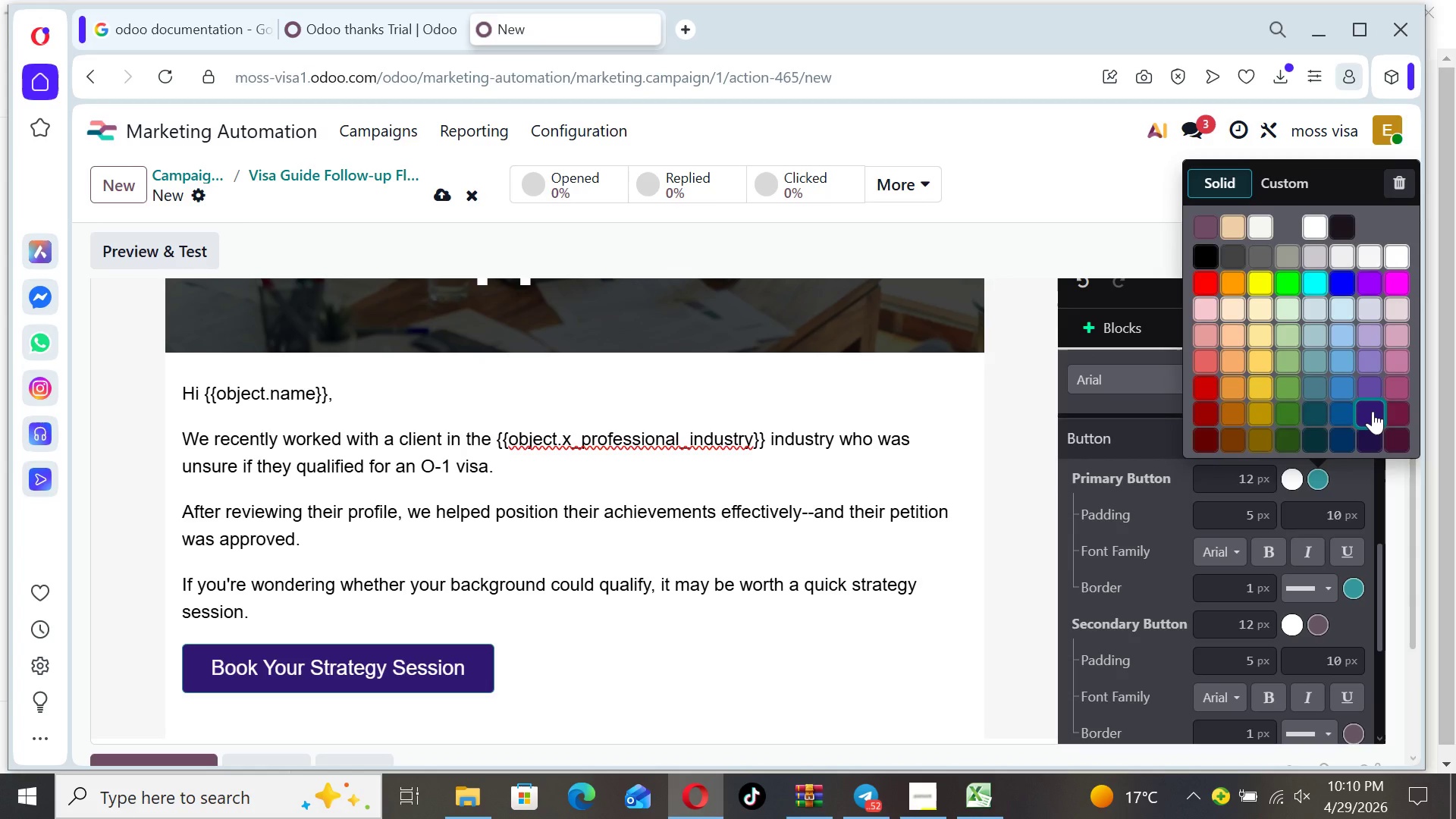 
left_click([1373, 411])
 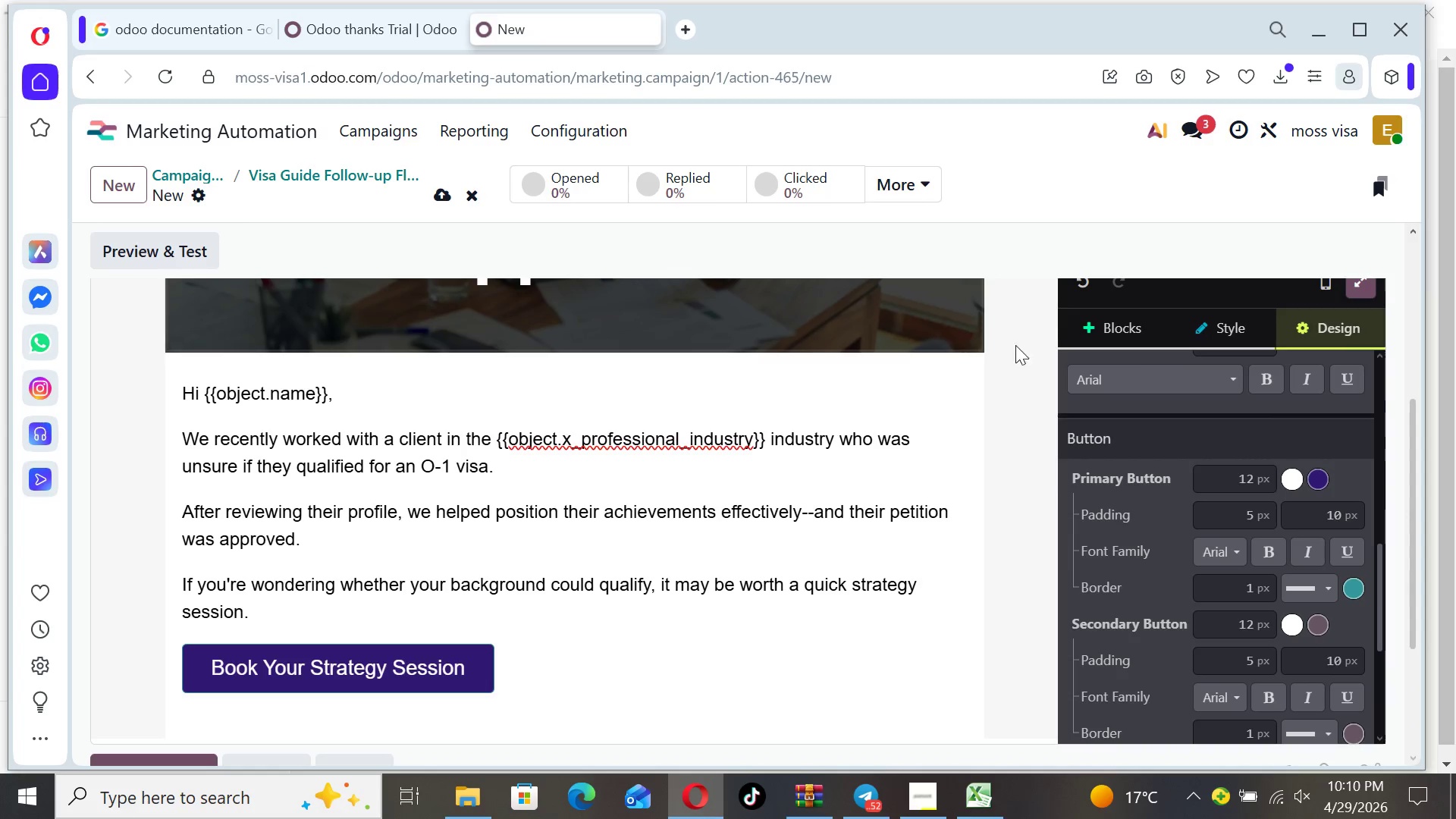 
left_click([1134, 328])
 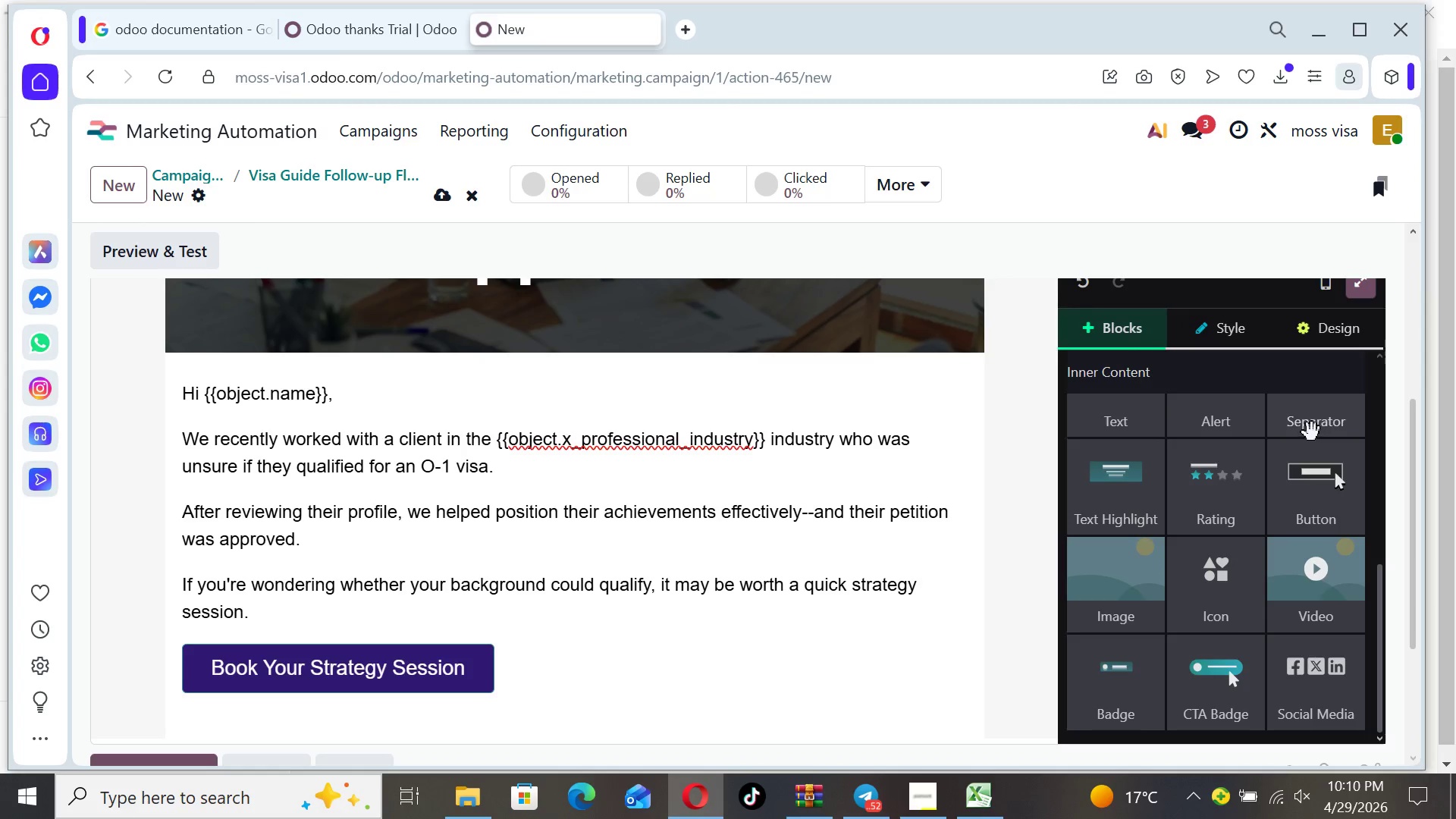 
left_click_drag(start_coordinate=[1312, 422], to_coordinate=[923, 395])
 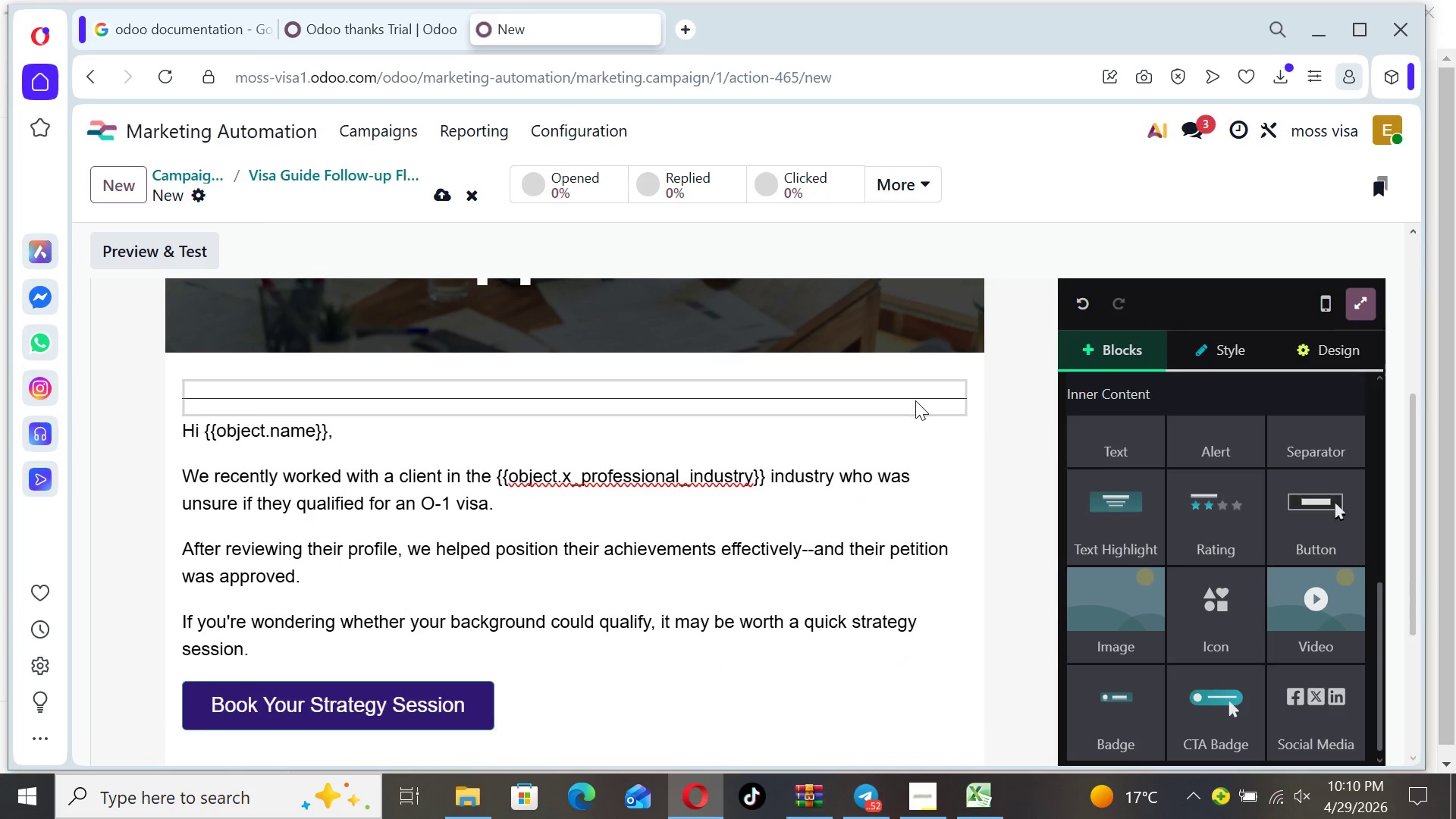 
left_click([915, 401])
 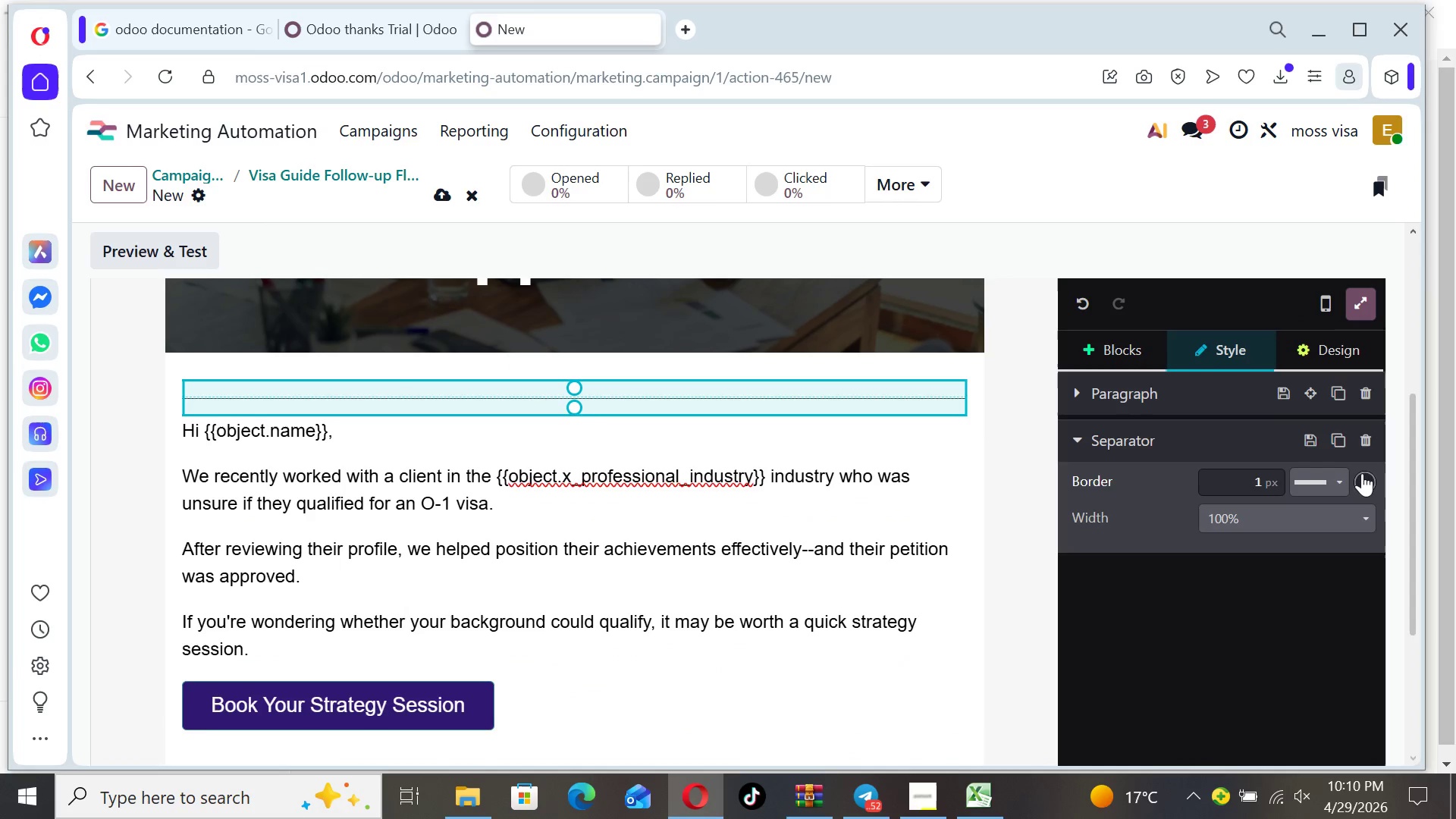 
left_click([1368, 479])
 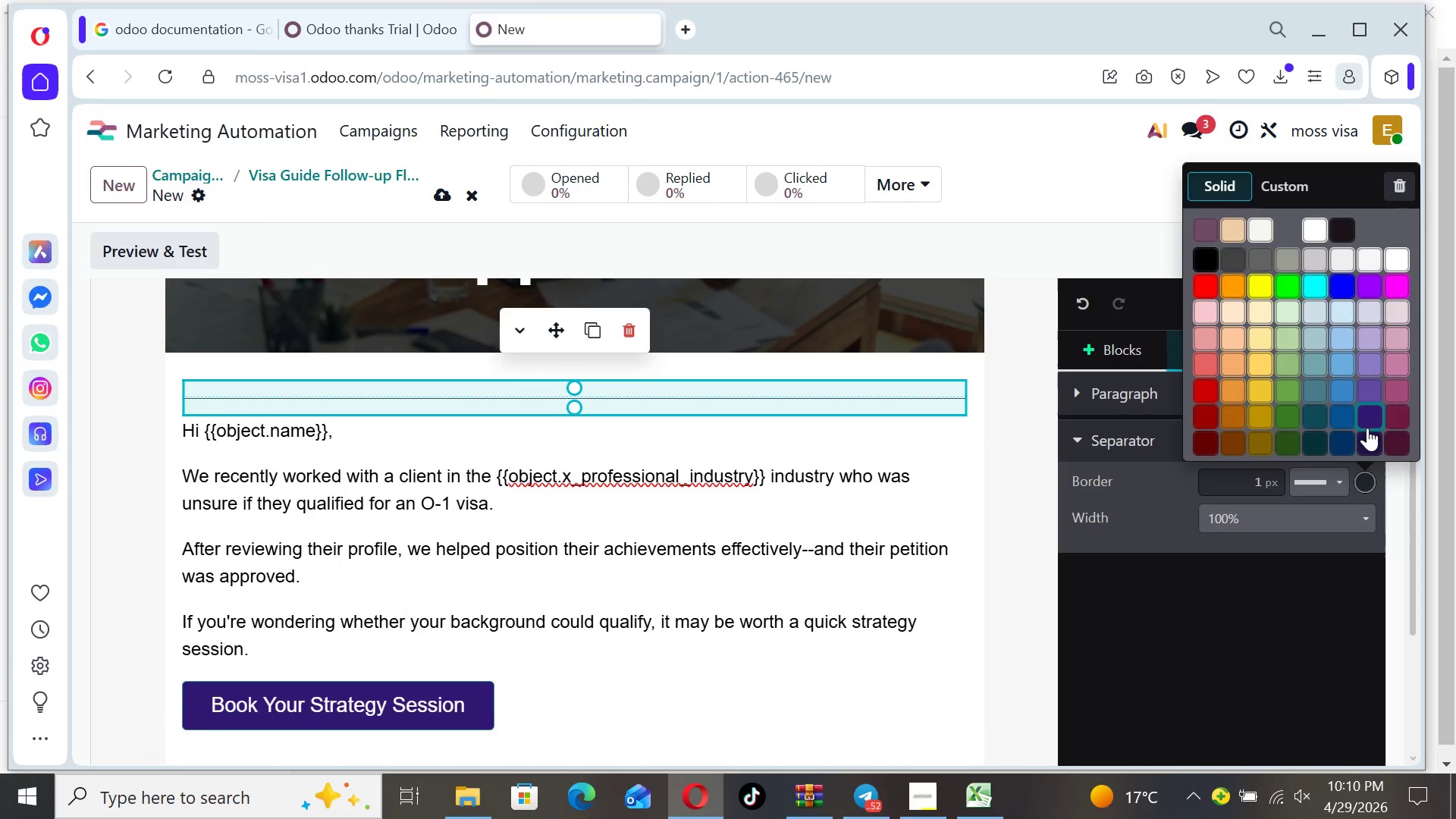 
left_click([1367, 419])
 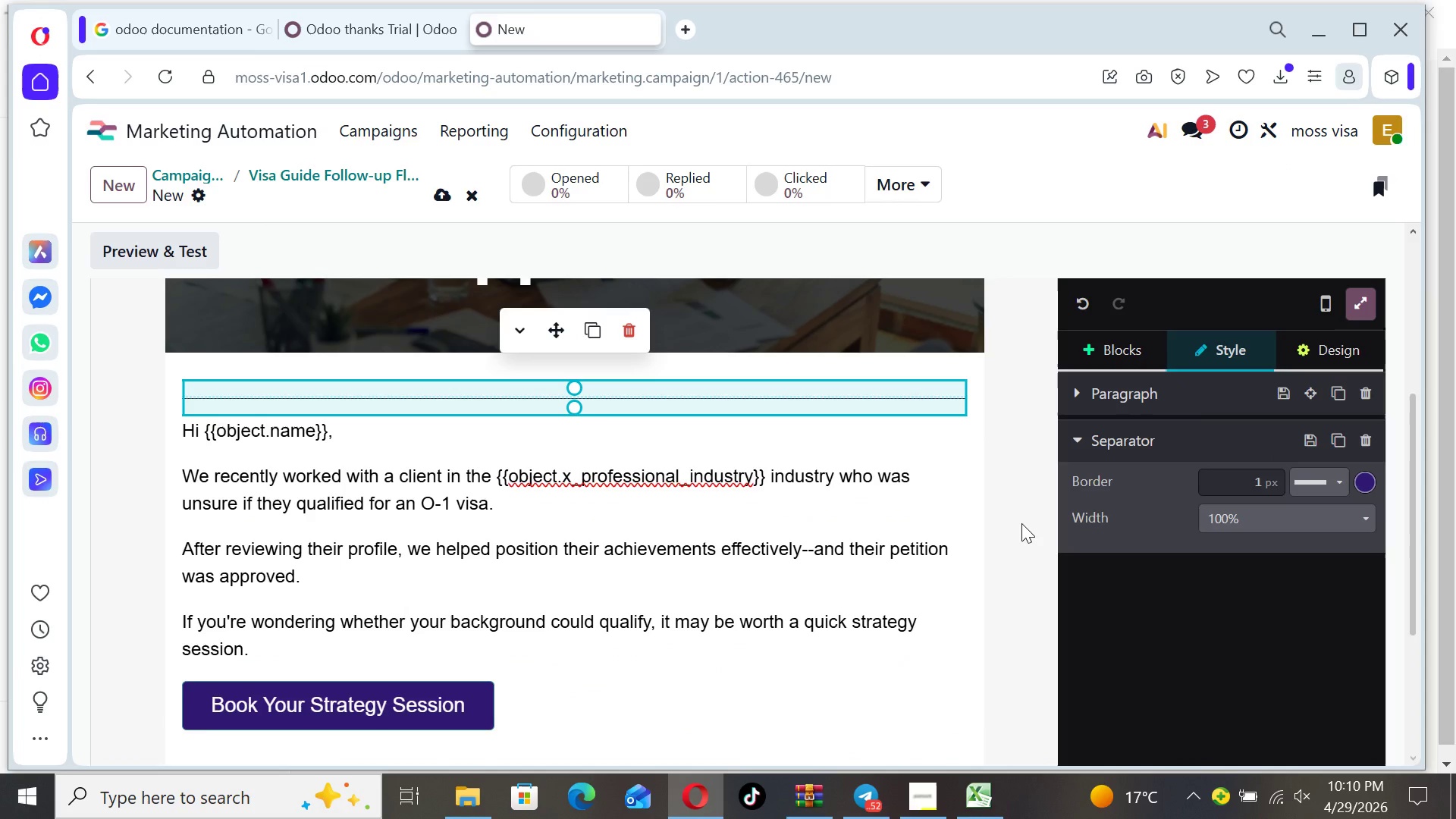 
left_click([1021, 523])
 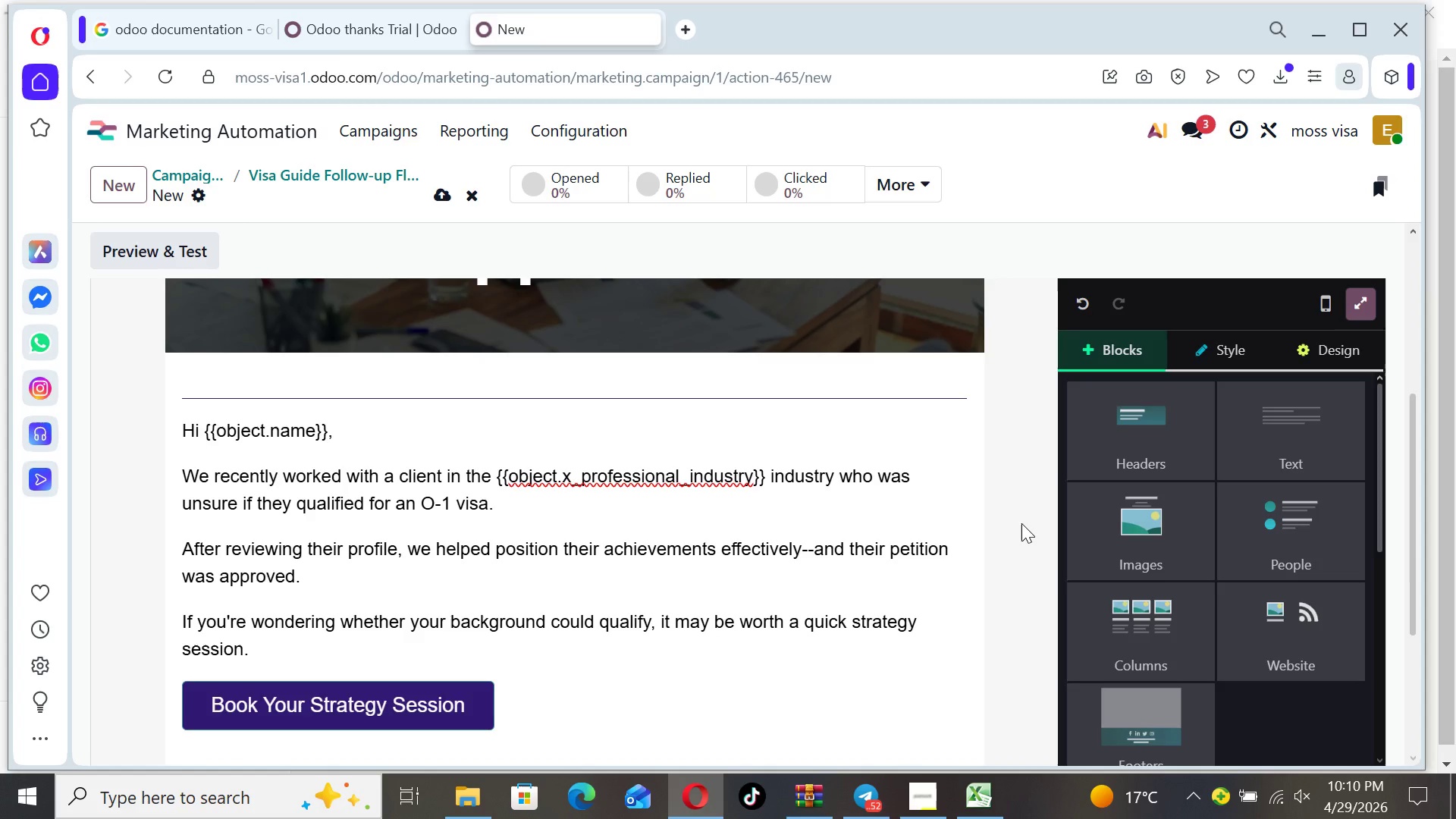 
key(ArrowDown)
 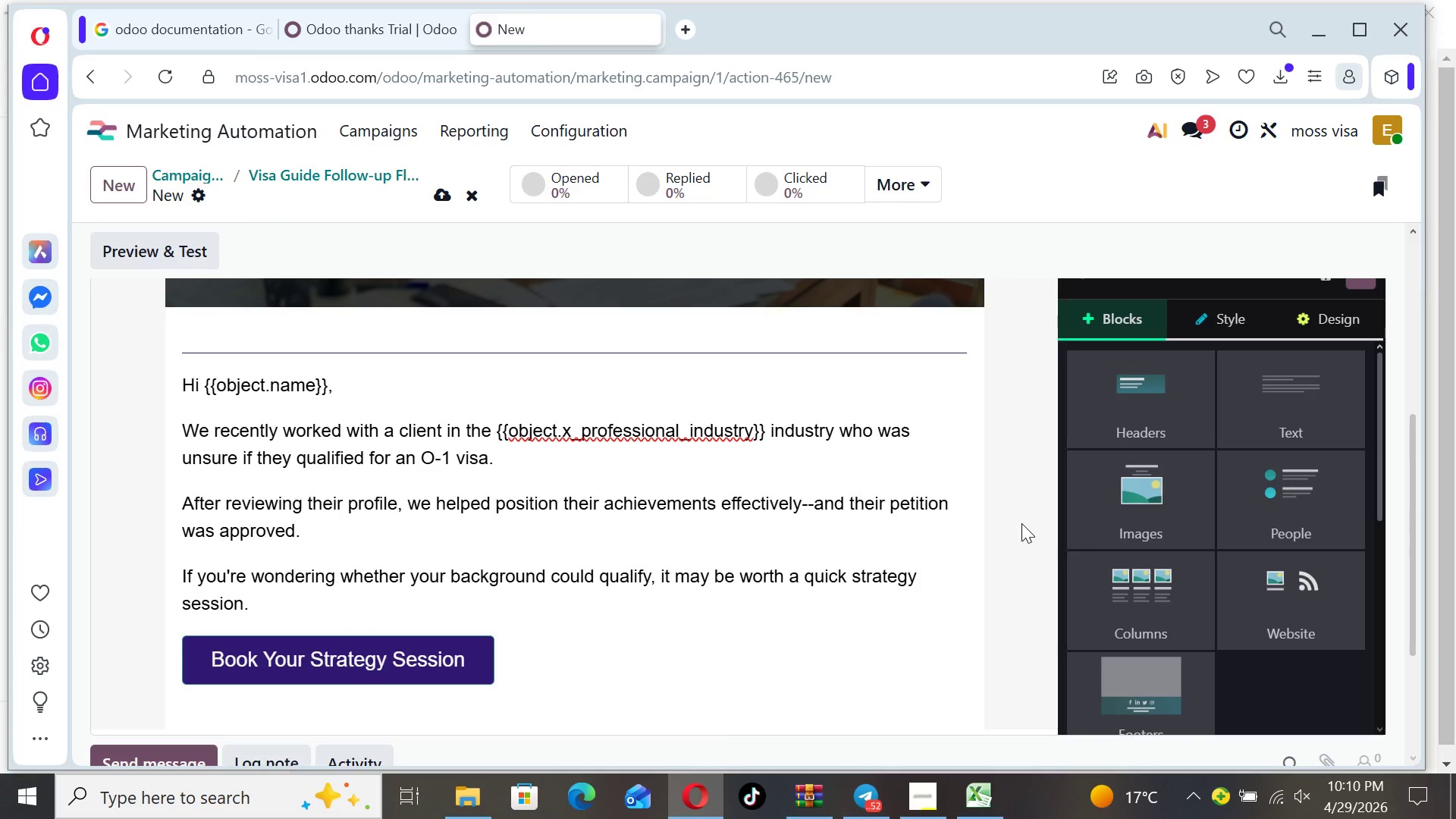 
key(ArrowDown)
 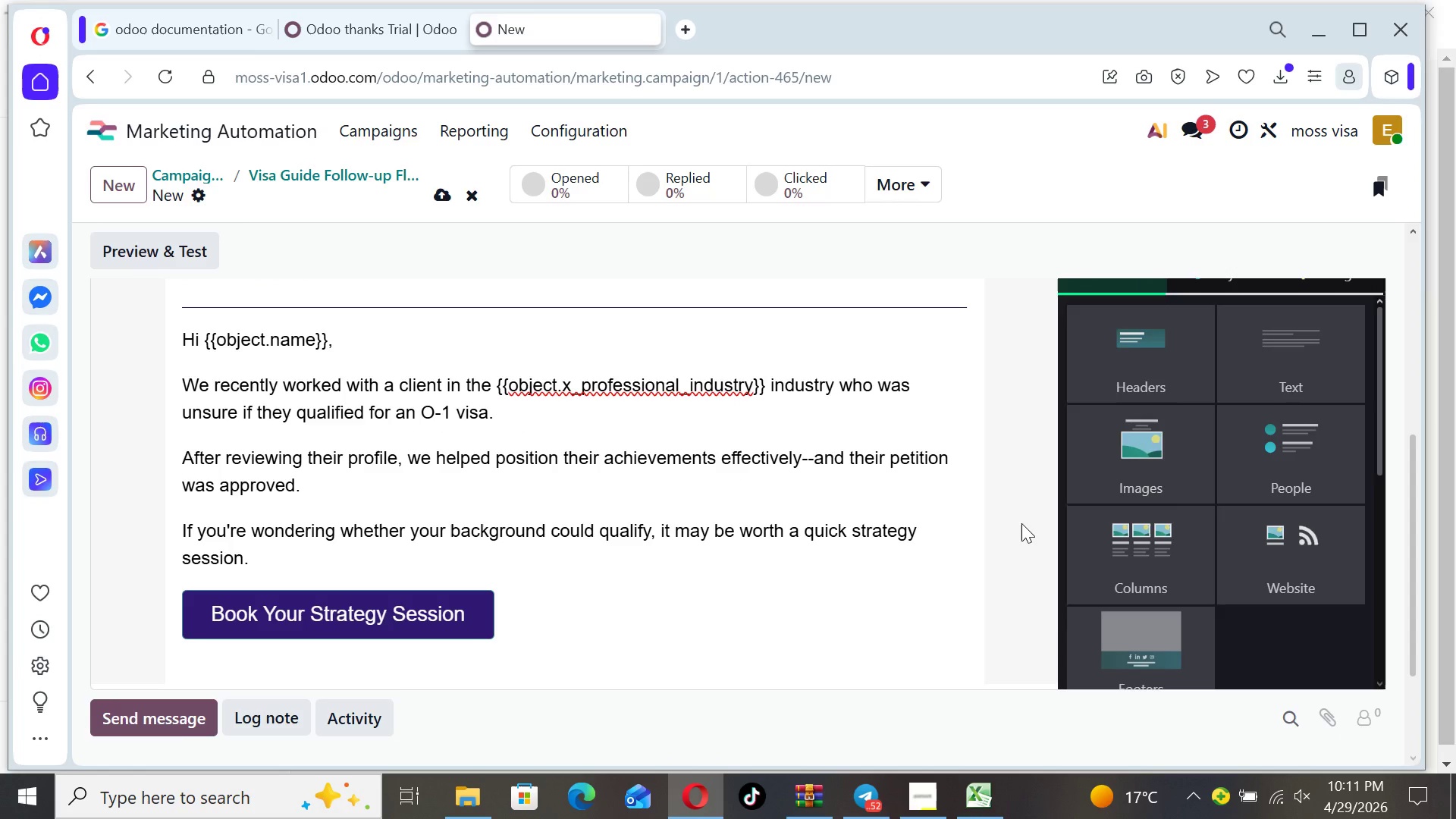 
key(ArrowUp)
 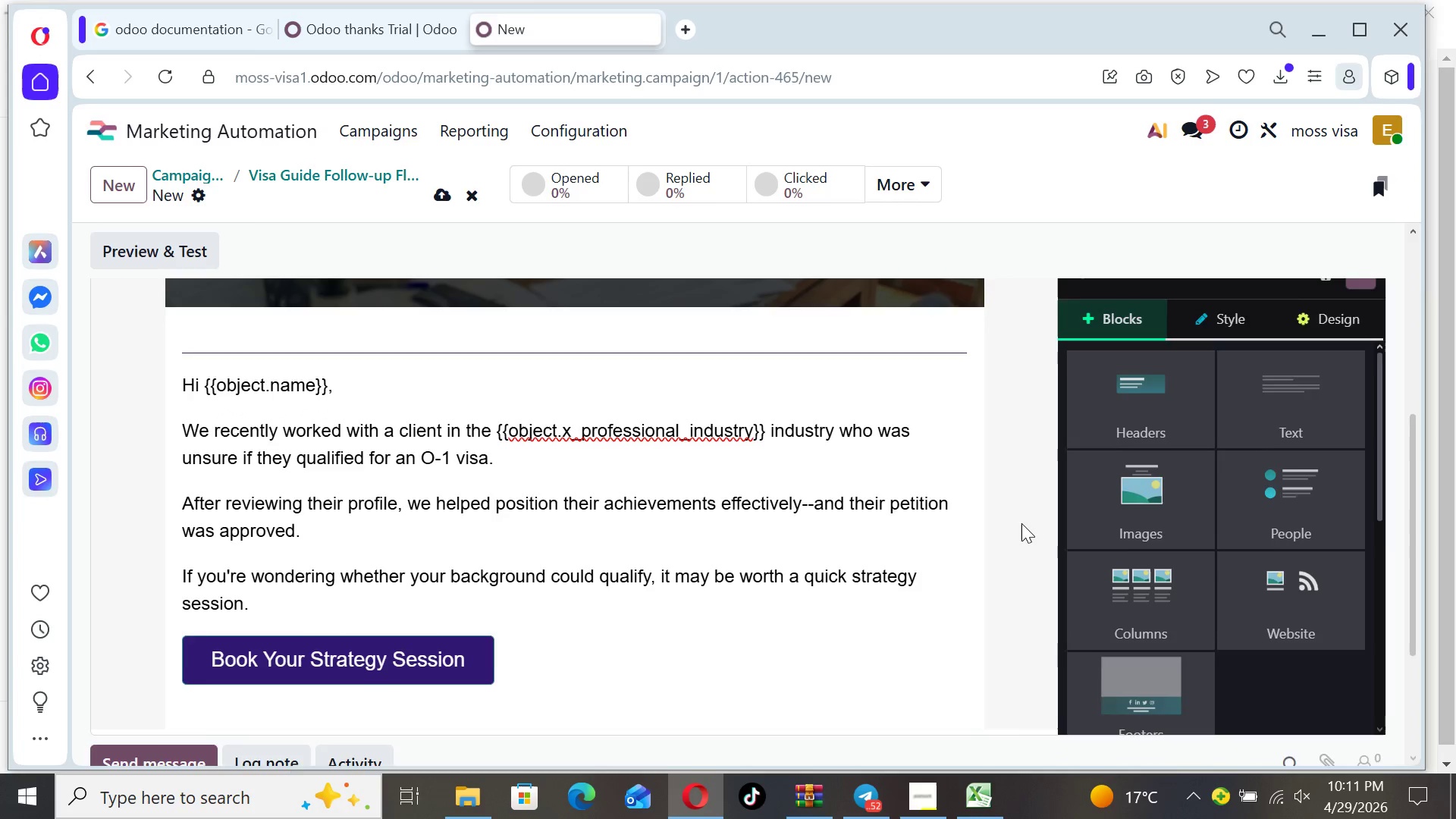 
key(ArrowUp)
 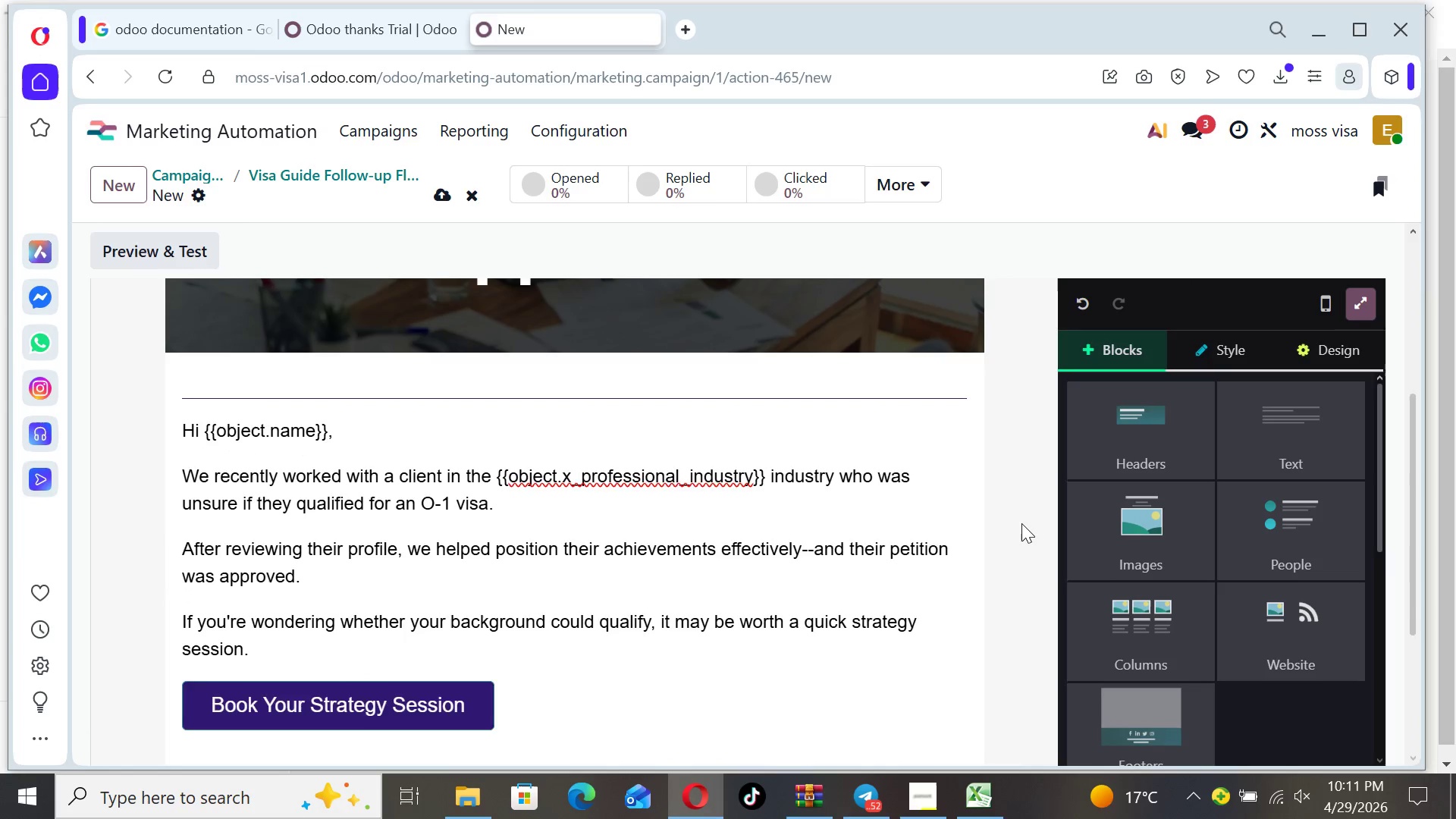 
key(ArrowUp)
 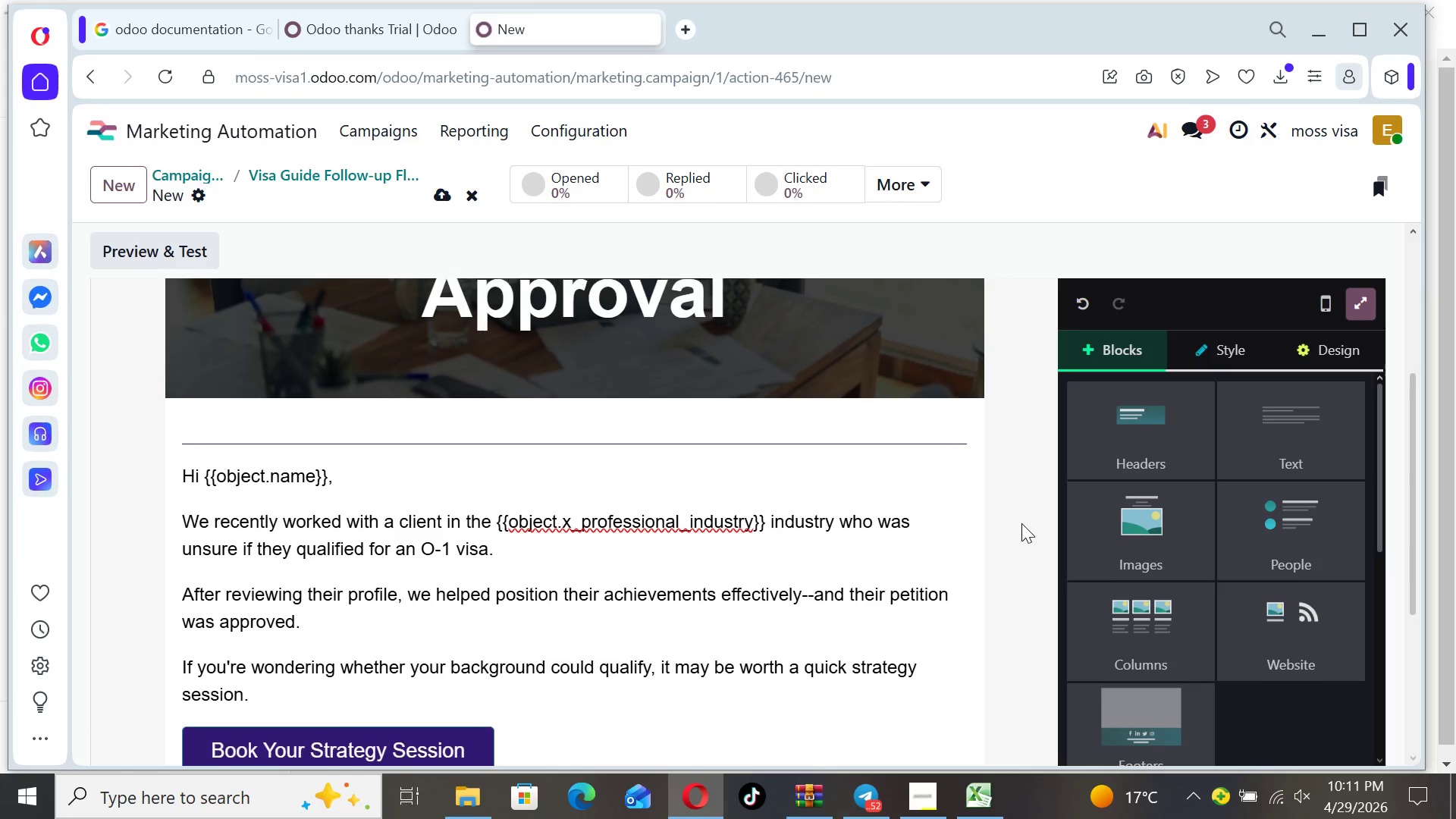 
key(ArrowUp)
 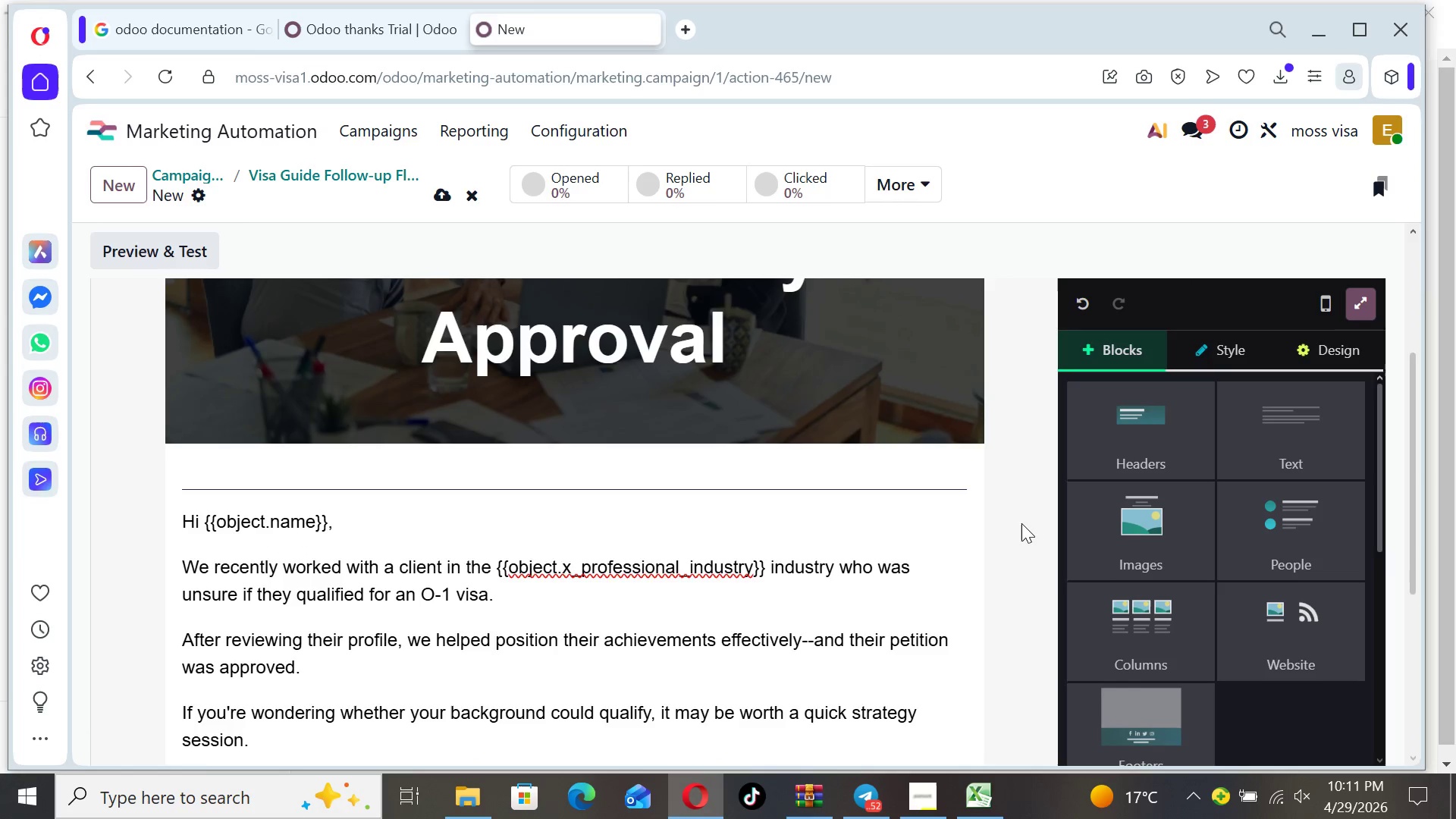 
key(ArrowUp)
 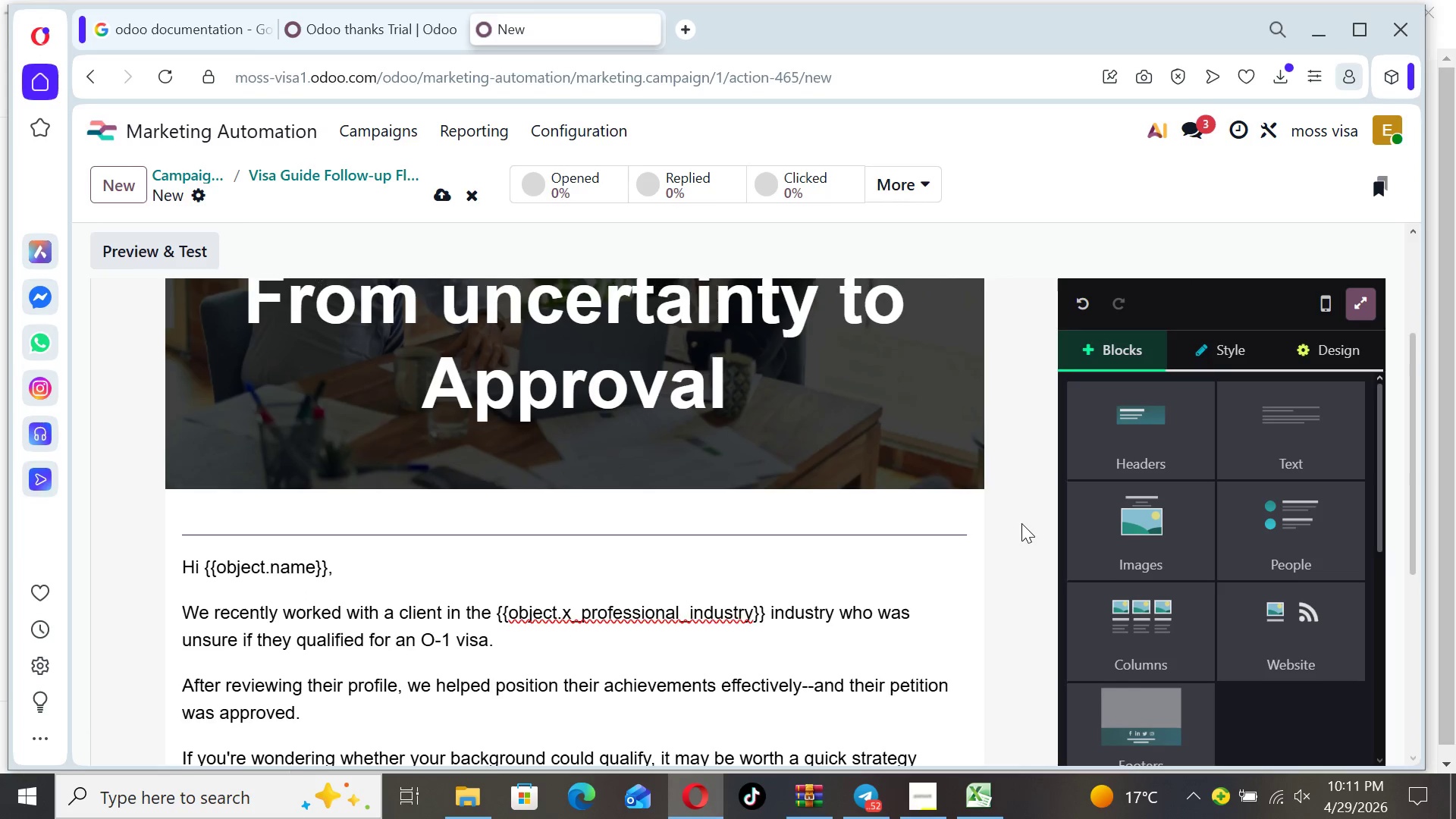 
key(ArrowUp)
 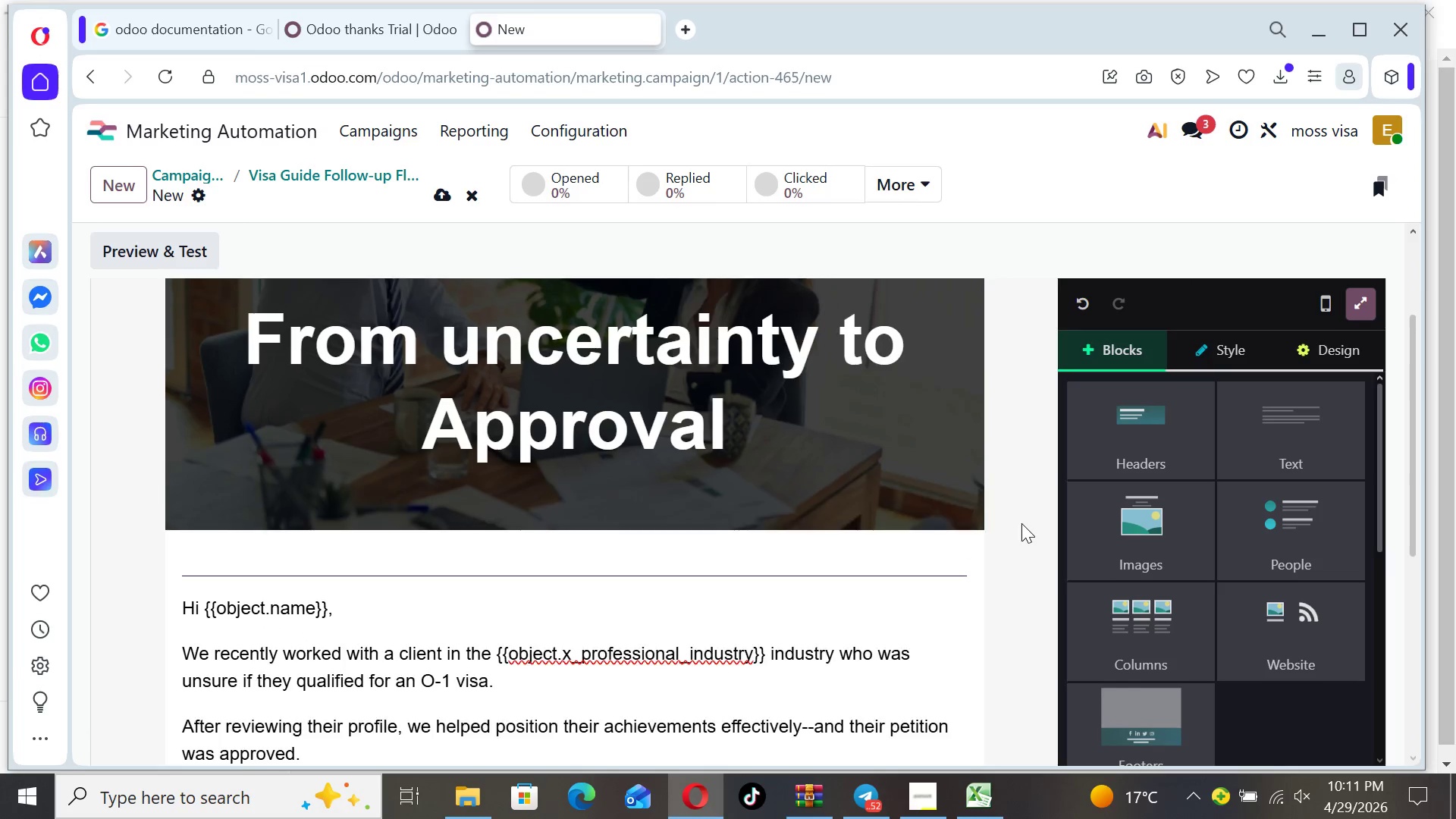 
key(ArrowUp)
 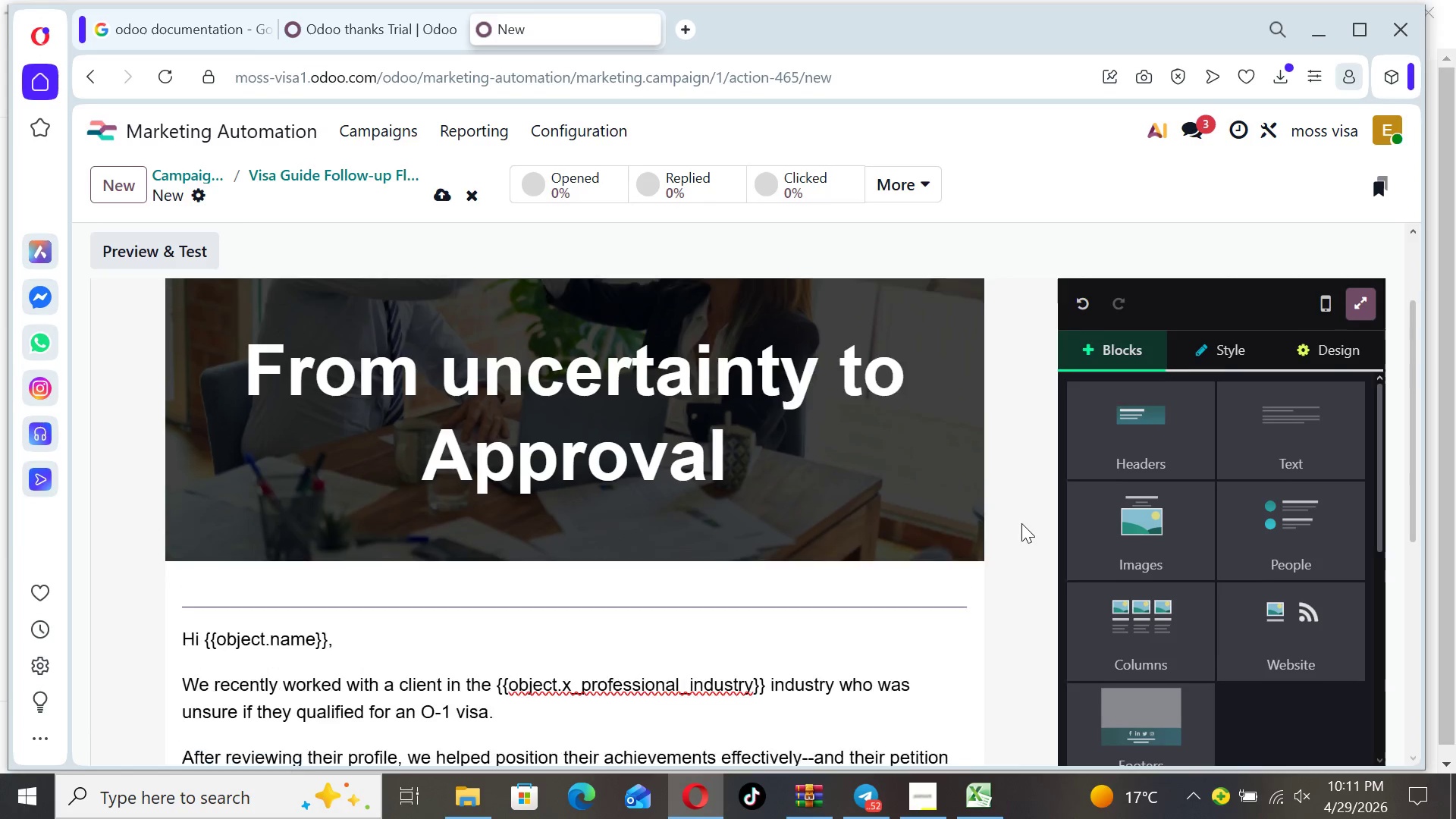 
key(ArrowUp)
 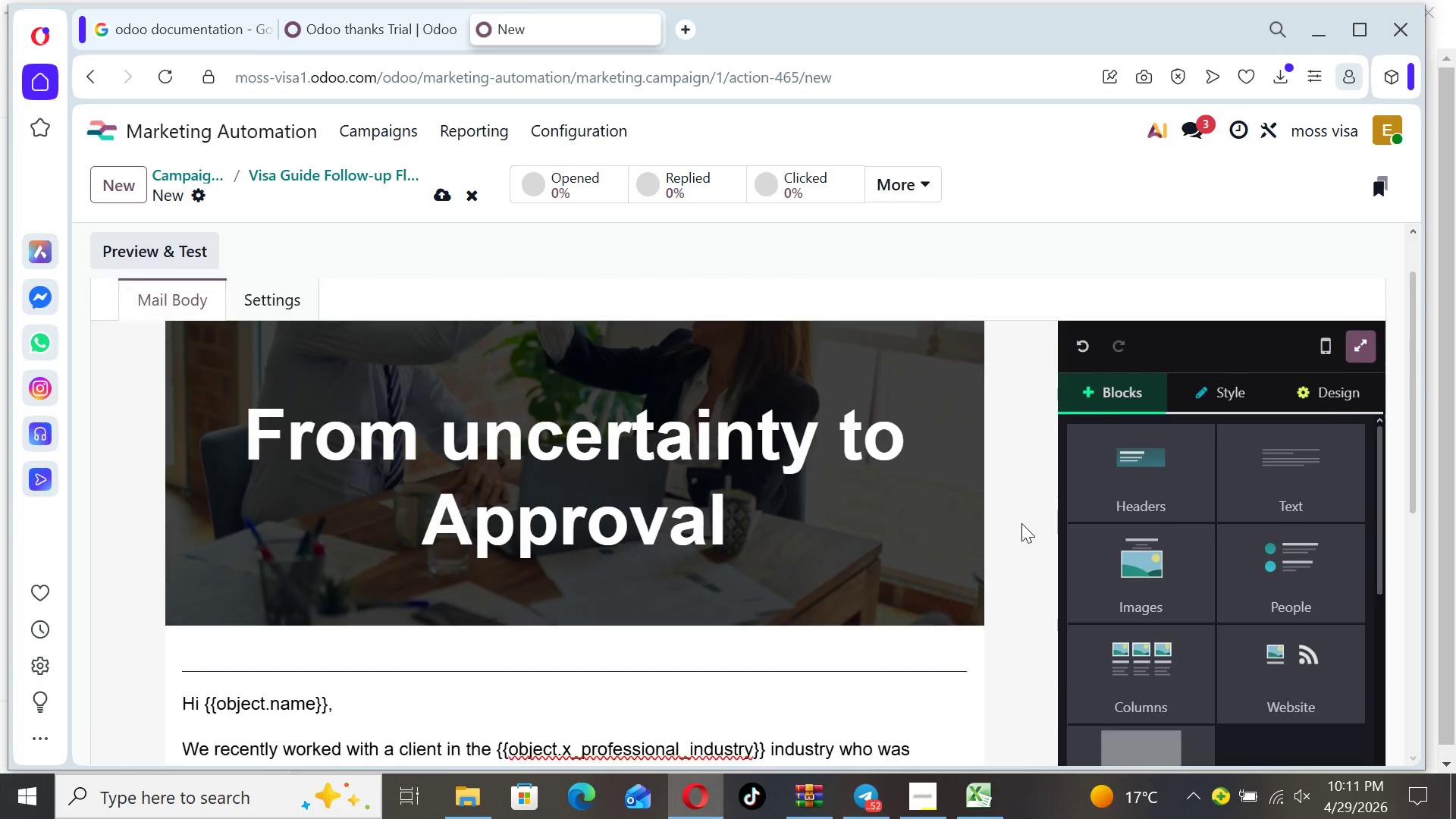 
key(ArrowUp)
 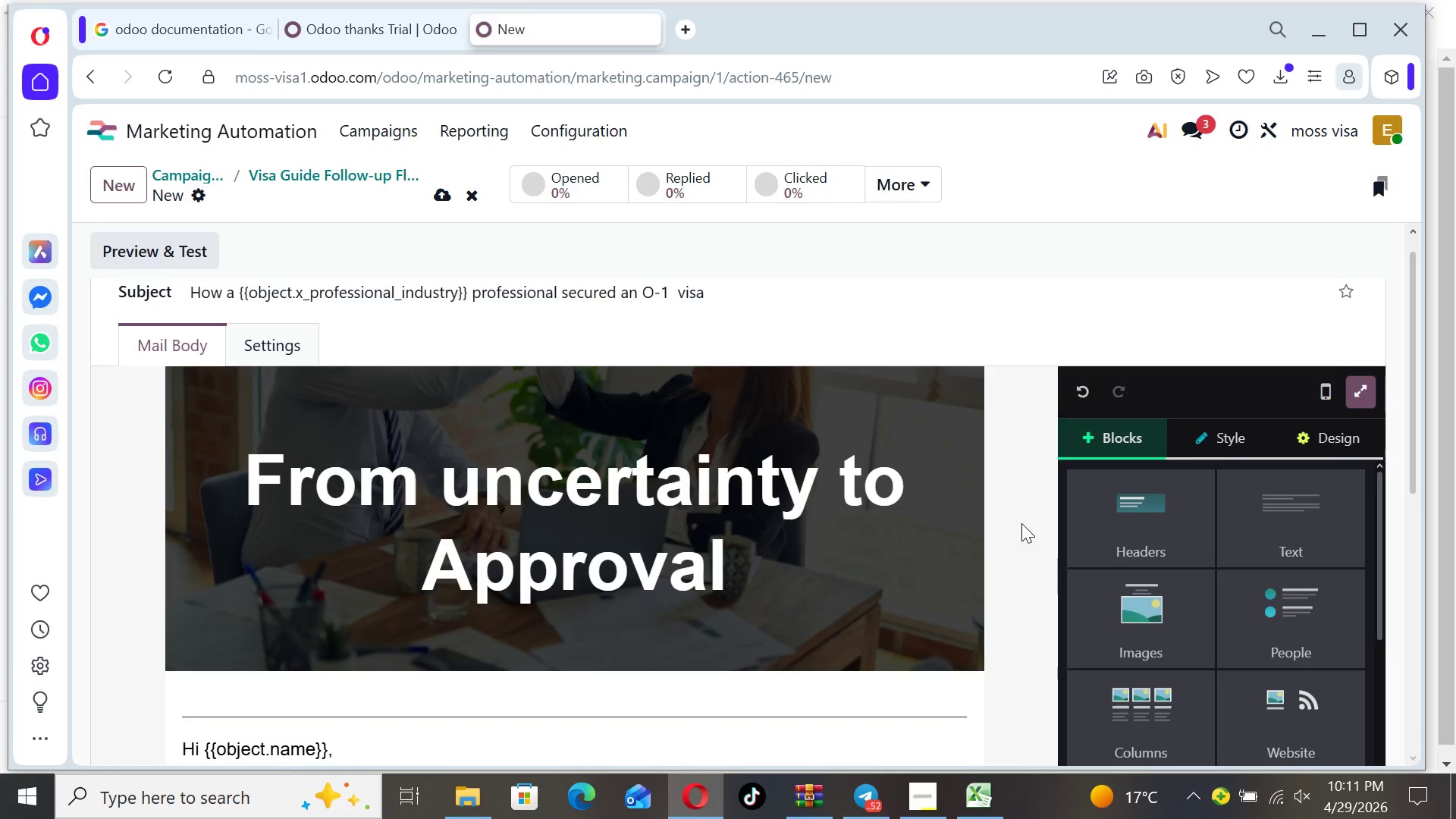 
key(ArrowUp)
 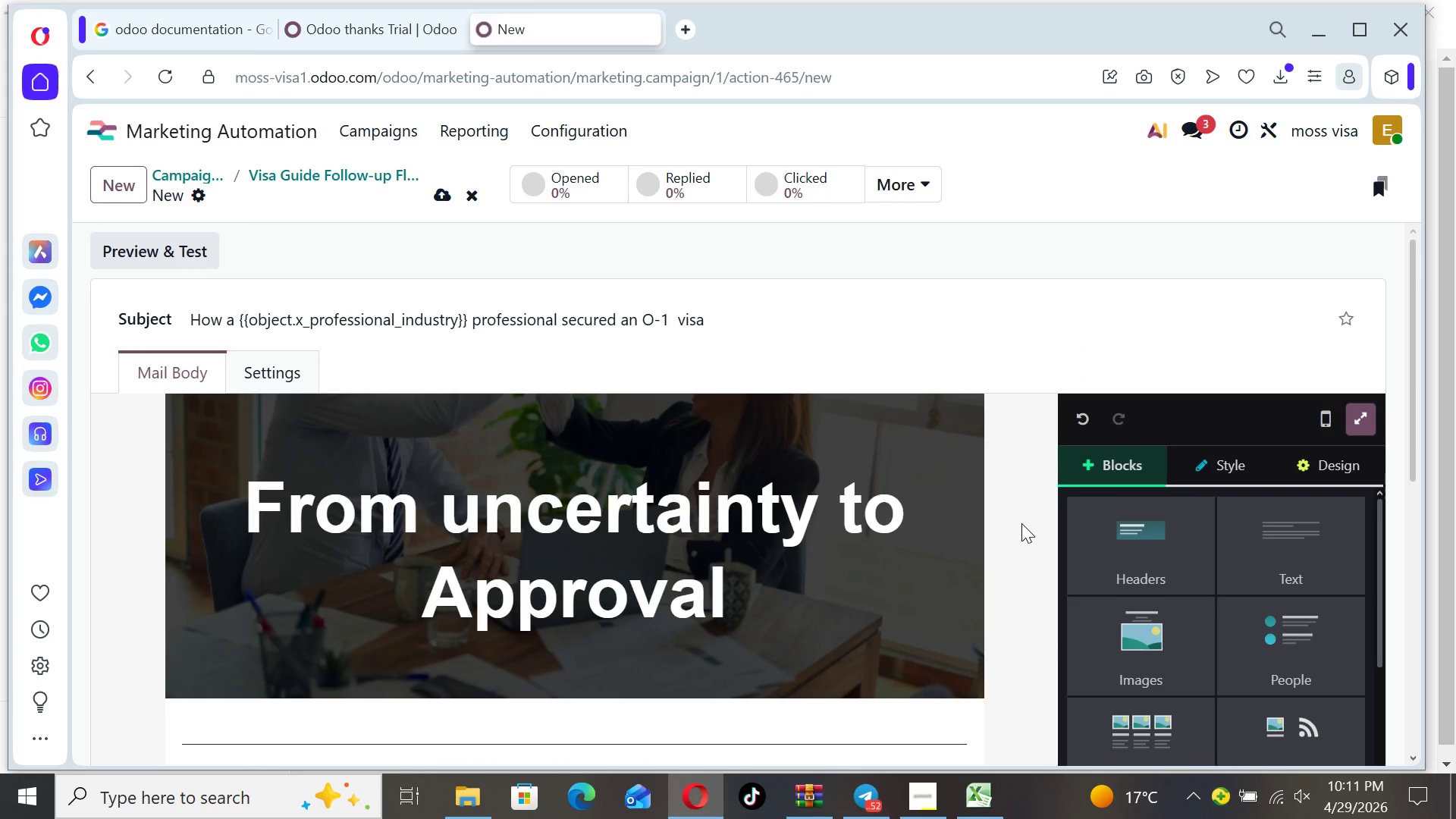 
wait(9.36)
 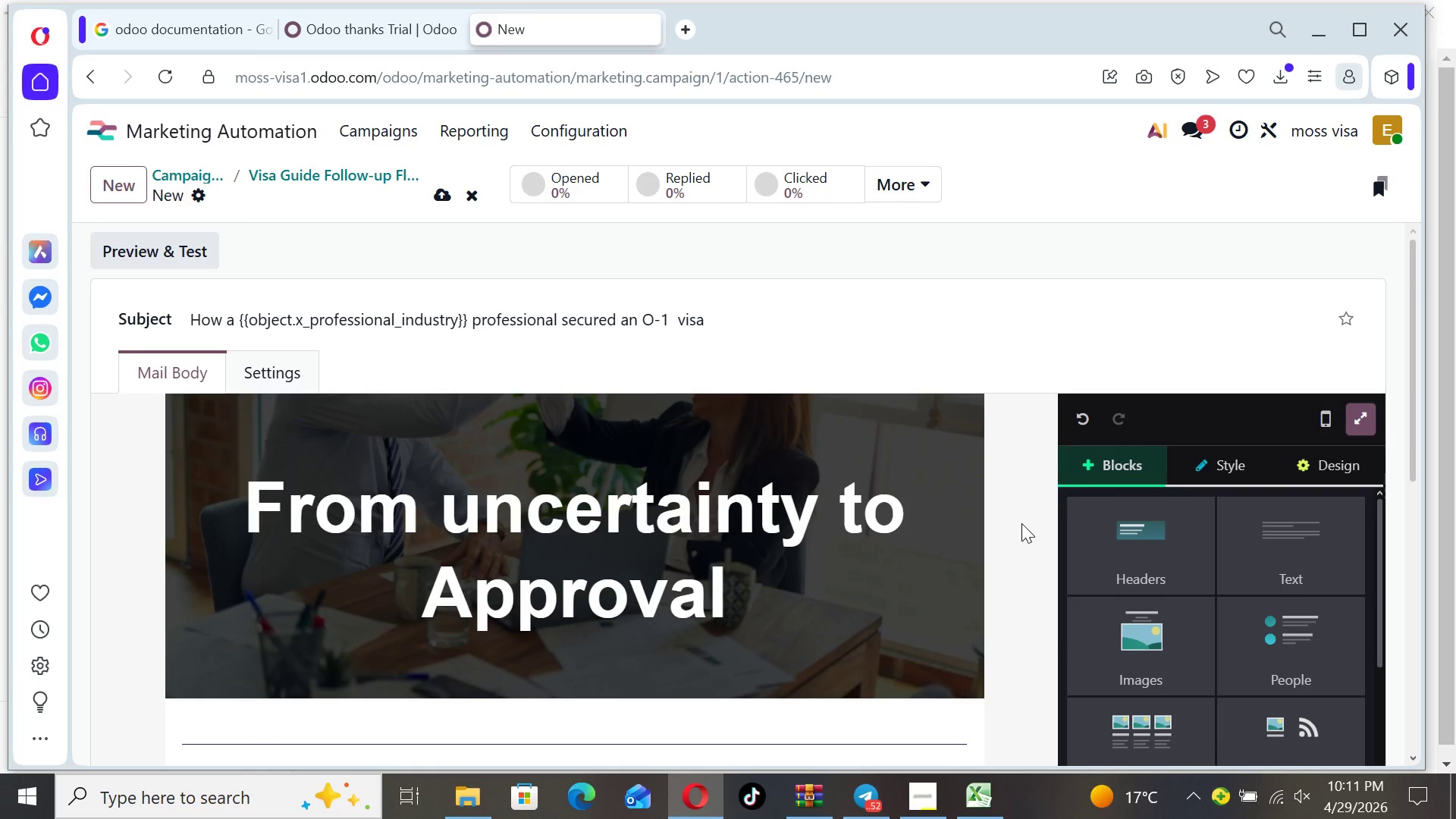 
left_click([444, 189])
 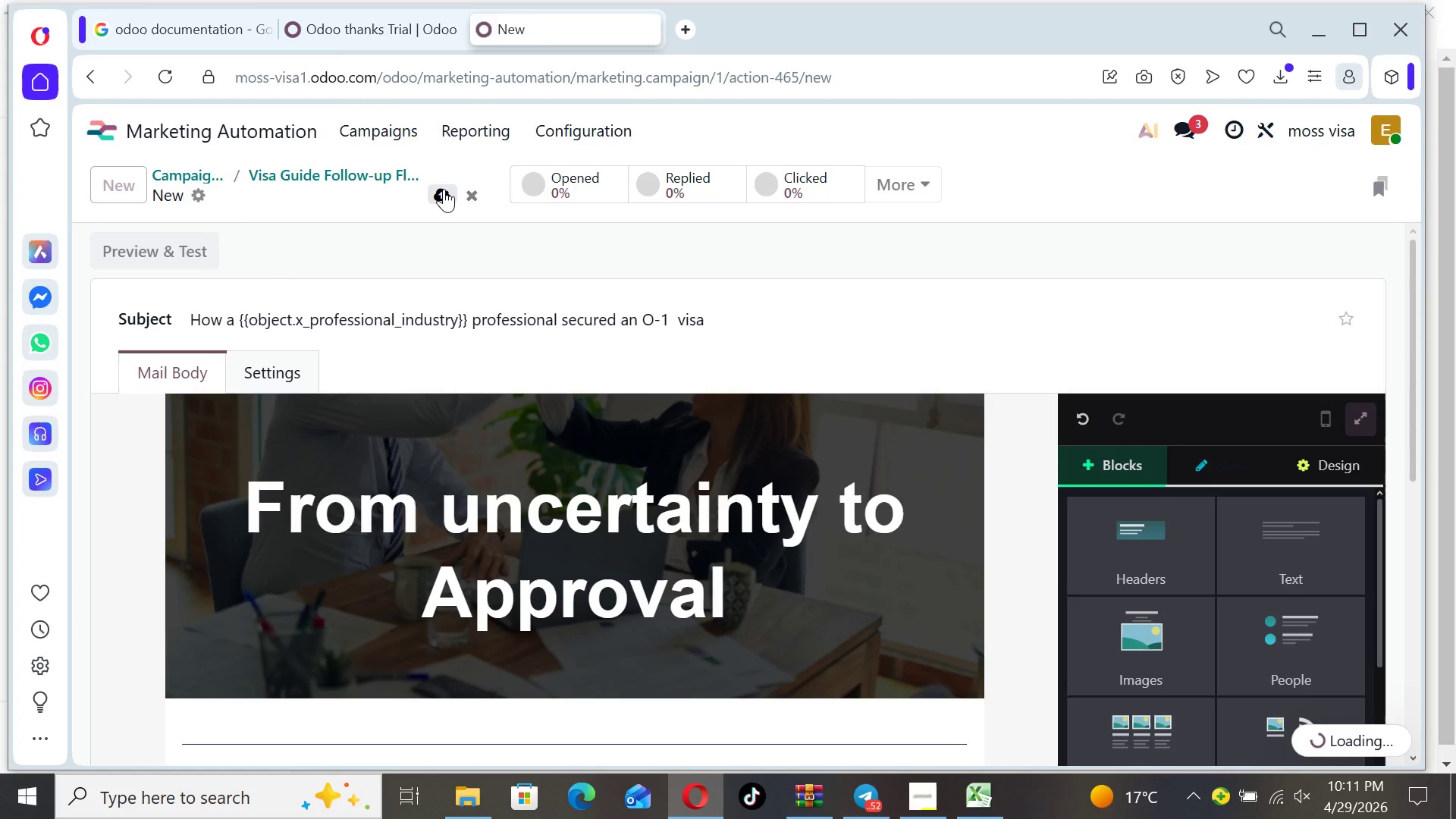 
mouse_move([324, 159])
 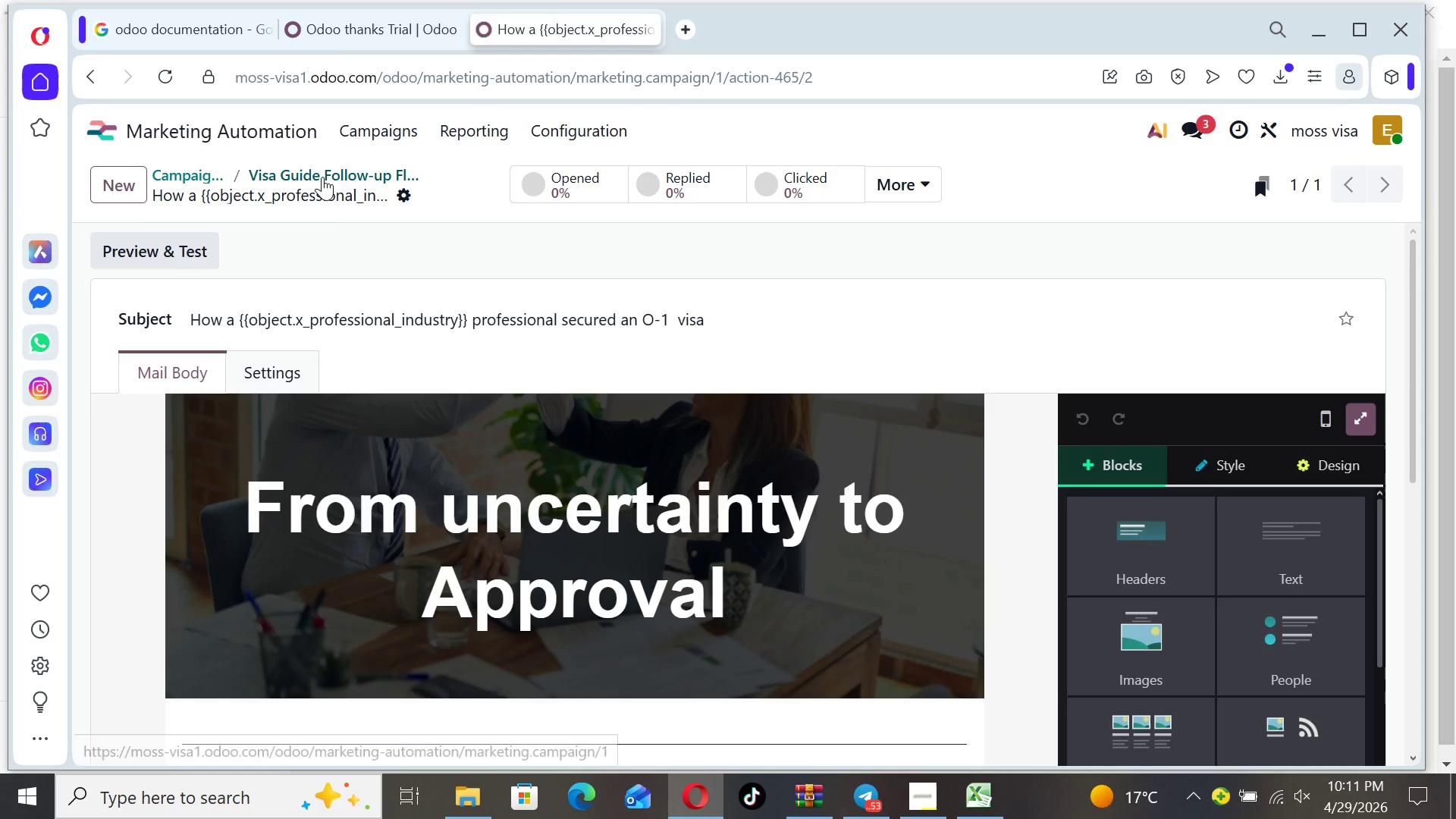 
left_click([323, 177])
 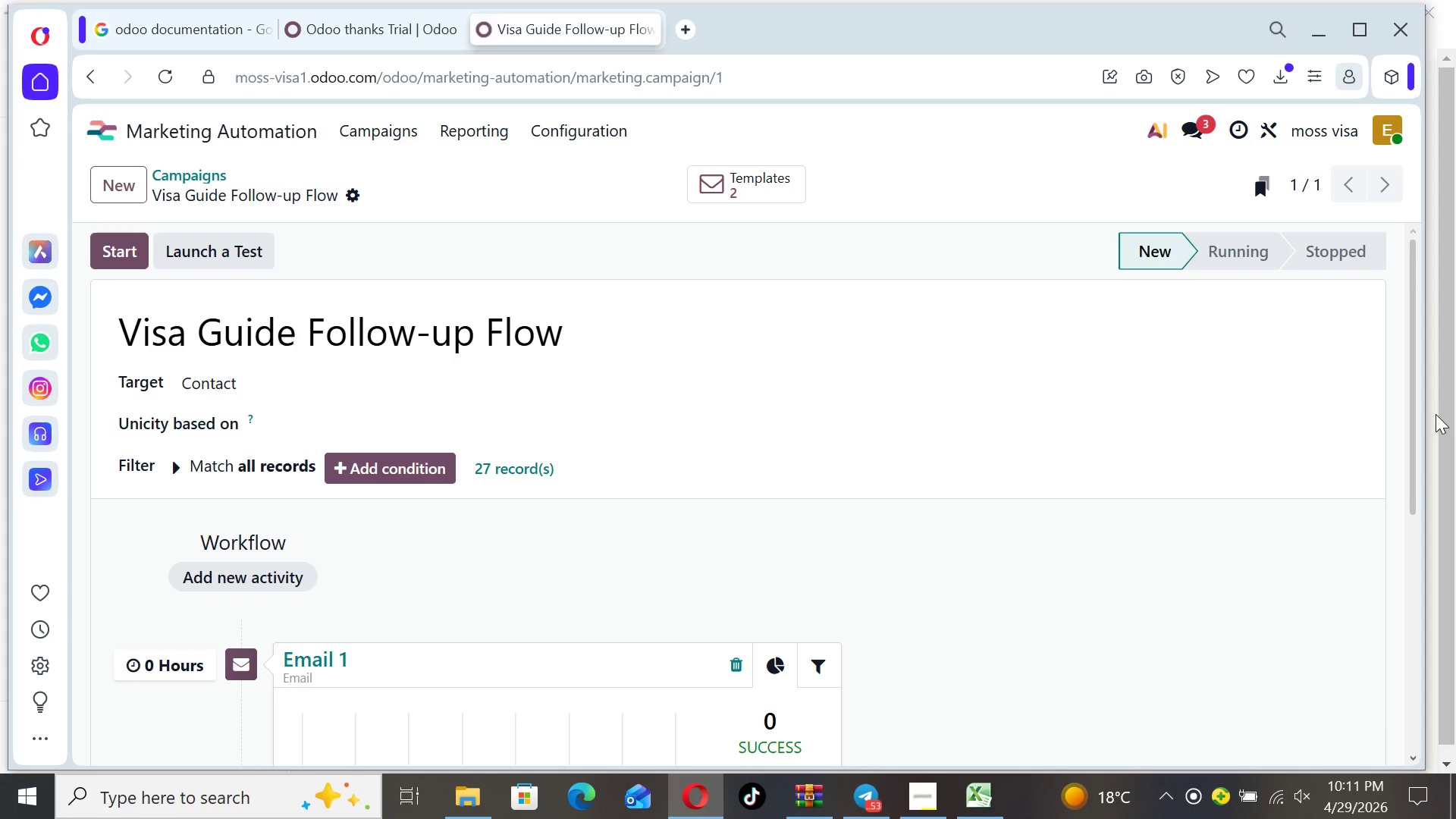 
left_click_drag(start_coordinate=[1410, 437], to_coordinate=[1391, 604])
 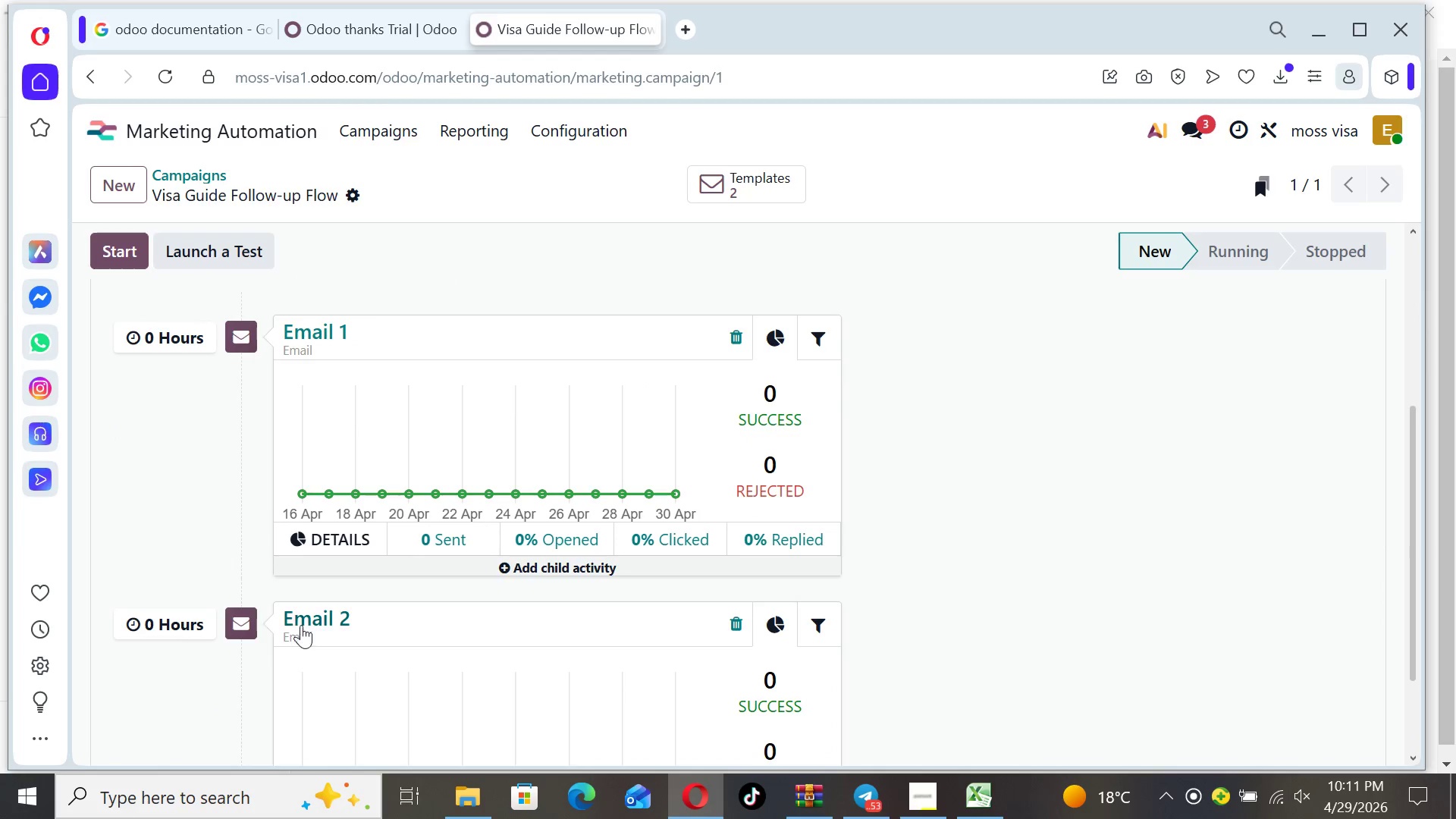 
left_click([301, 623])
 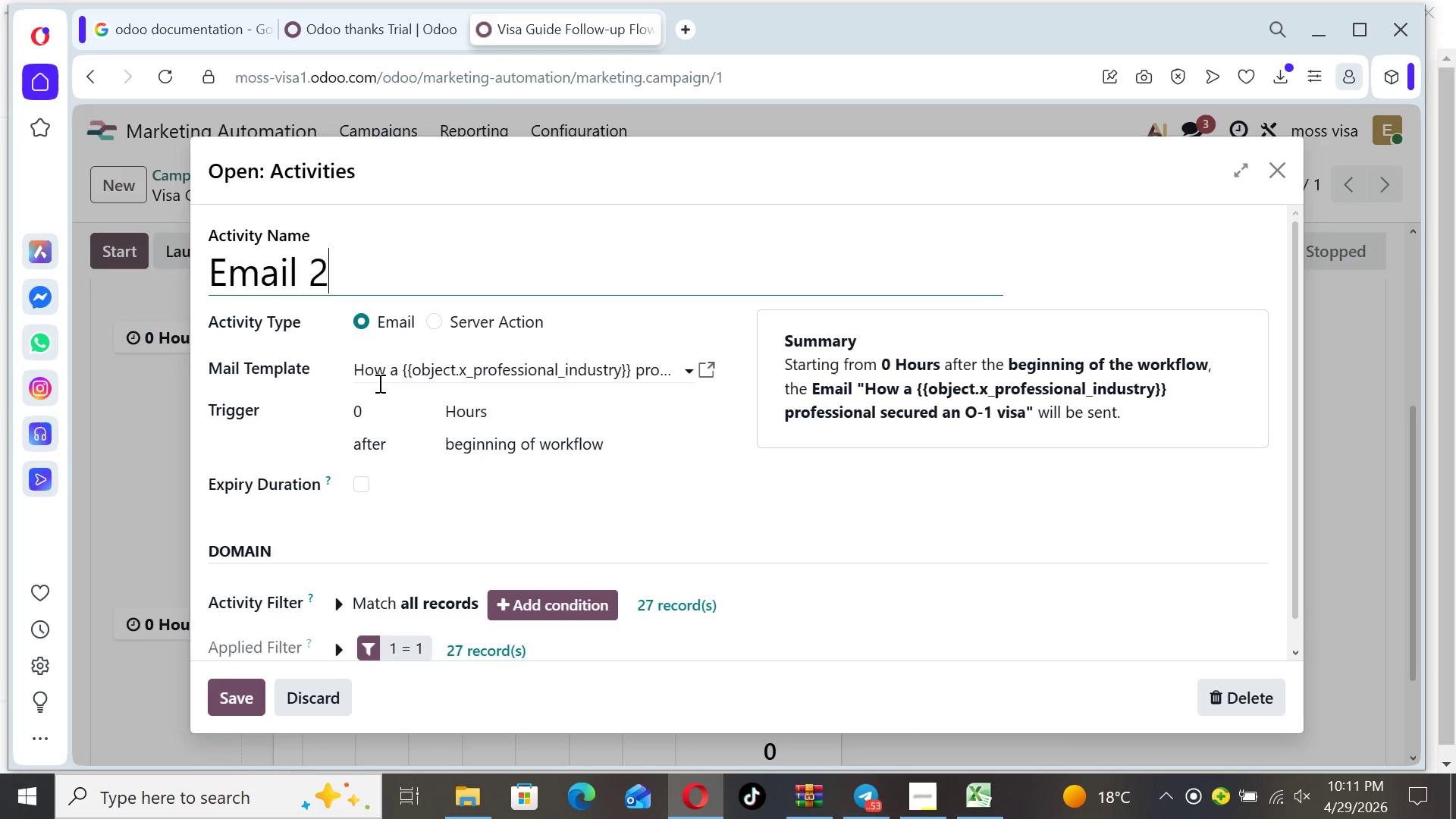 
left_click([373, 402])
 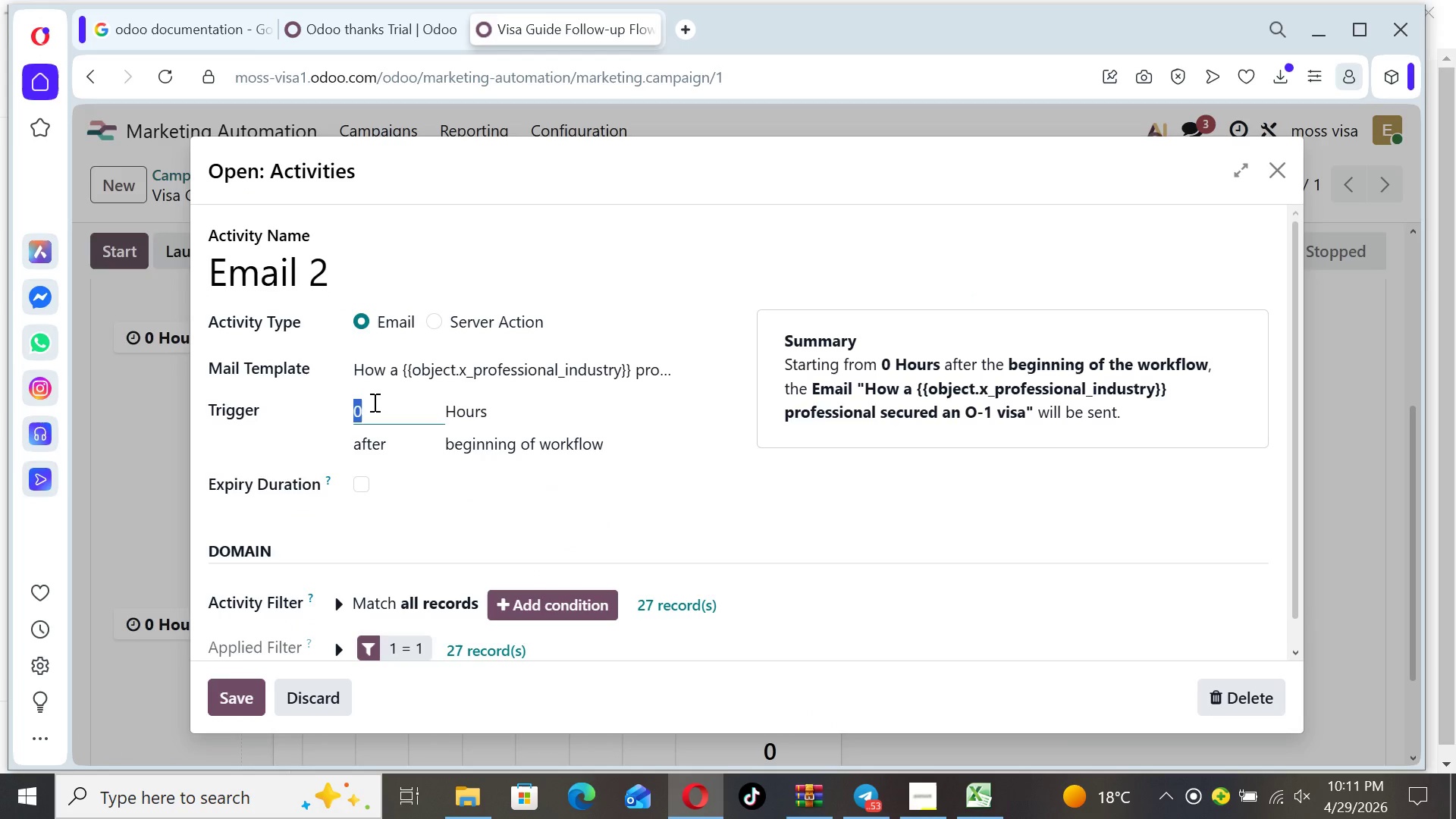 
key(5)
 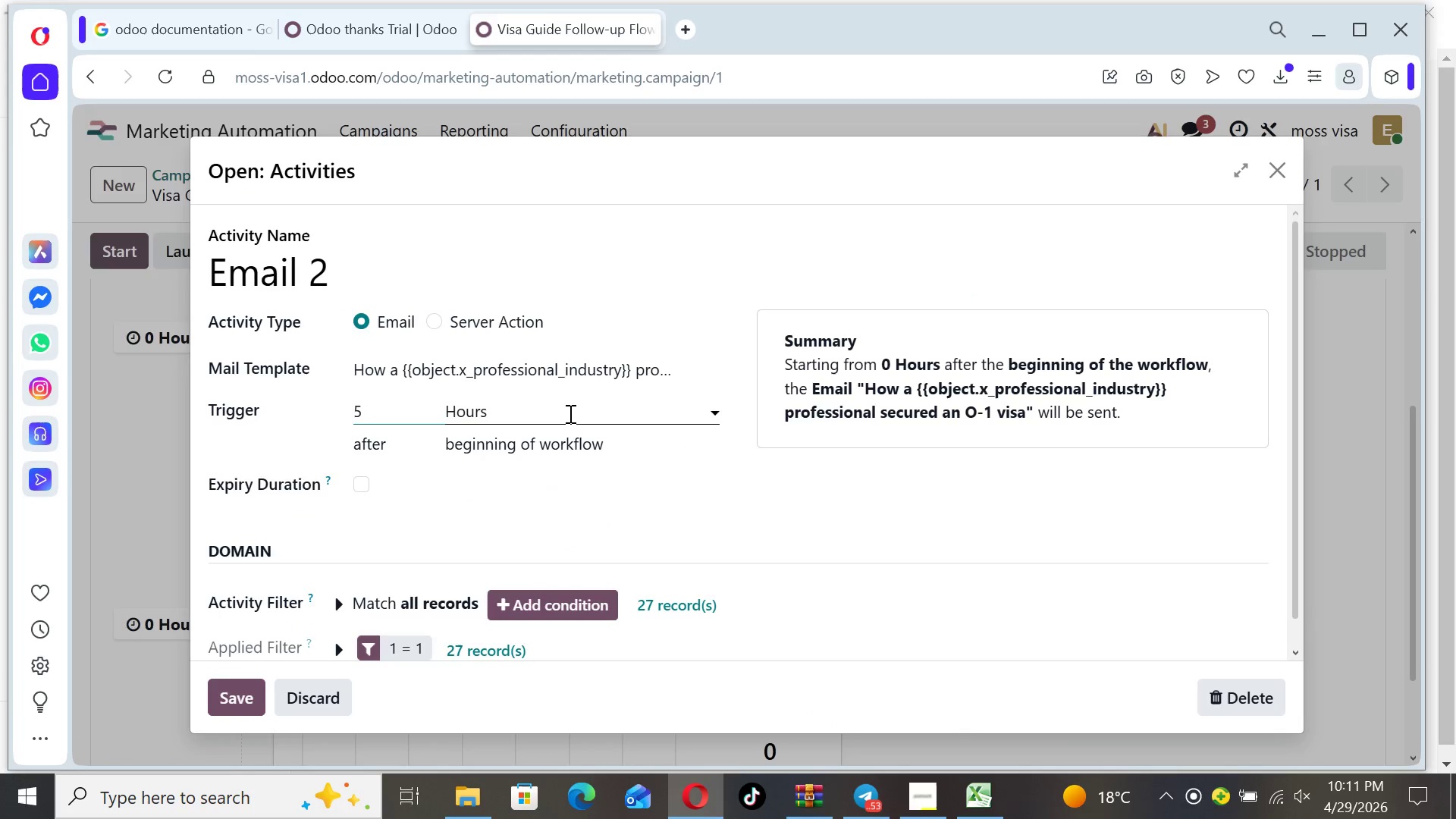 
left_click([566, 407])
 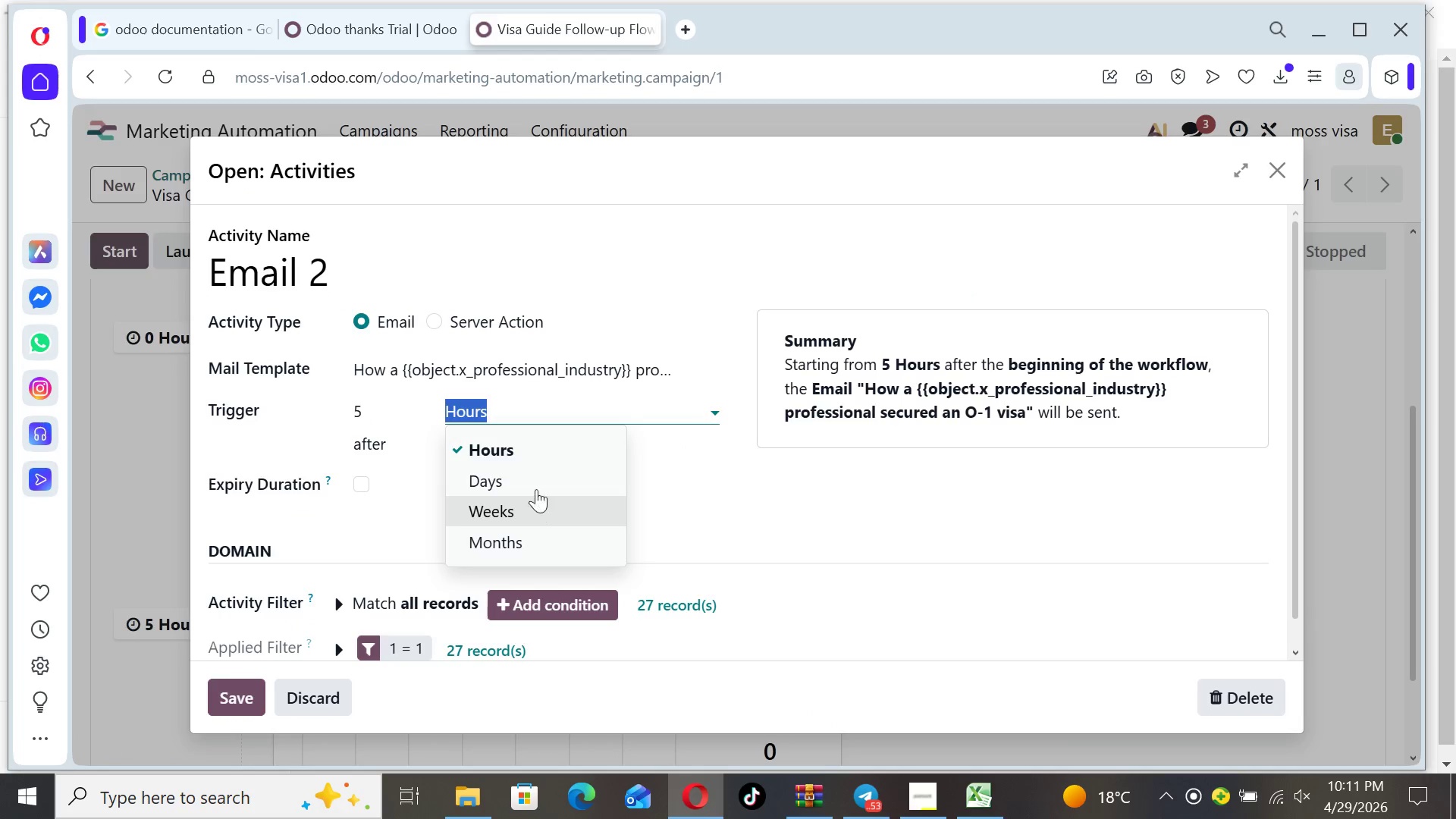 
left_click([534, 483])
 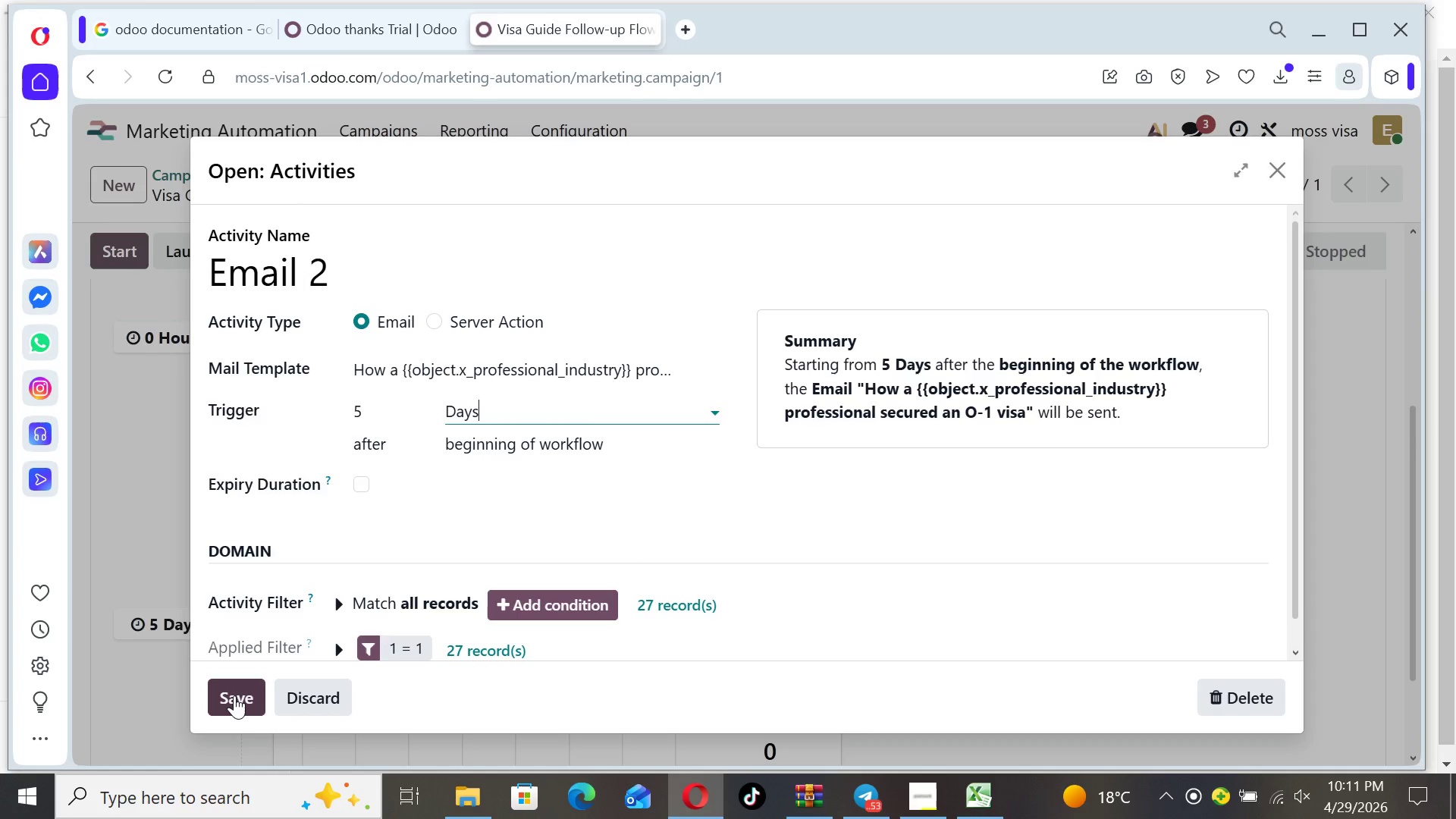 
left_click([234, 695])
 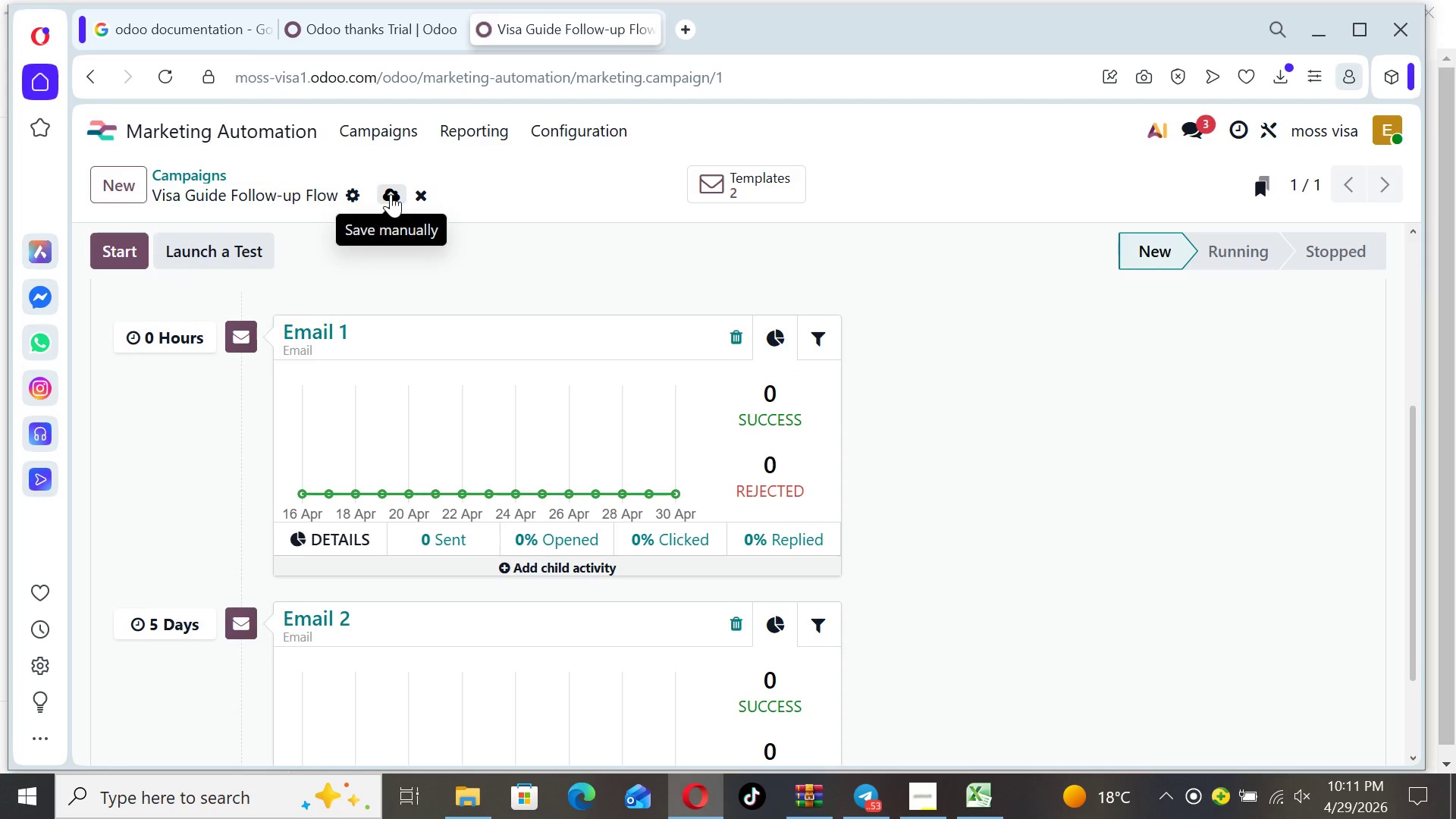 
wait(7.94)
 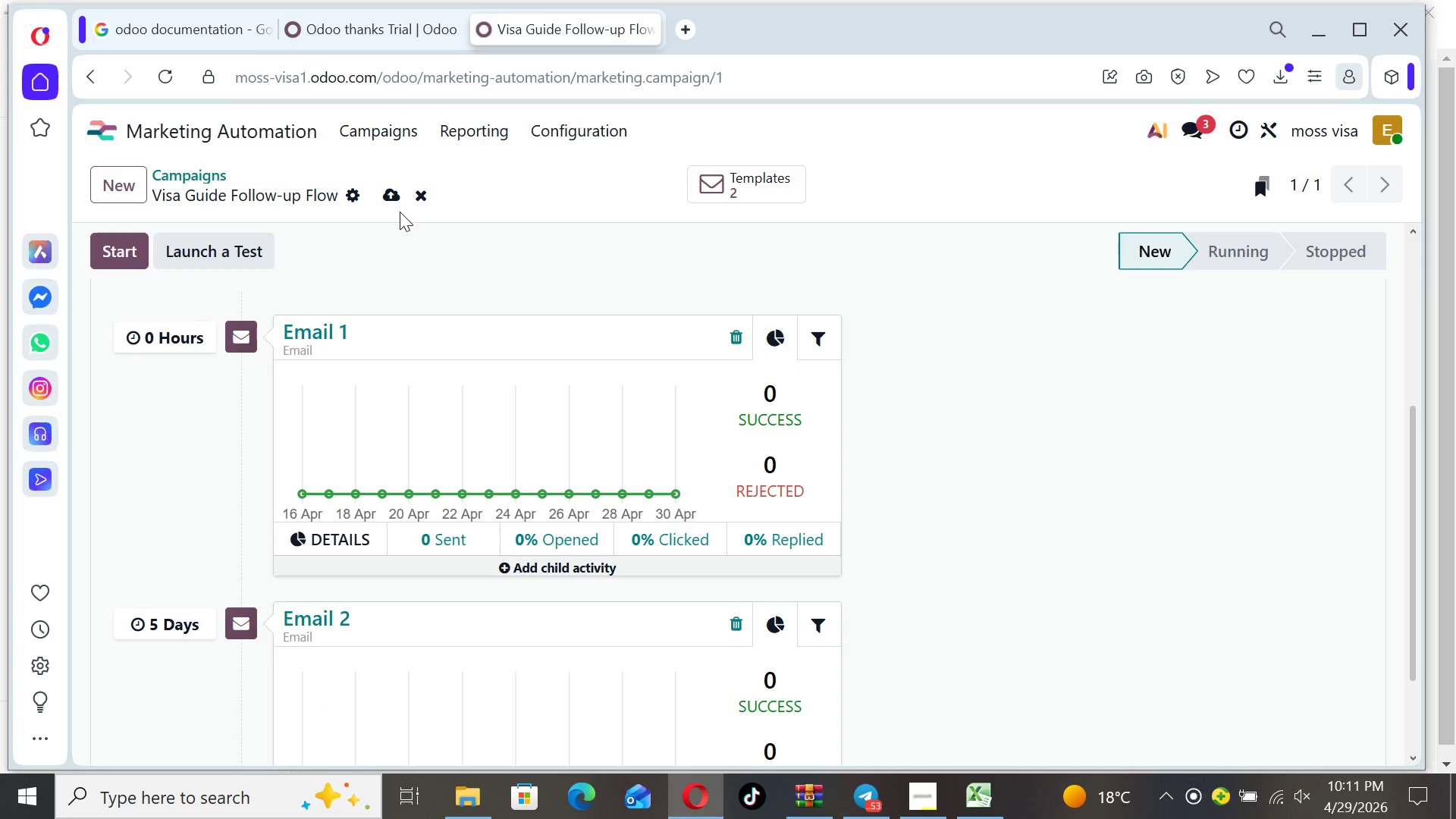 
left_click([391, 194])
 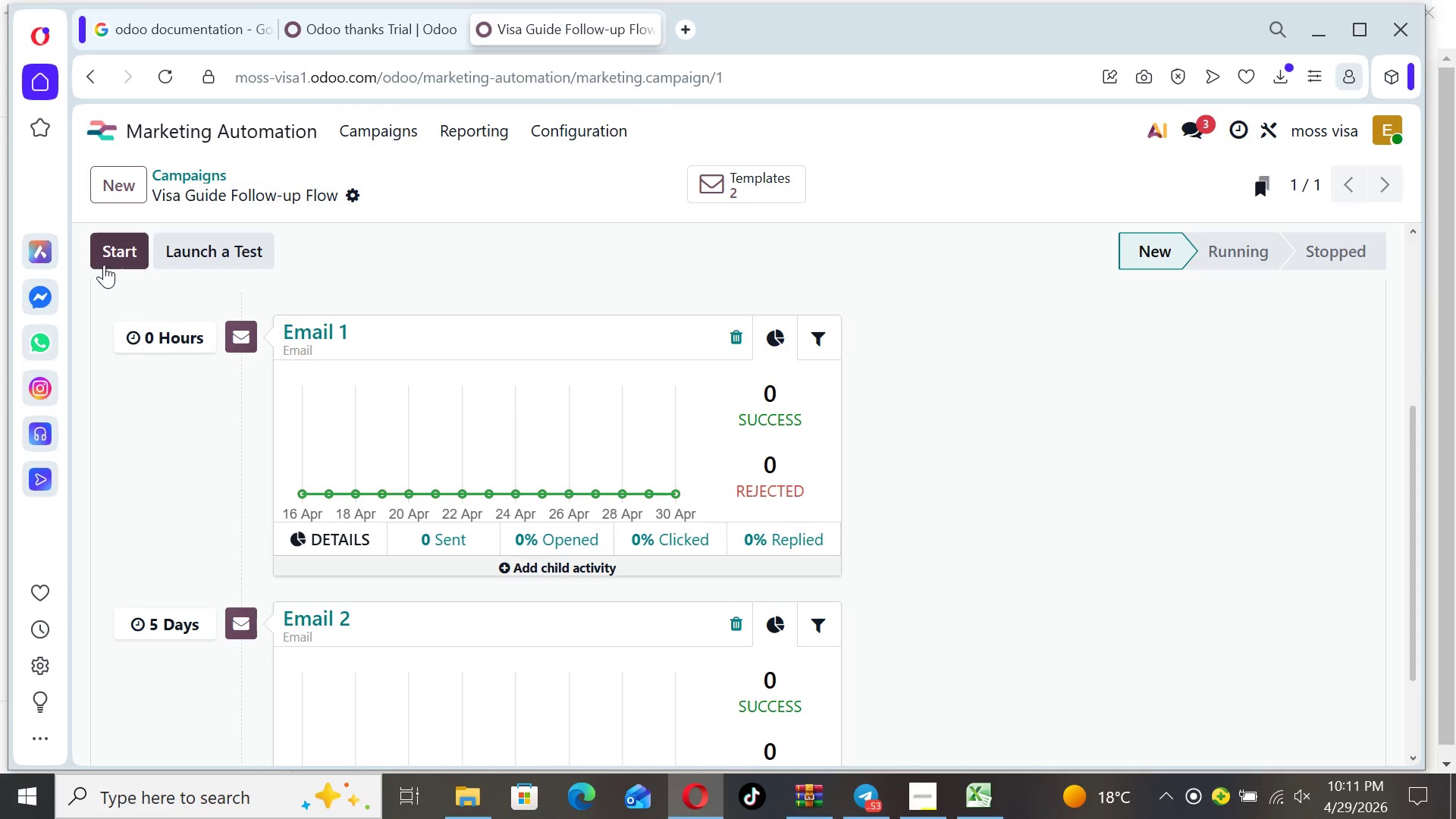 
left_click([108, 254])
 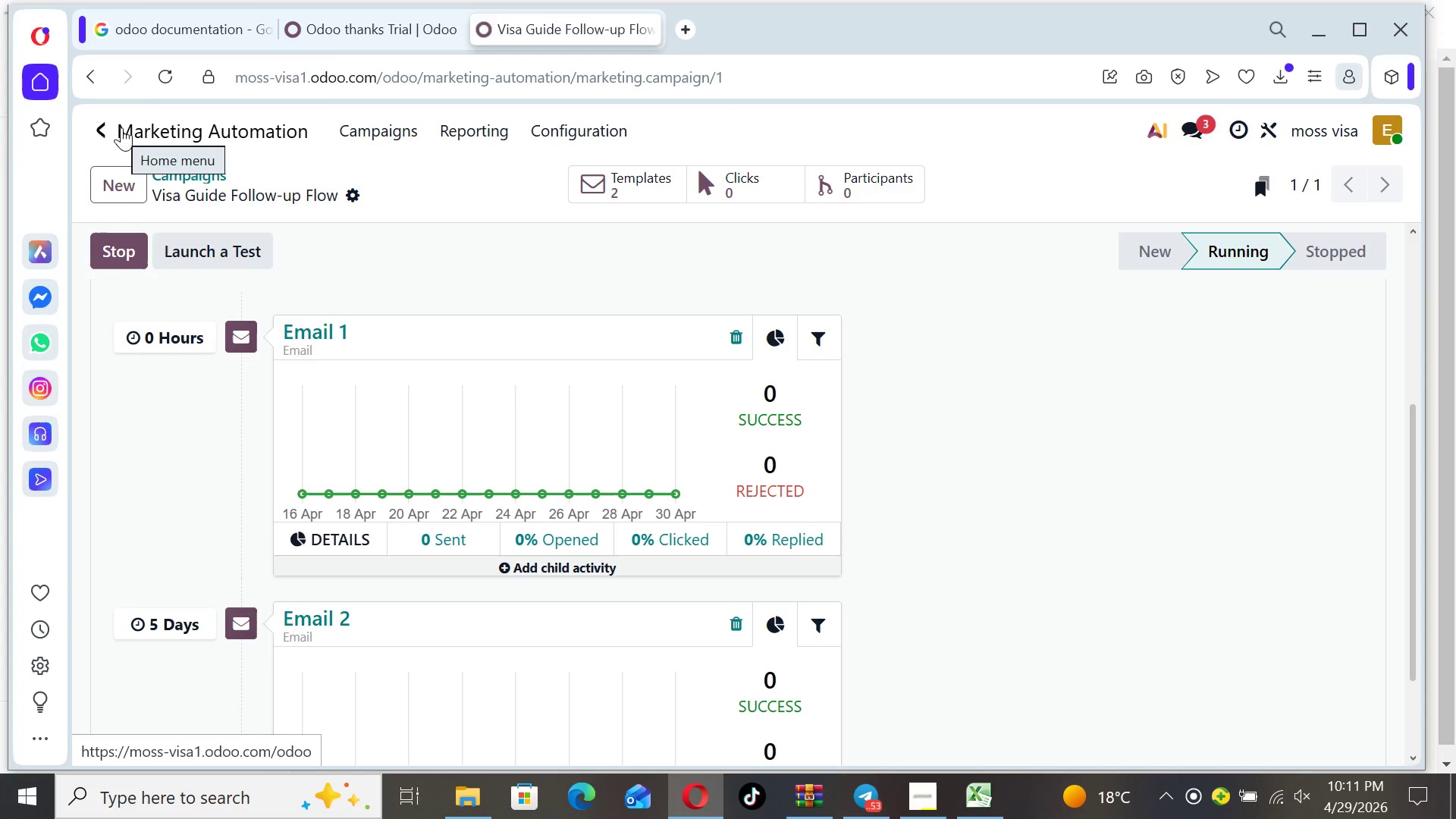 
wait(8.81)
 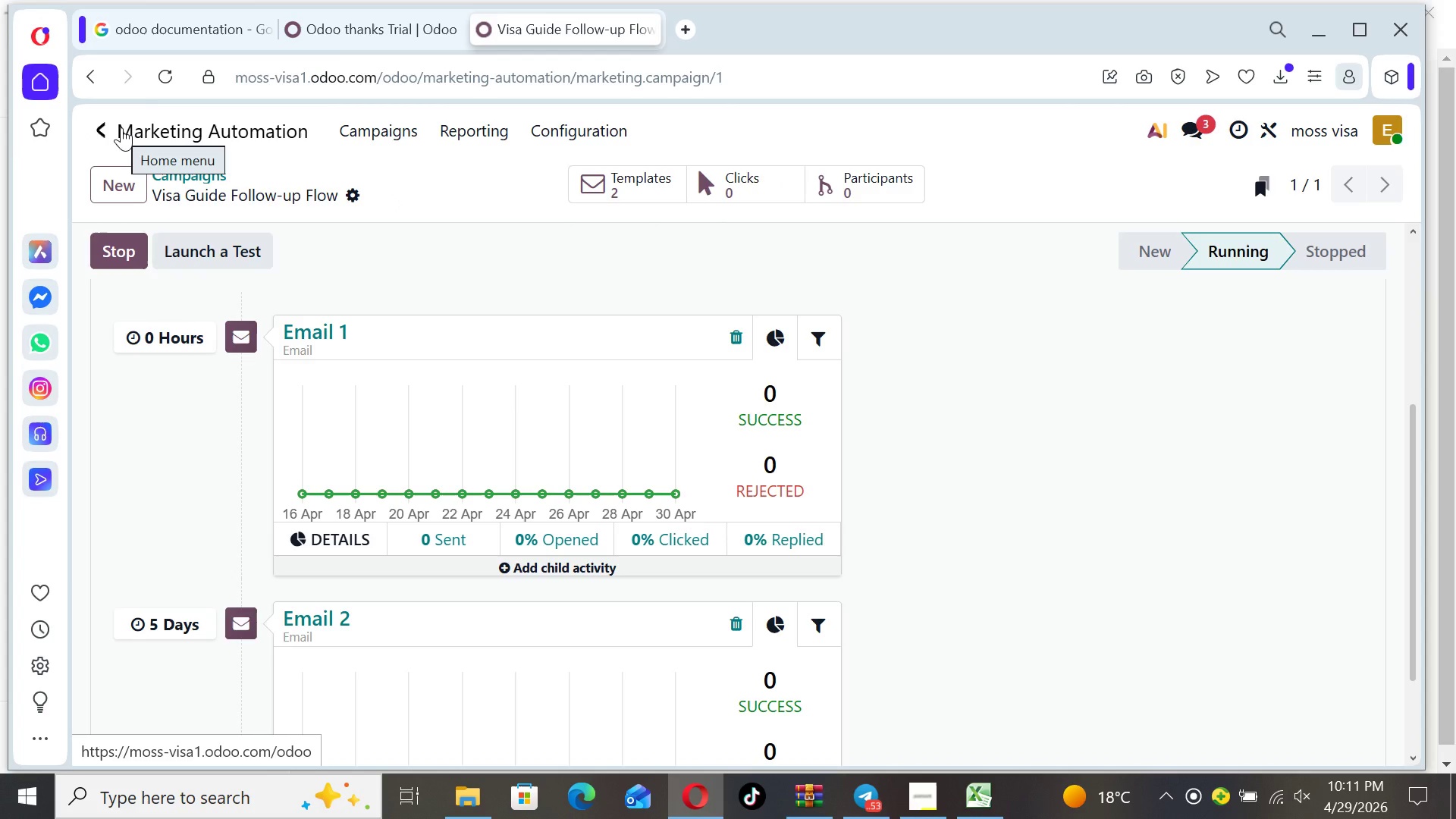 
left_click([661, 178])
 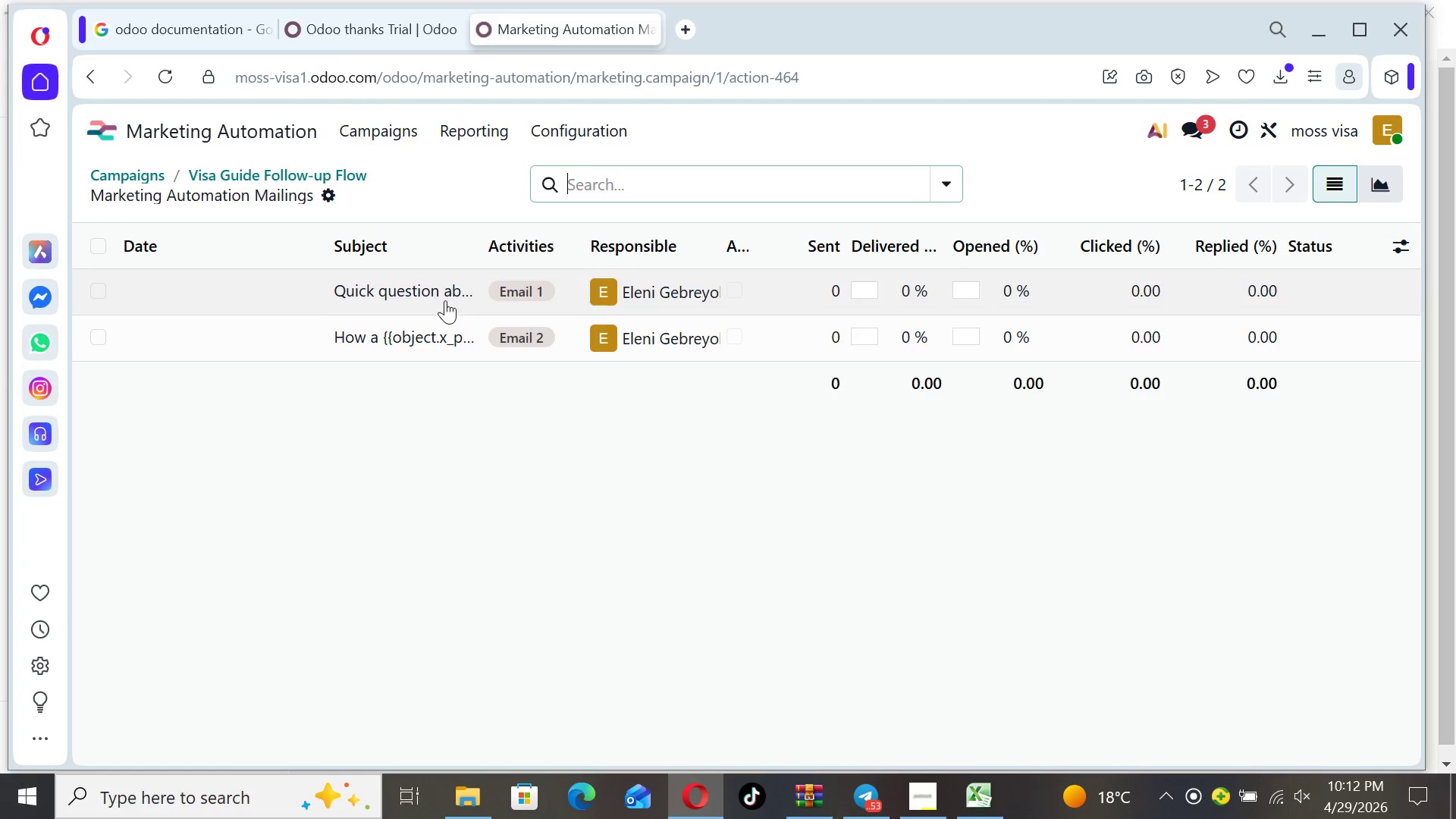 
left_click([443, 297])
 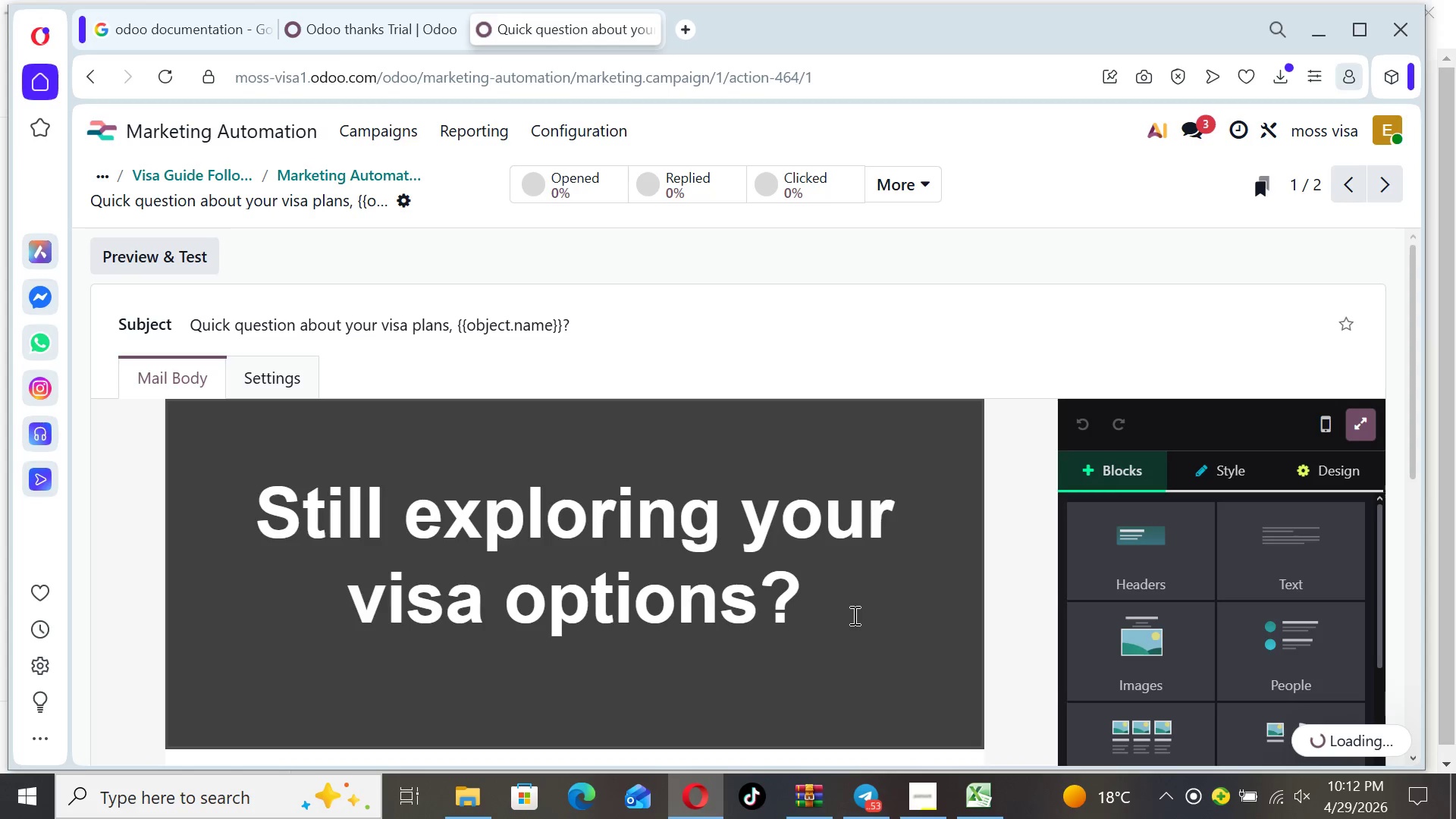 
left_click([1005, 632])
 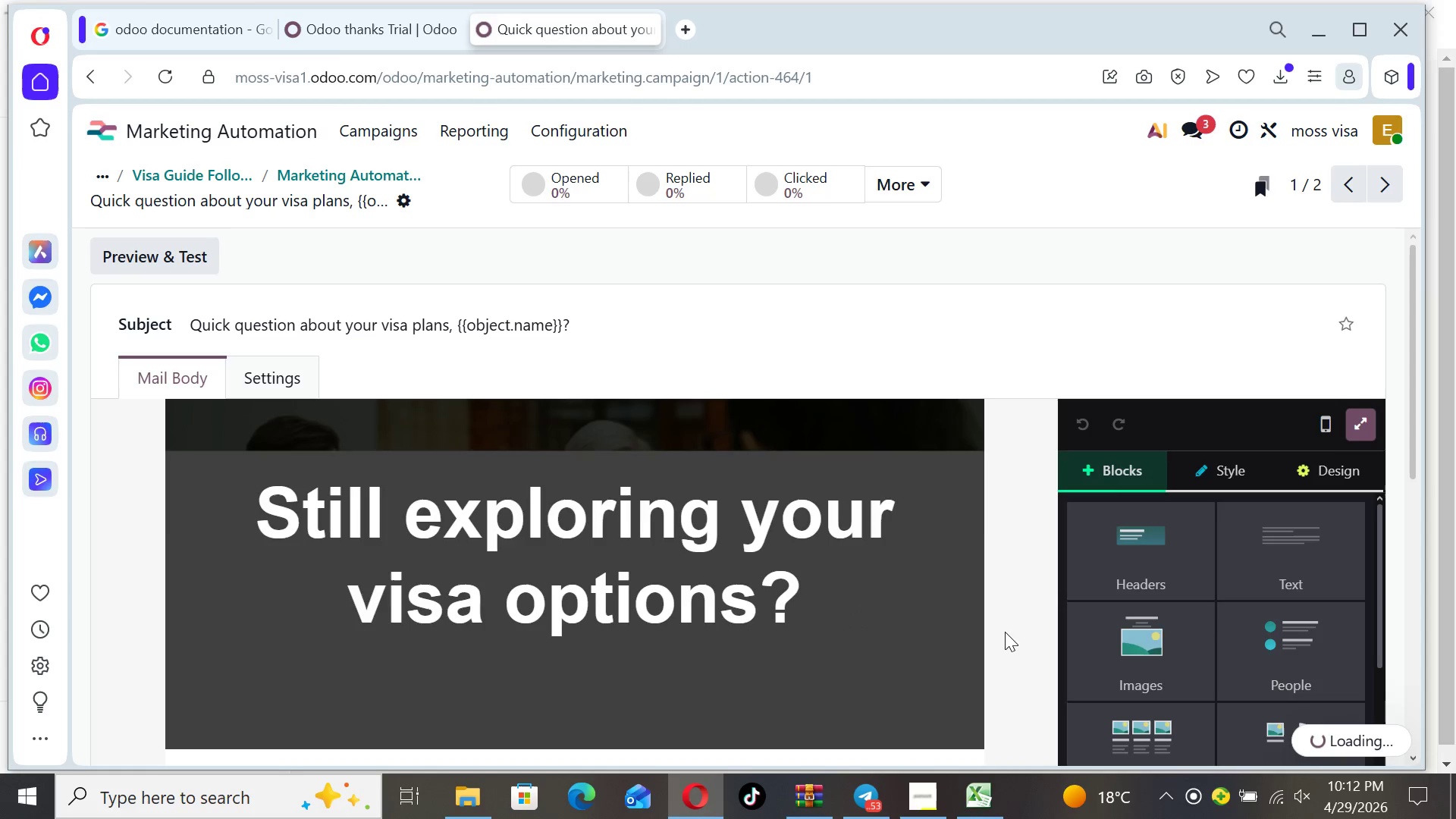 
hold_key(key=ArrowDown, duration=0.86)
 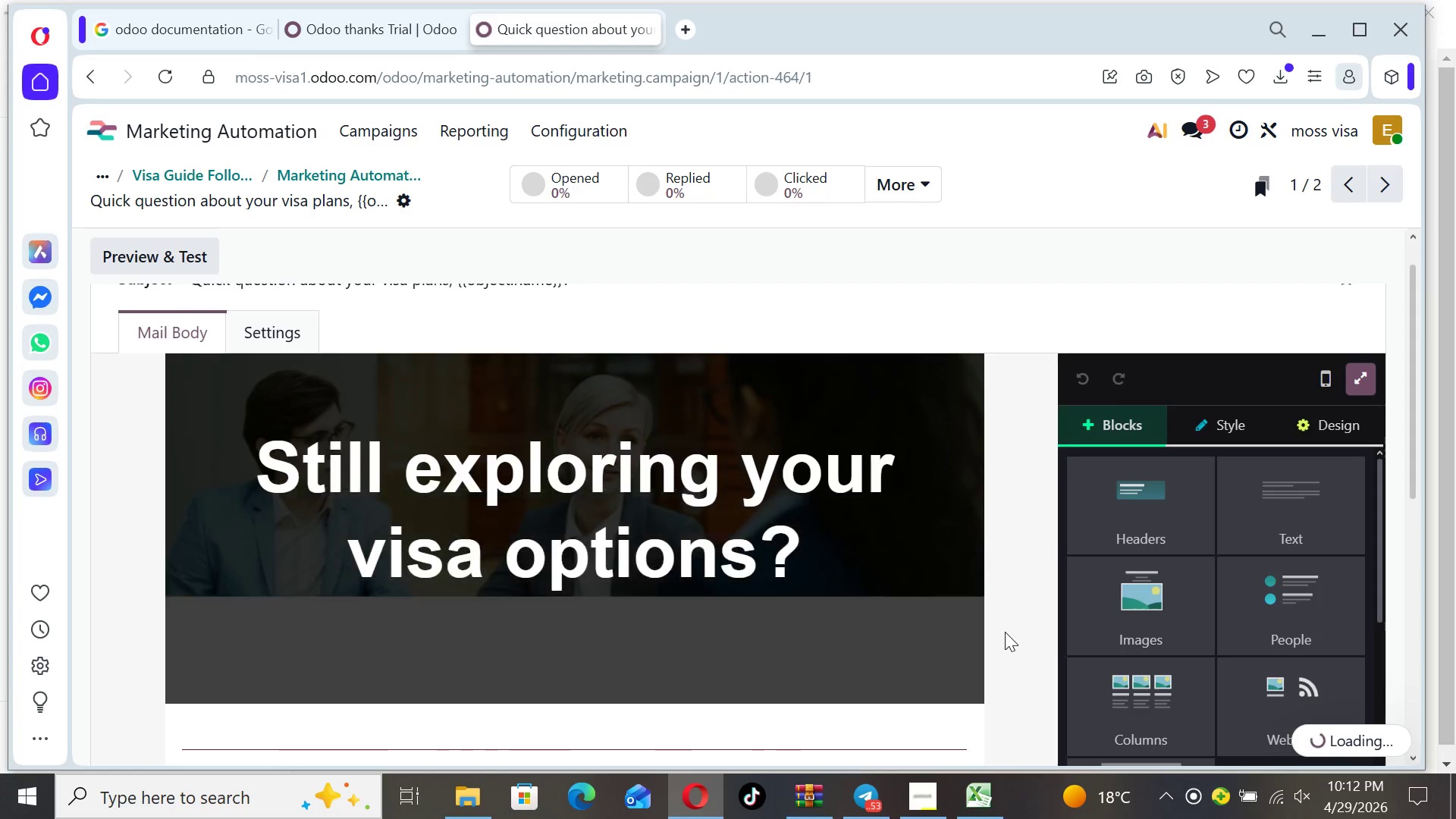 
key(ArrowDown)
 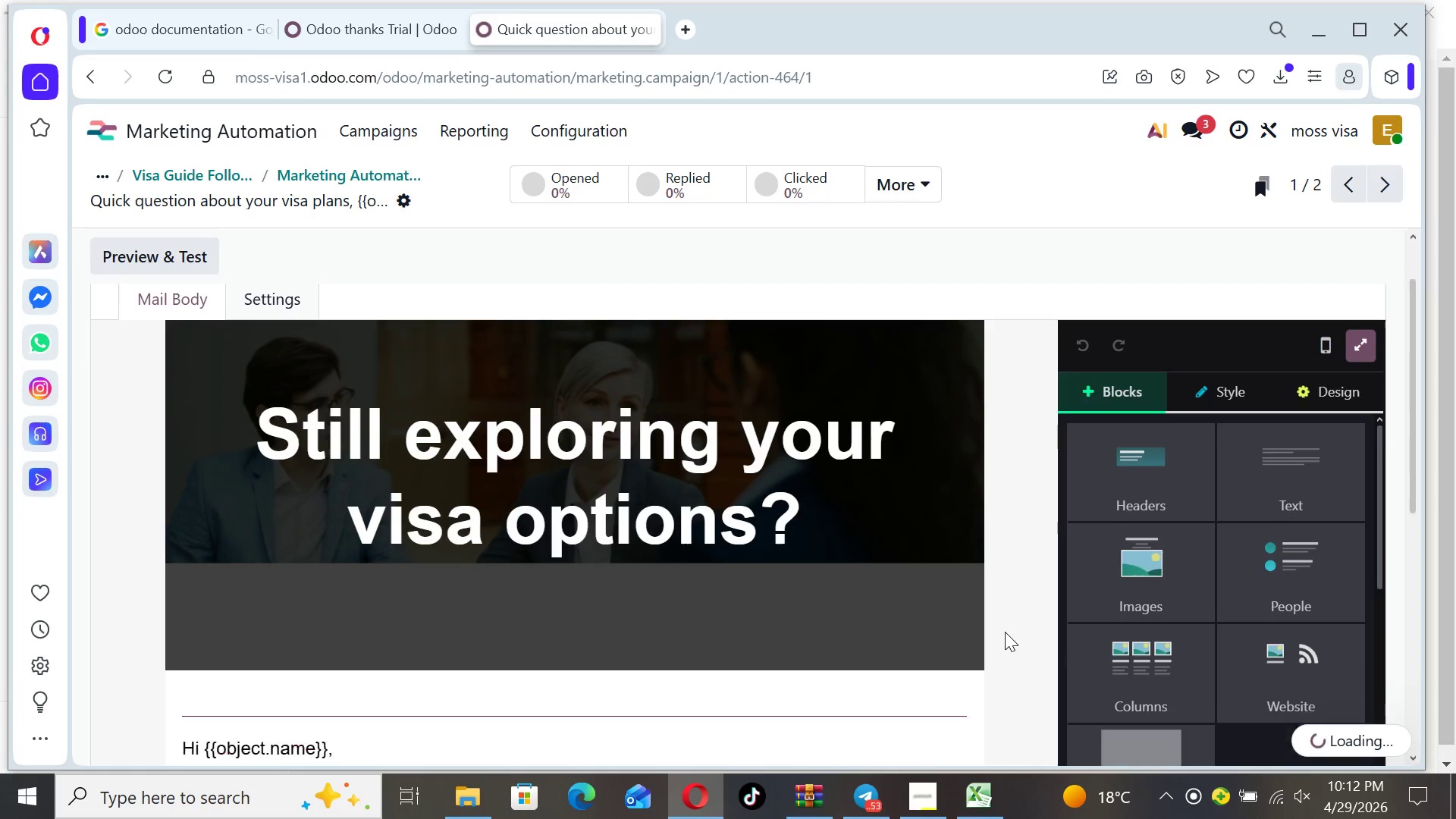 
key(ArrowDown)
 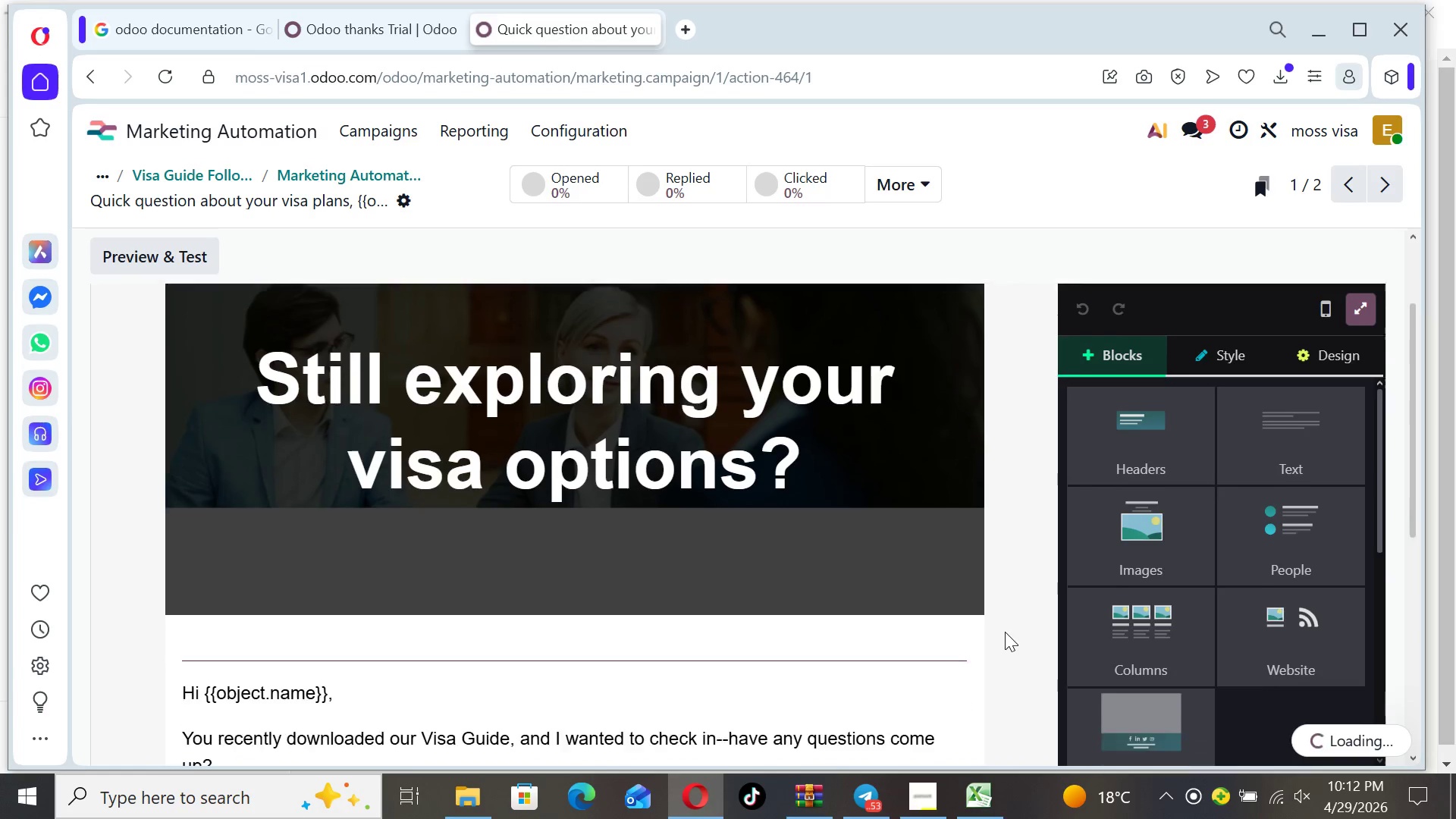 
key(ArrowDown)
 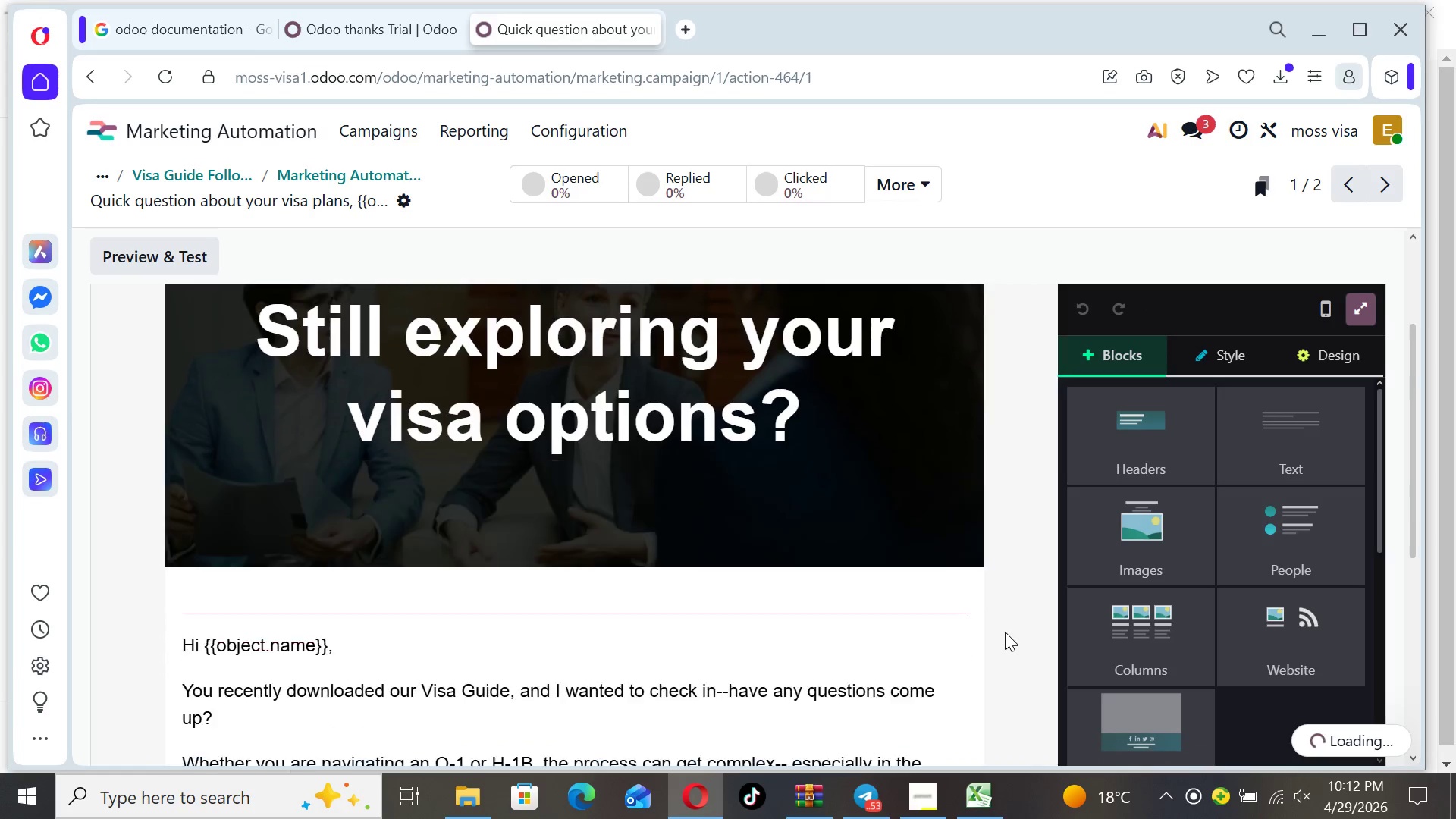 
key(ArrowDown)
 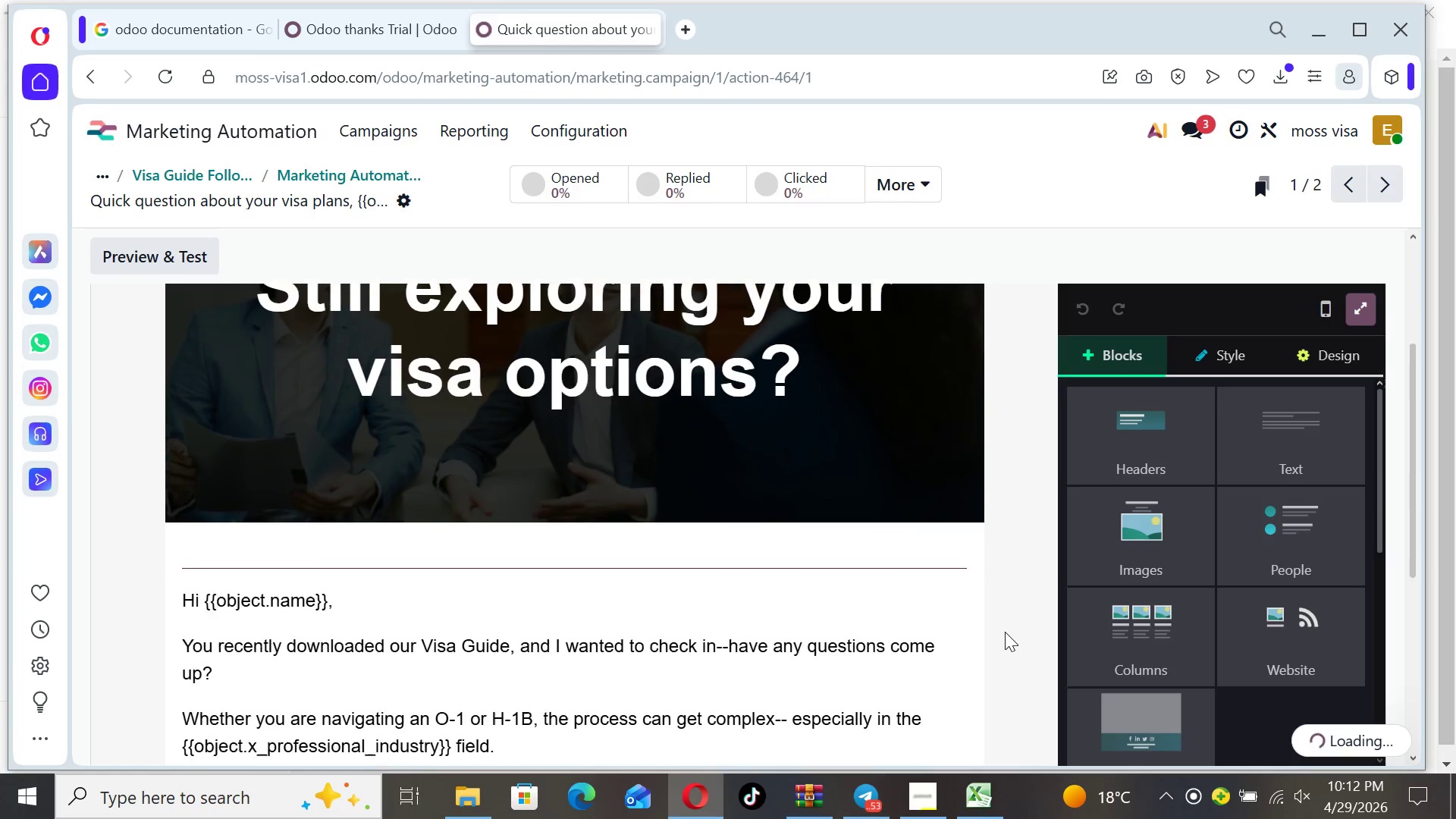 
key(ArrowDown)
 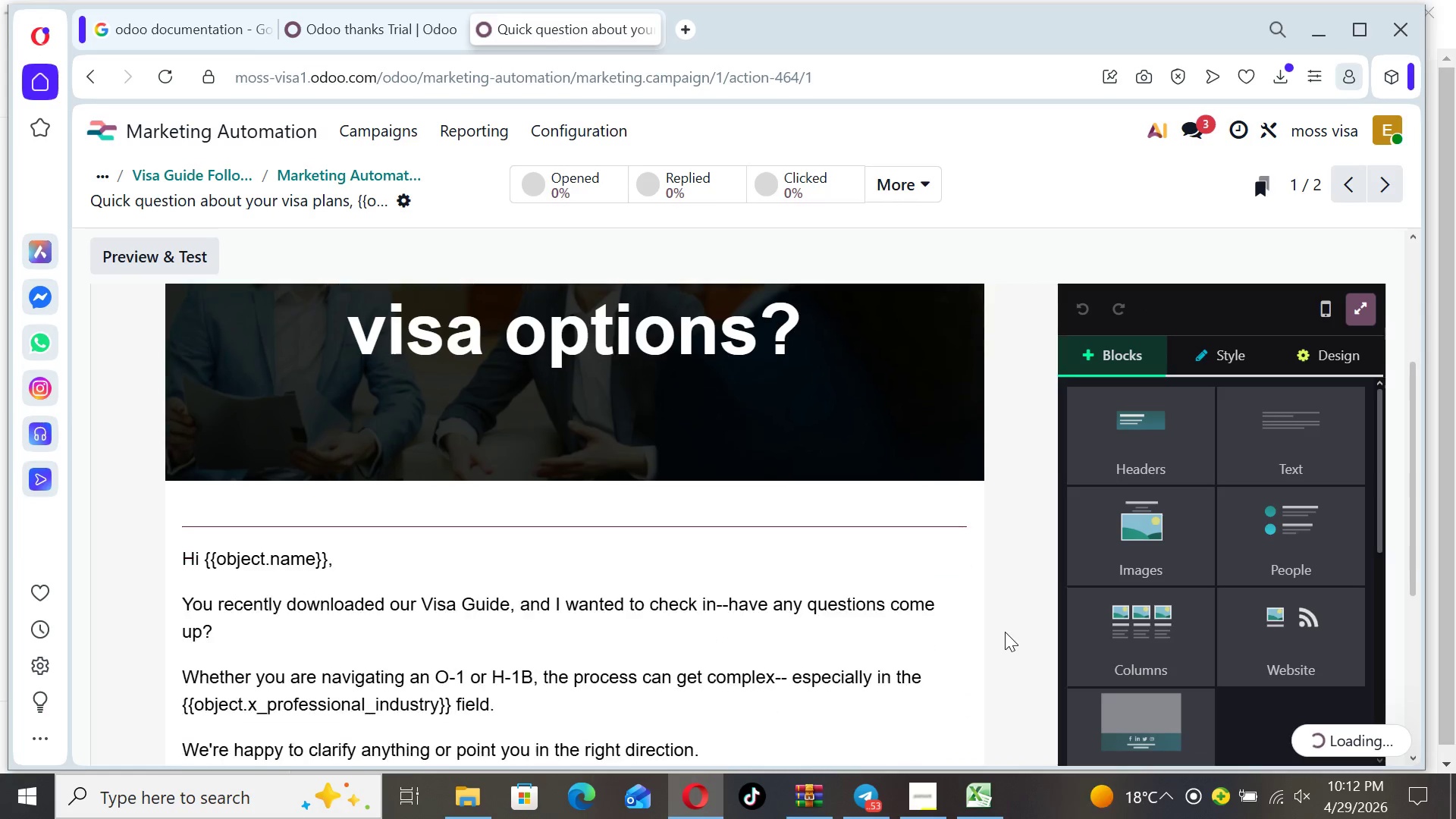 
key(ArrowDown)
 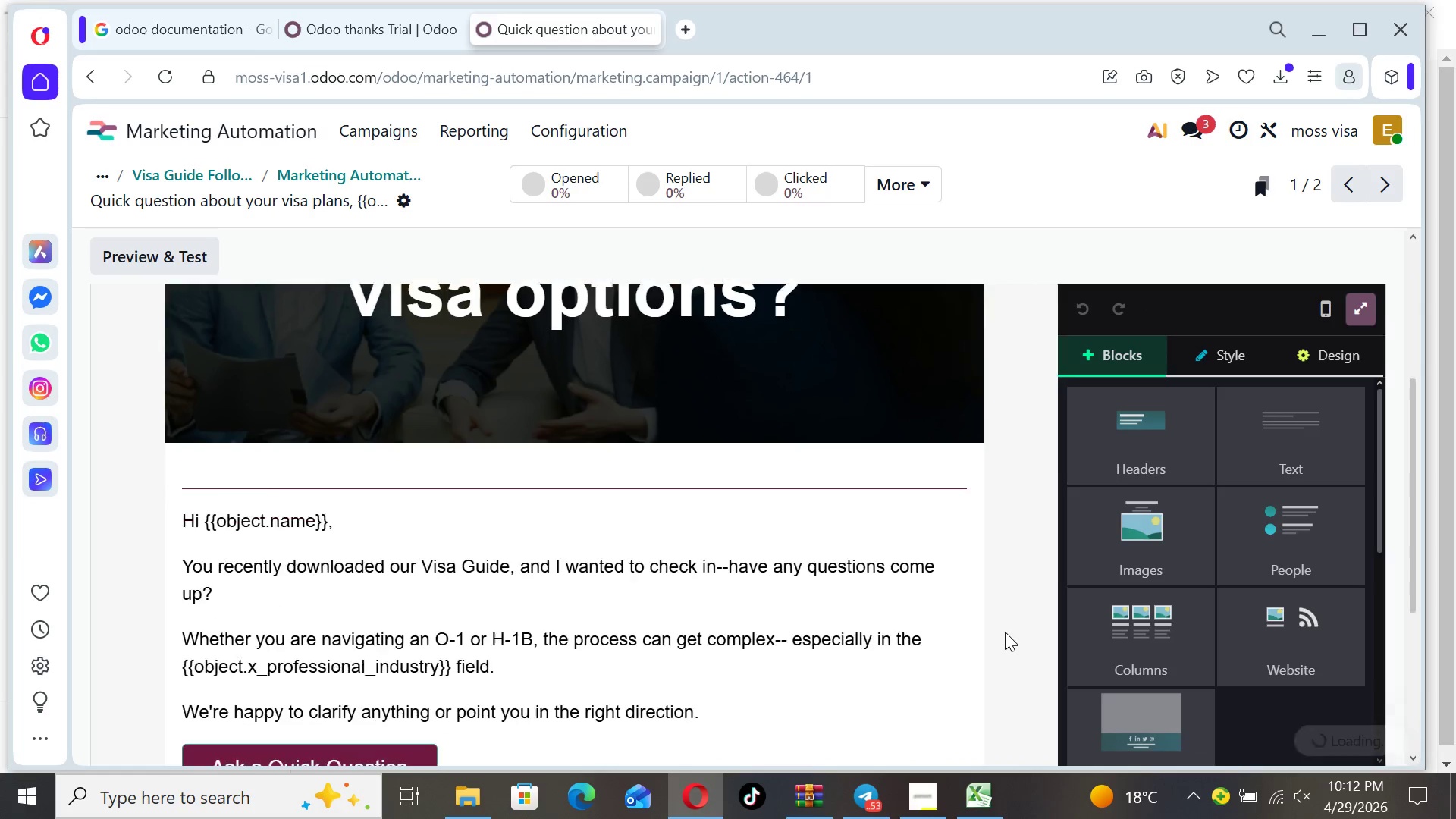 
key(ArrowDown)
 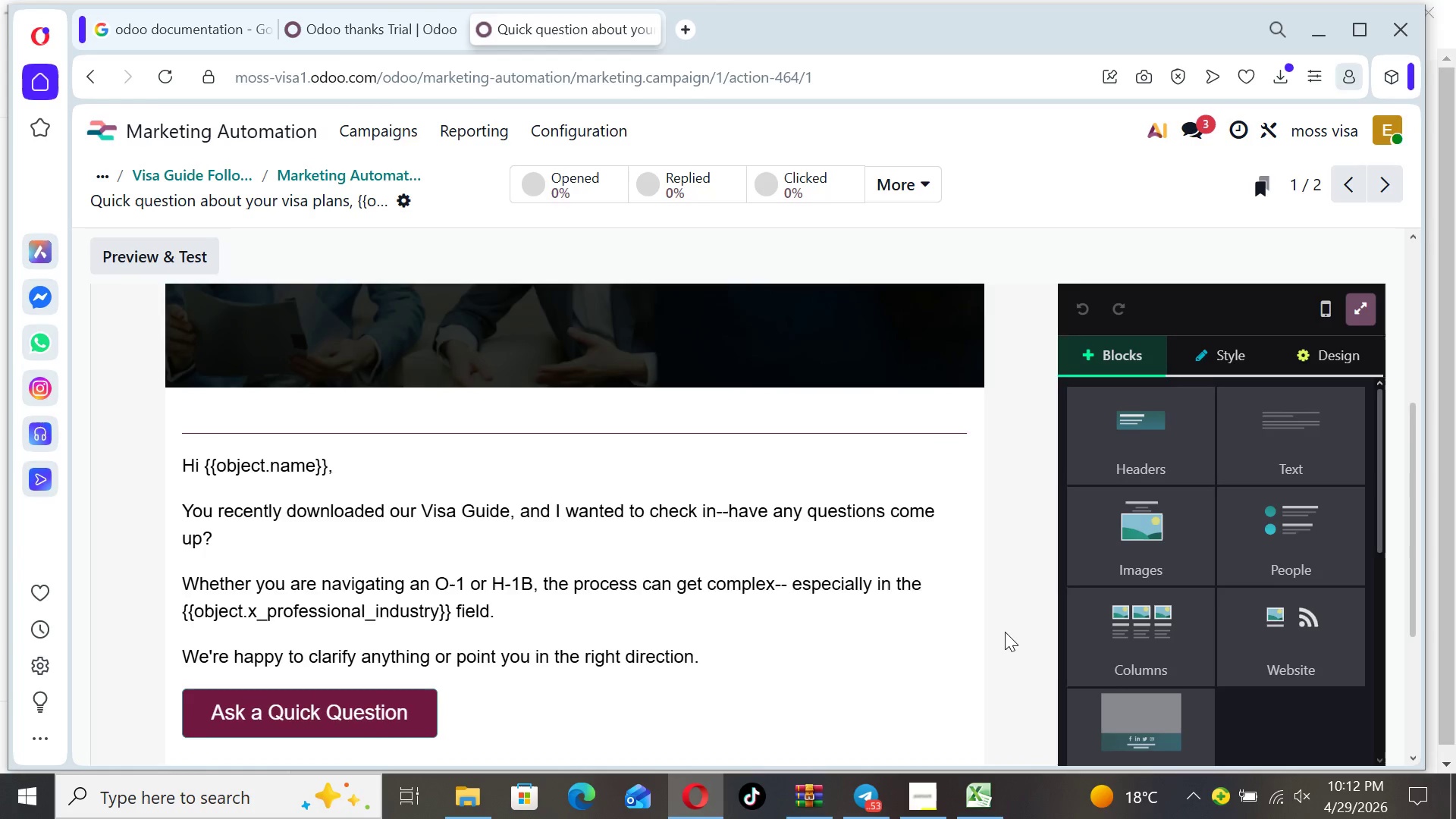 
key(ArrowDown)
 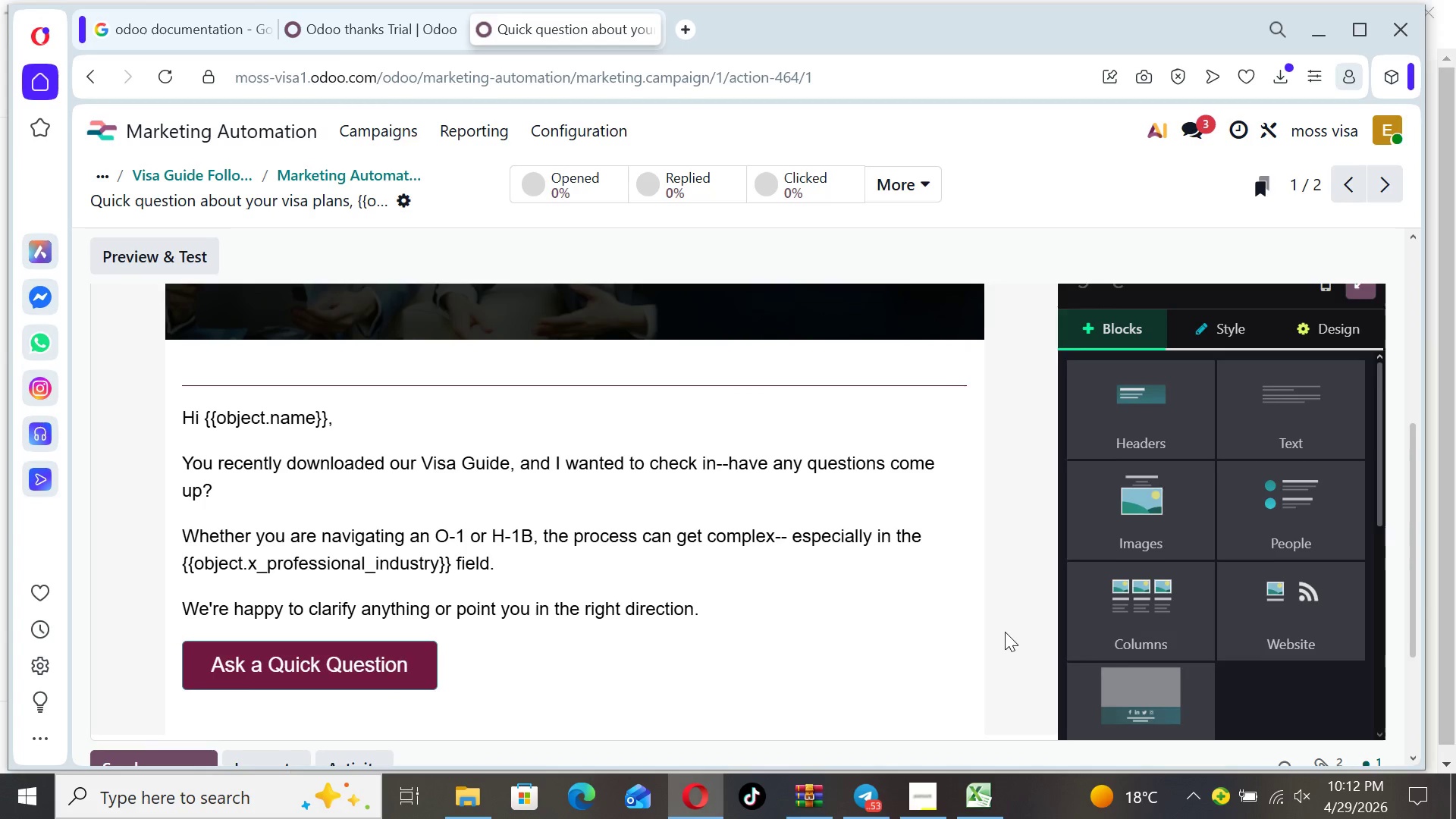 
key(ArrowDown)
 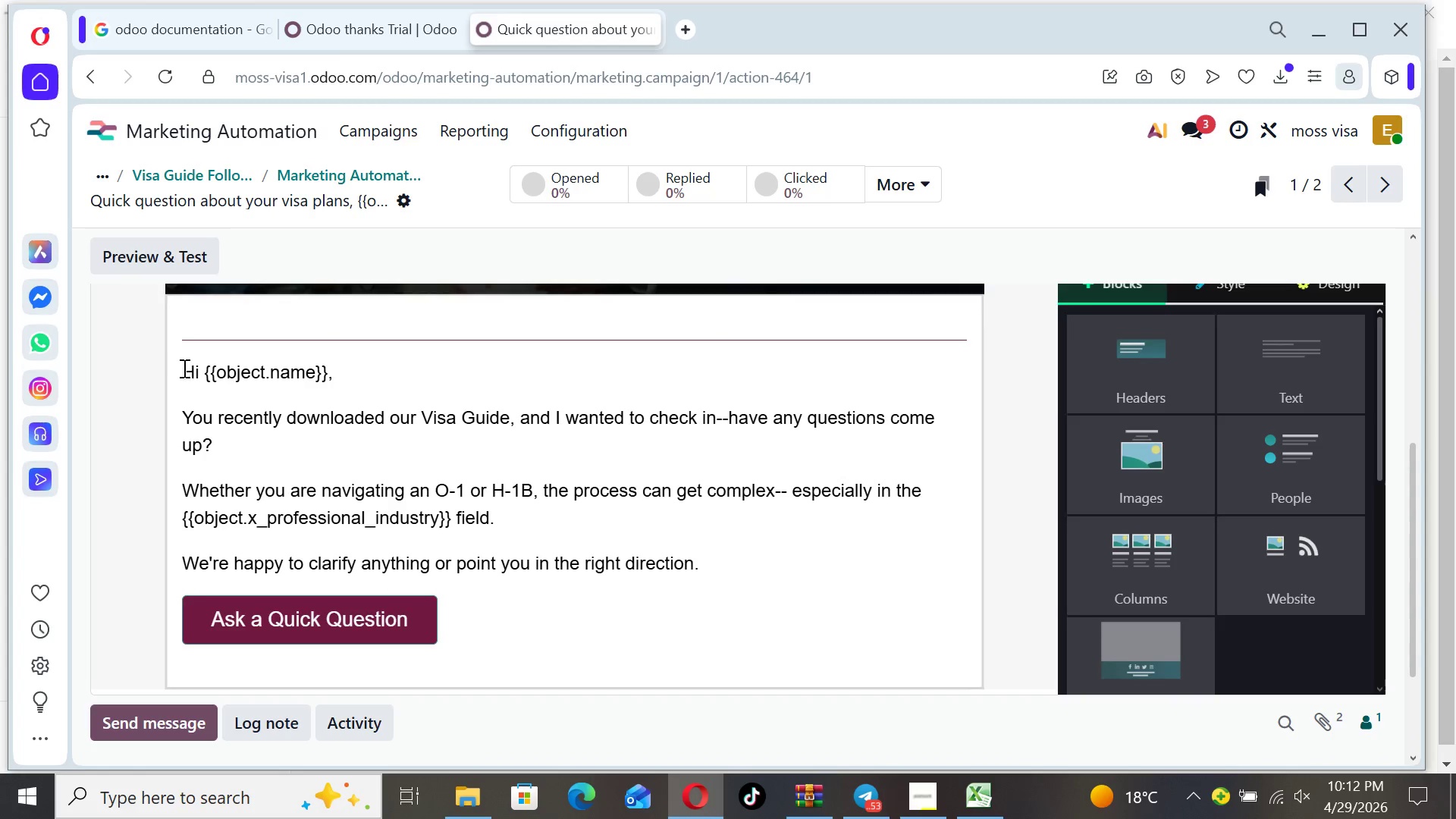 
left_click_drag(start_coordinate=[183, 368], to_coordinate=[639, 647])
 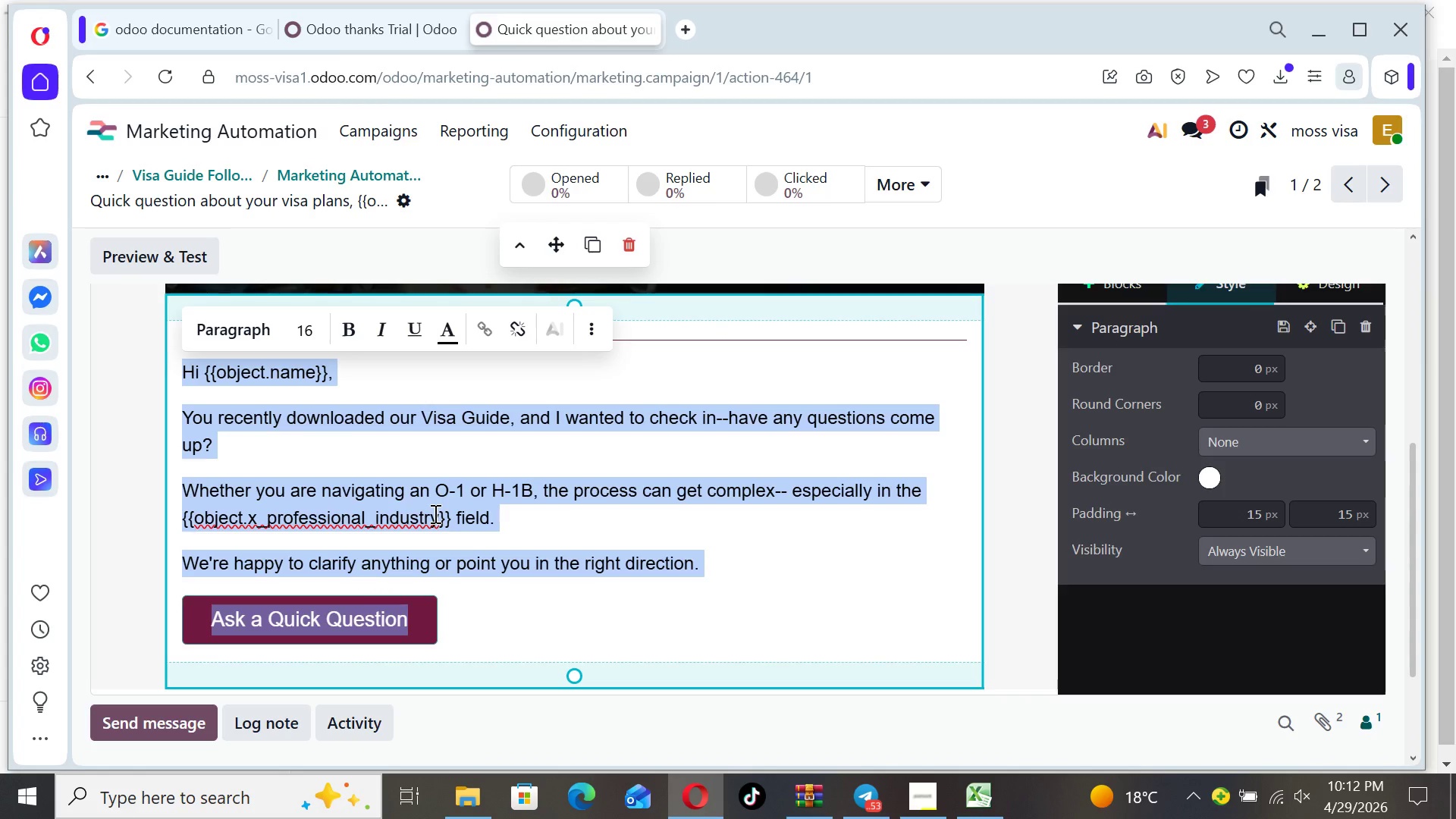 
right_click([434, 513])
 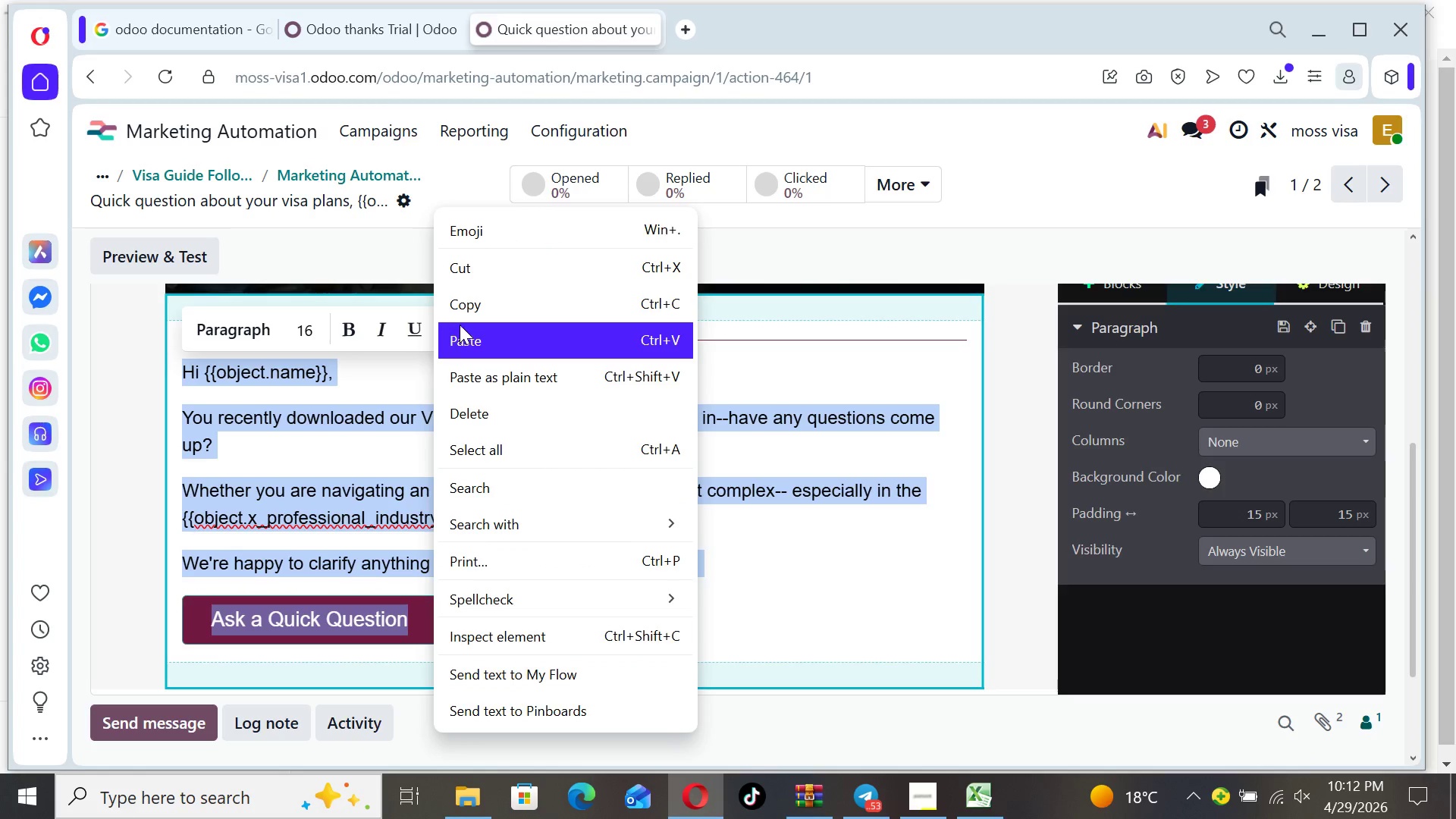 
left_click([460, 306])
 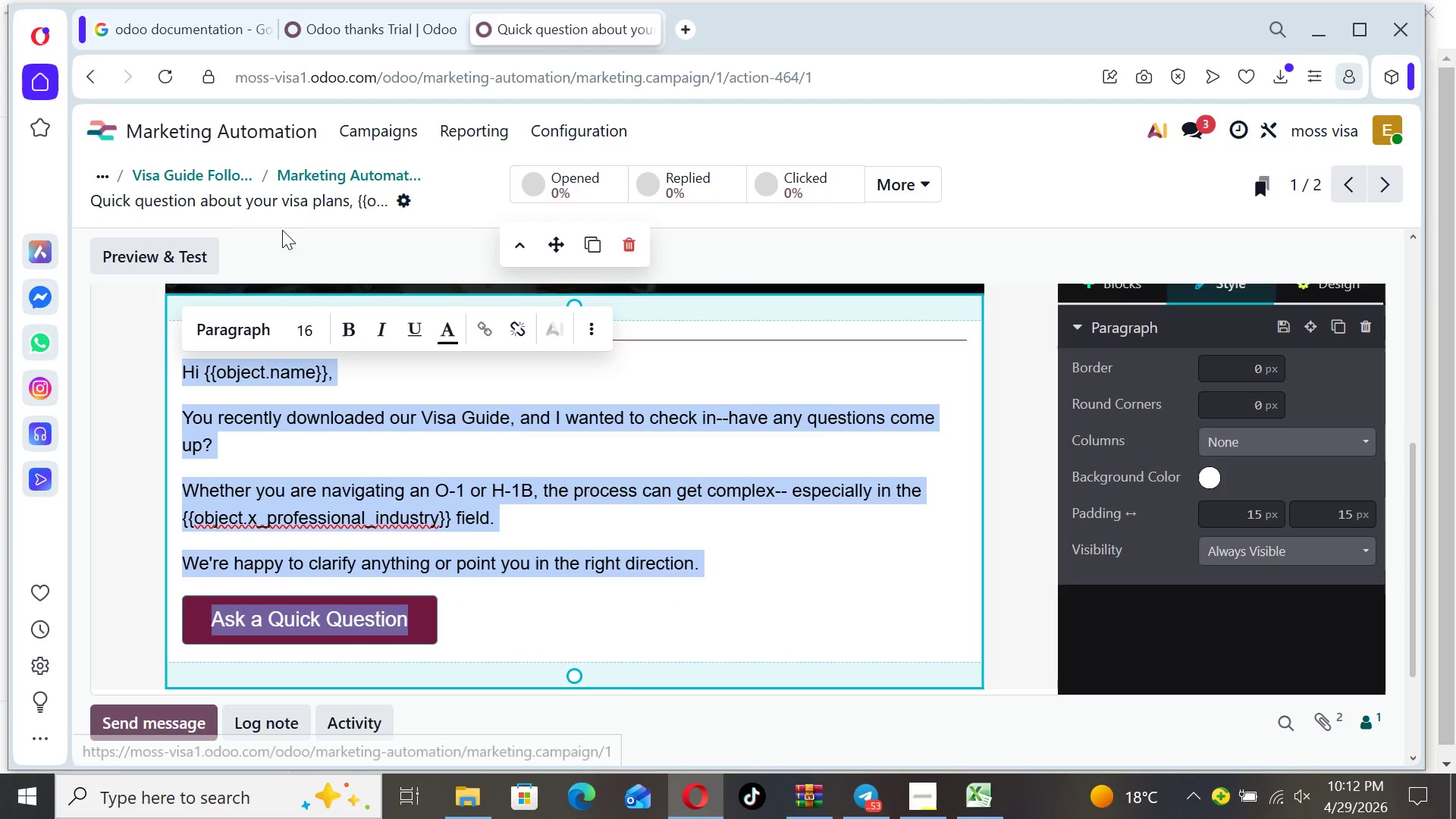 
left_click([340, 261])
 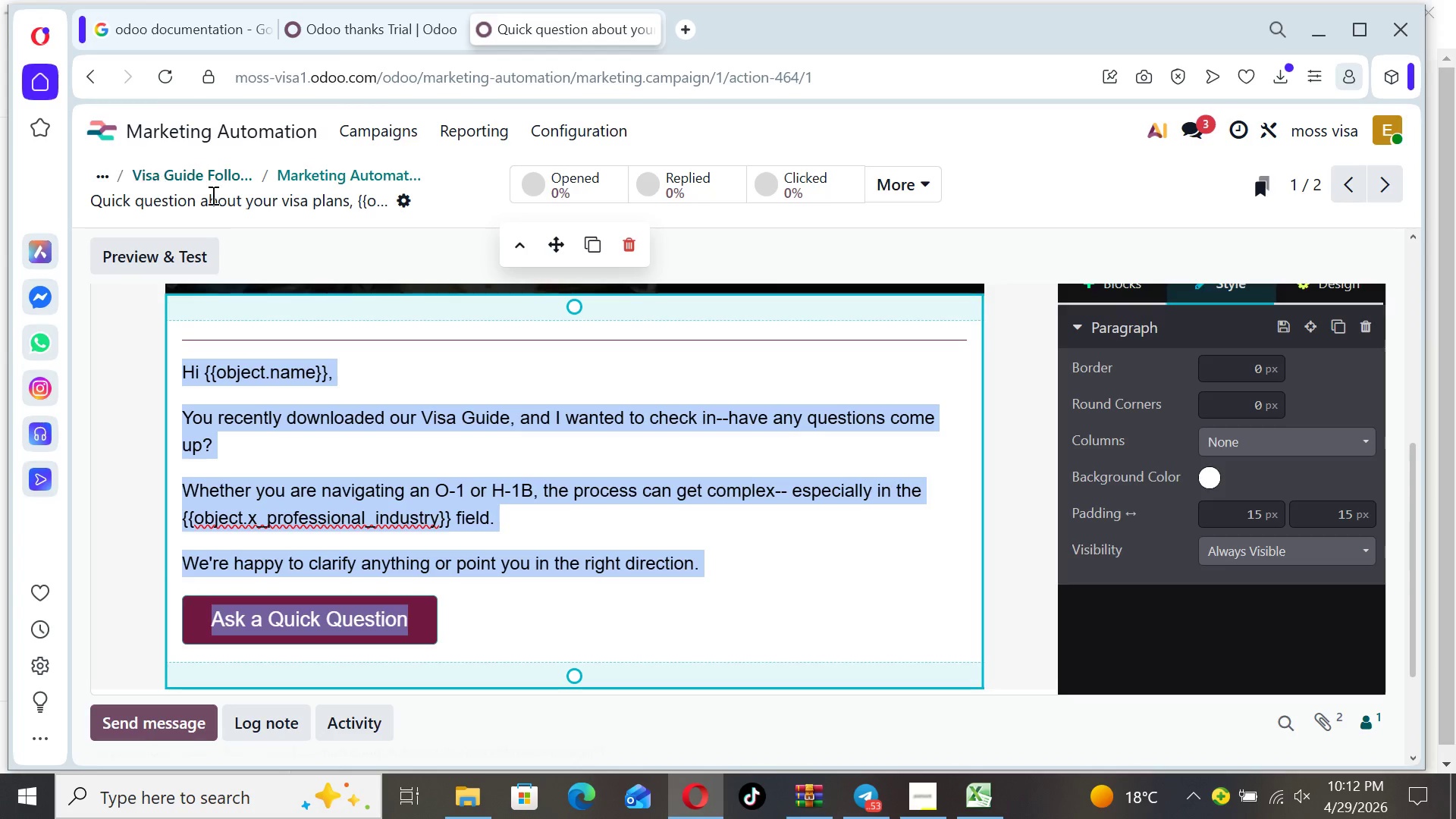 
left_click([275, 228])
 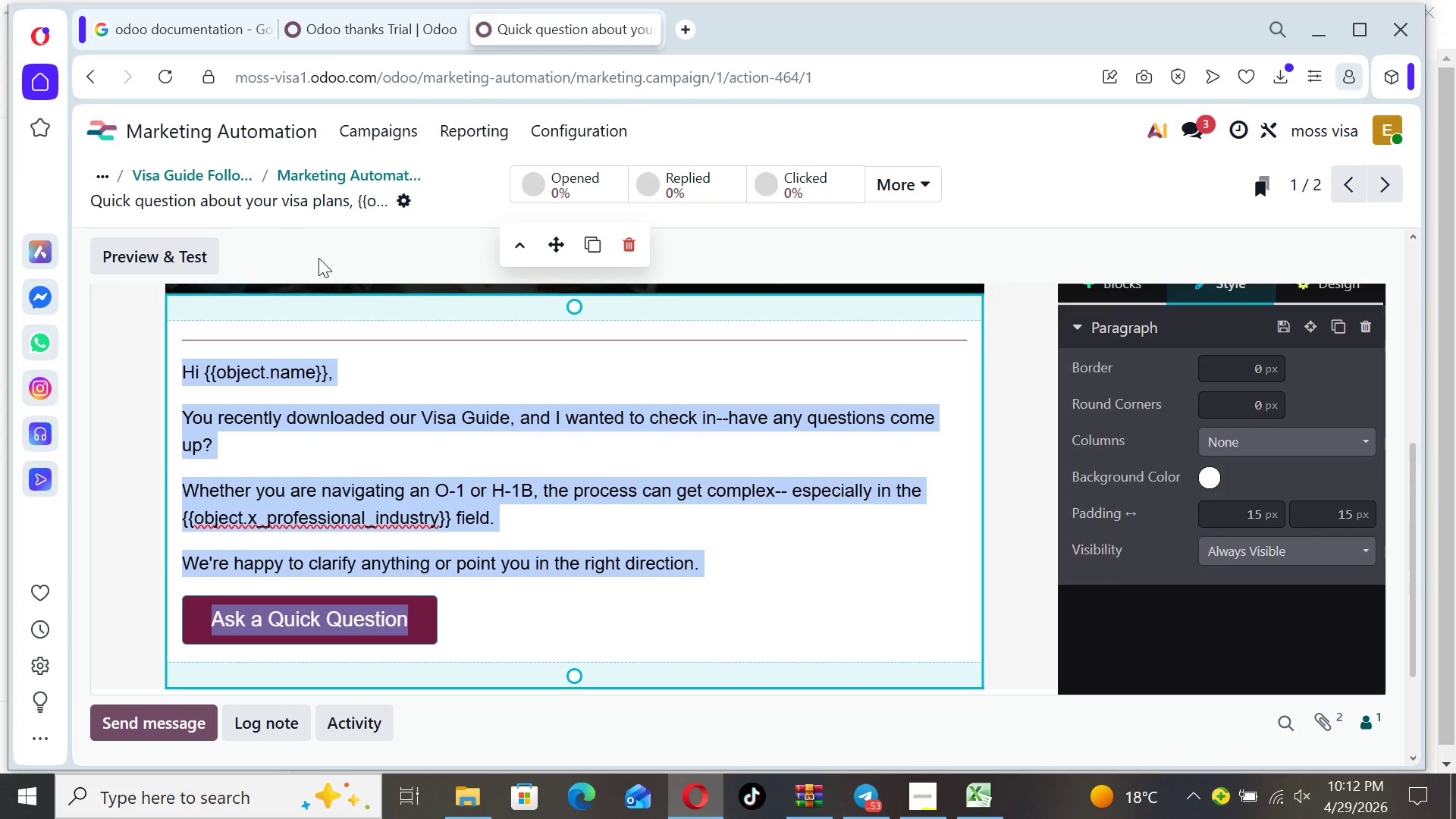 
left_click([318, 258])
 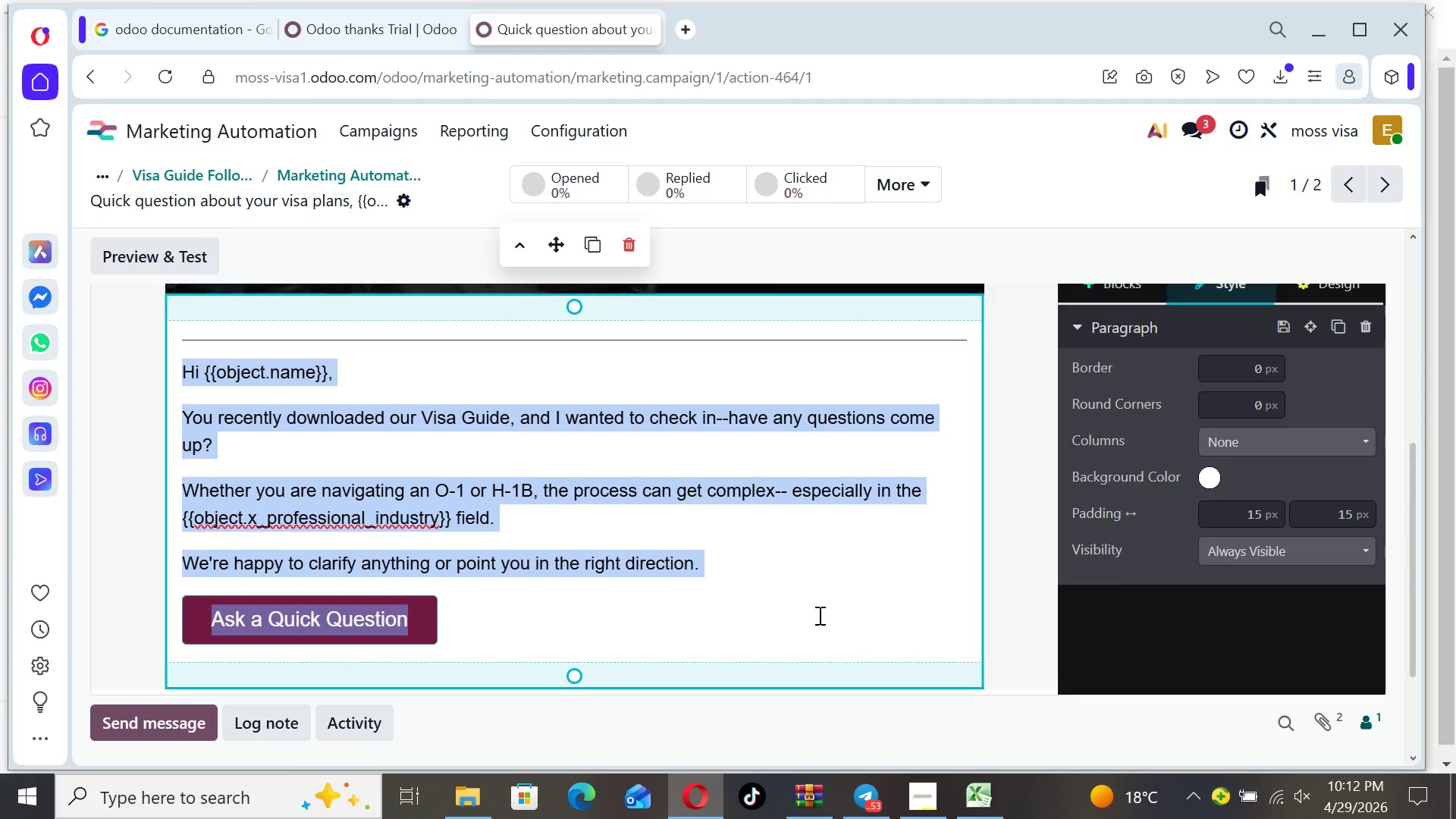 
left_click([818, 615])
 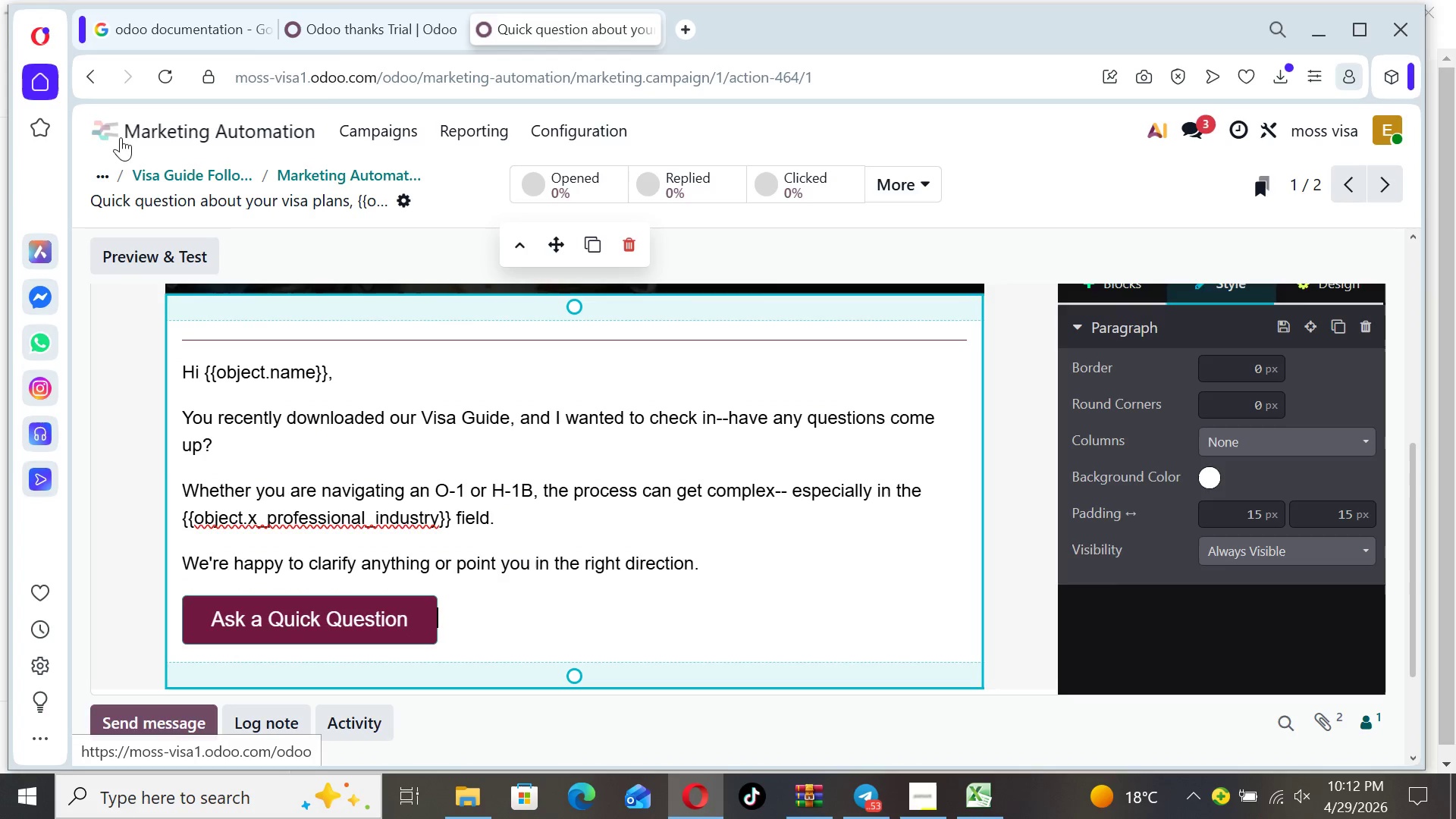 
left_click([106, 128])
 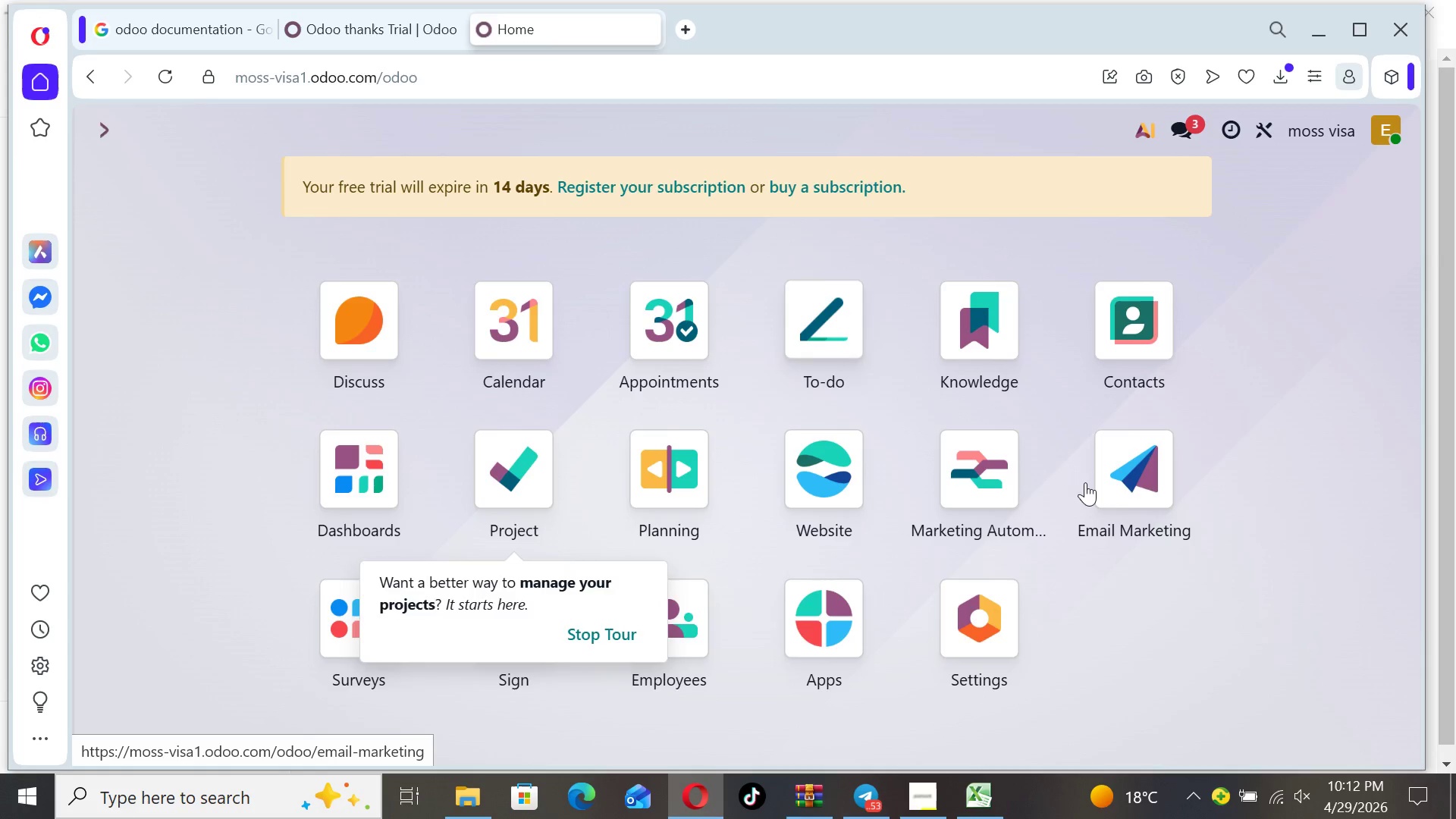 
left_click([1116, 490])
 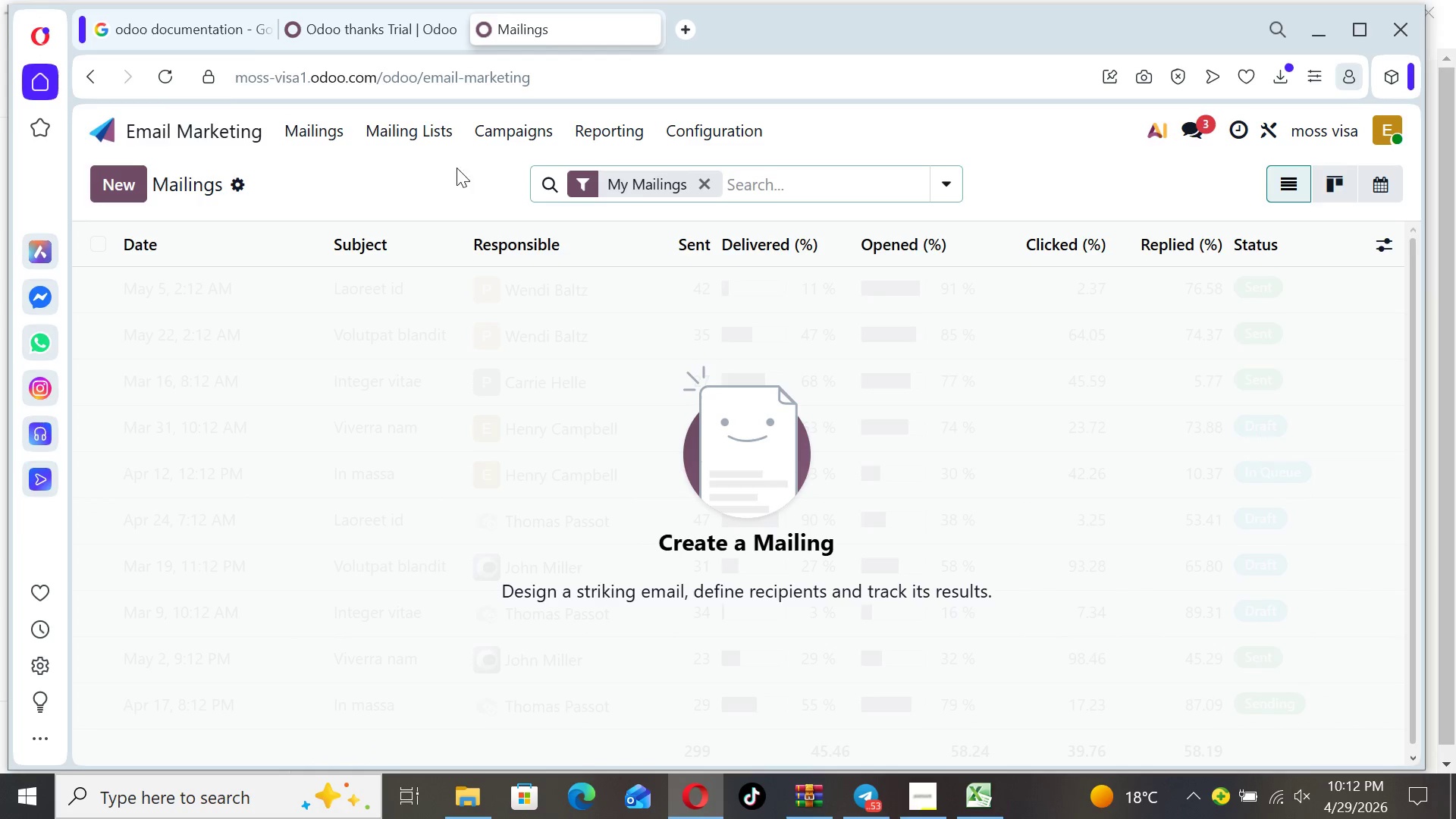 
left_click([505, 136])
 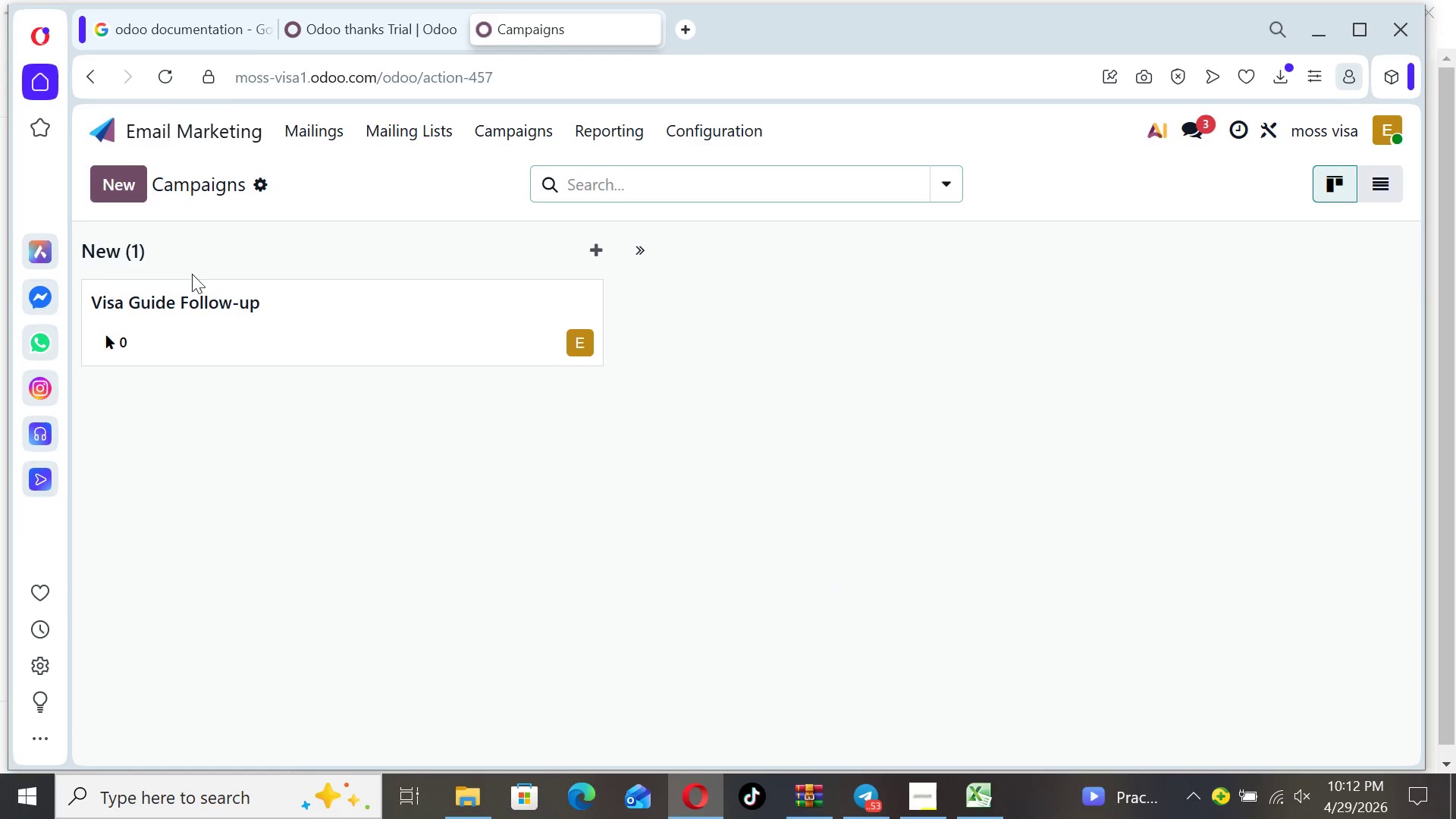 
left_click([212, 315])
 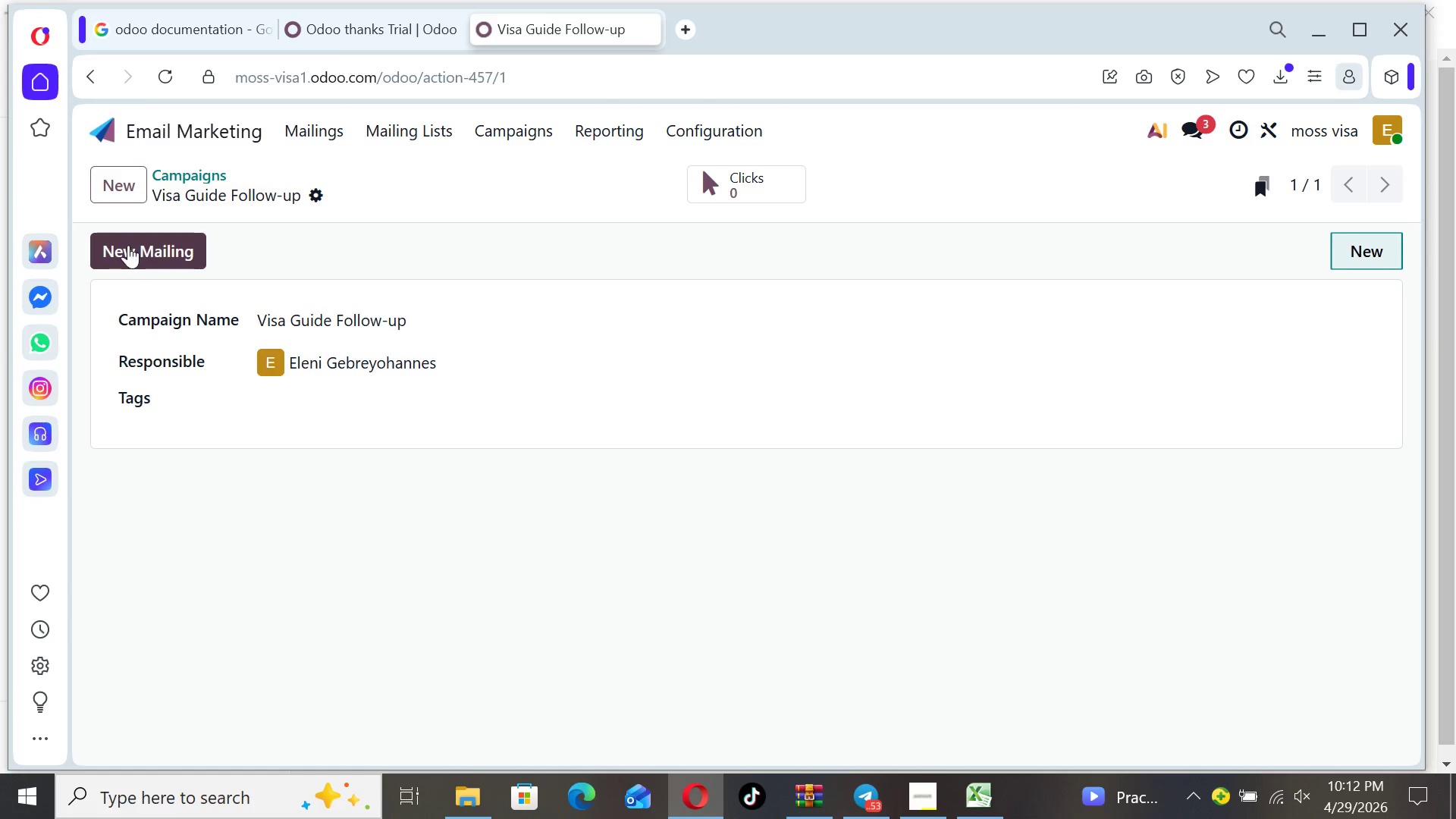 
left_click([127, 245])
 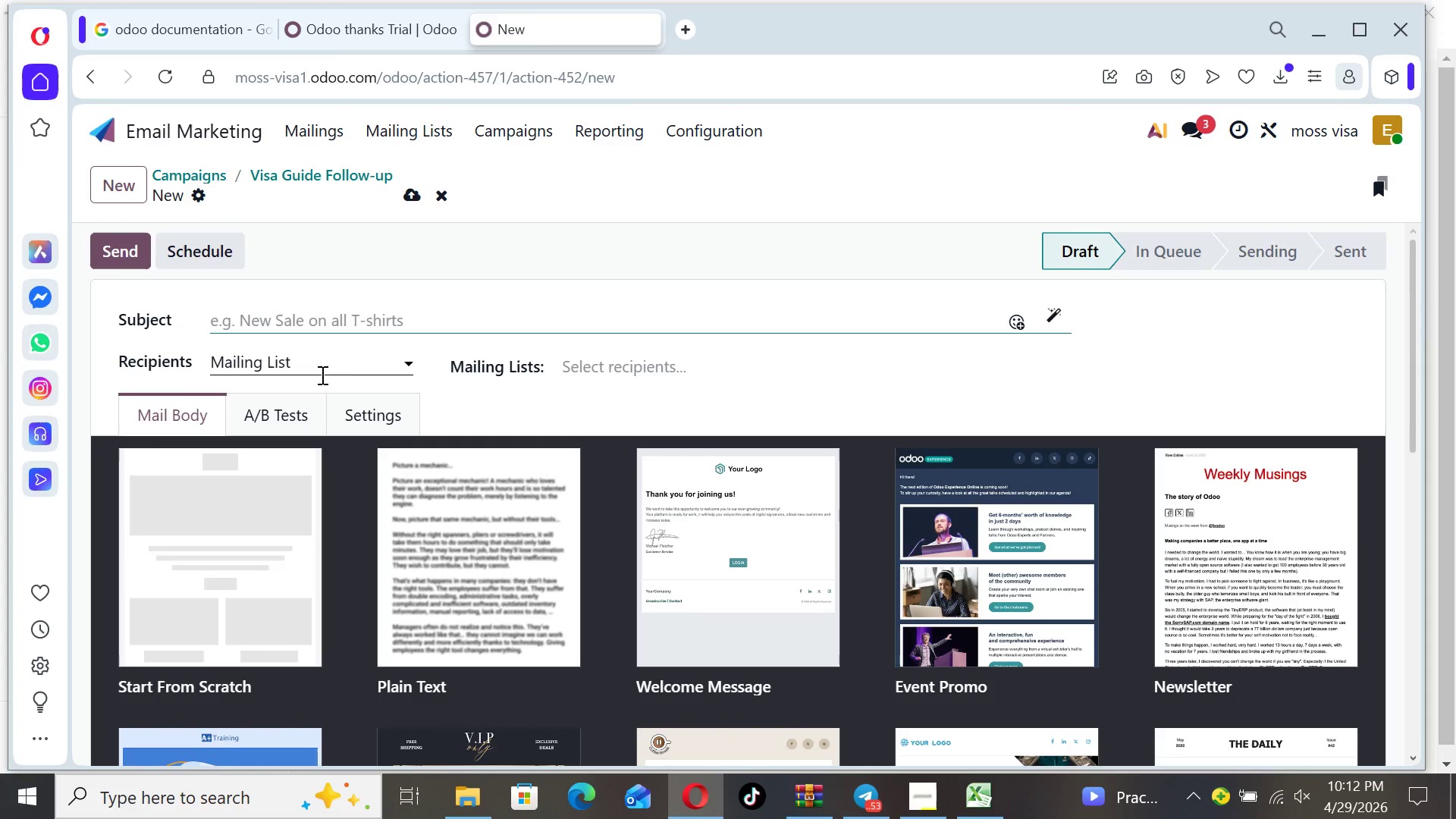 
left_click([662, 360])
 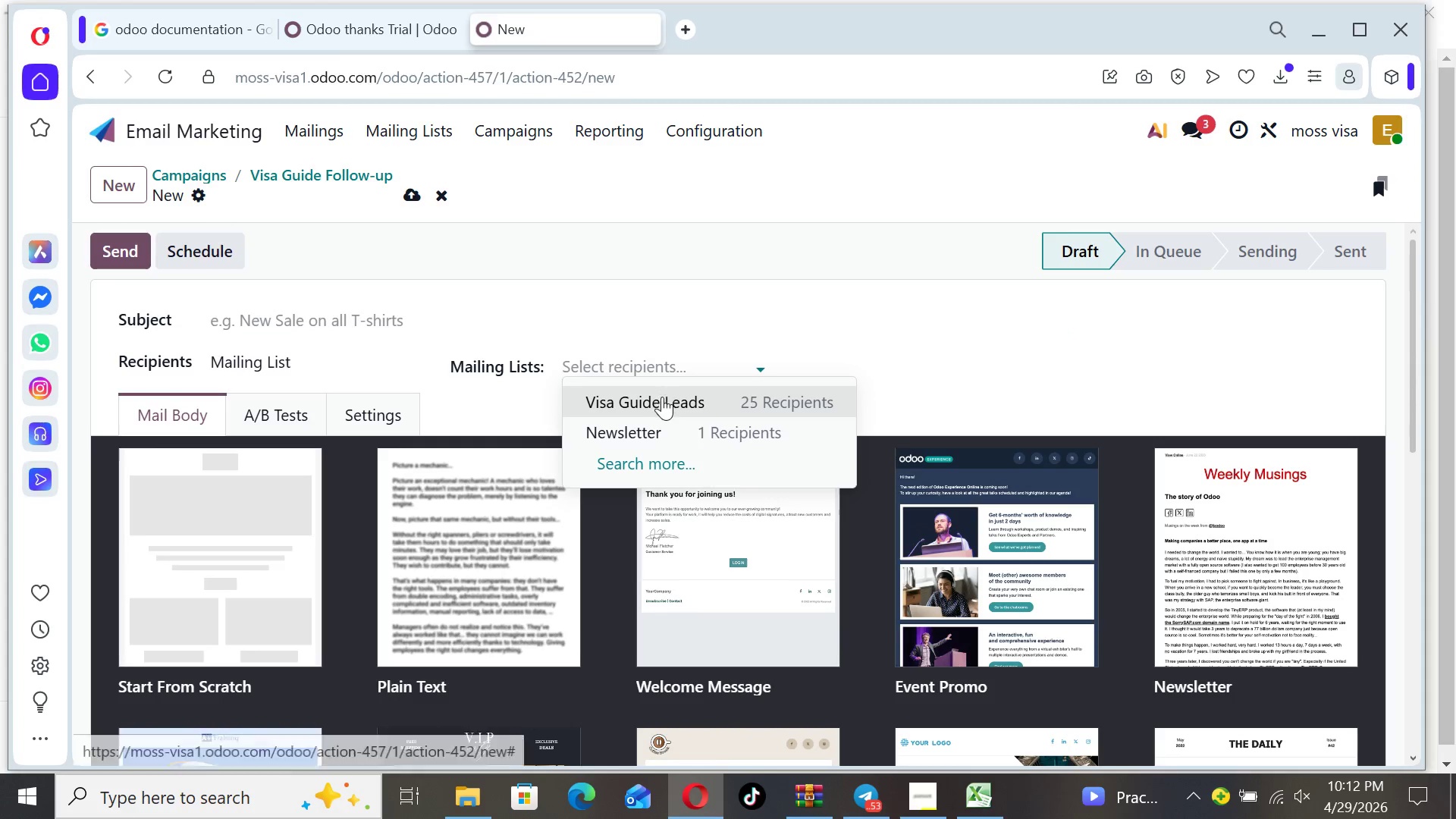 
left_click([662, 398])
 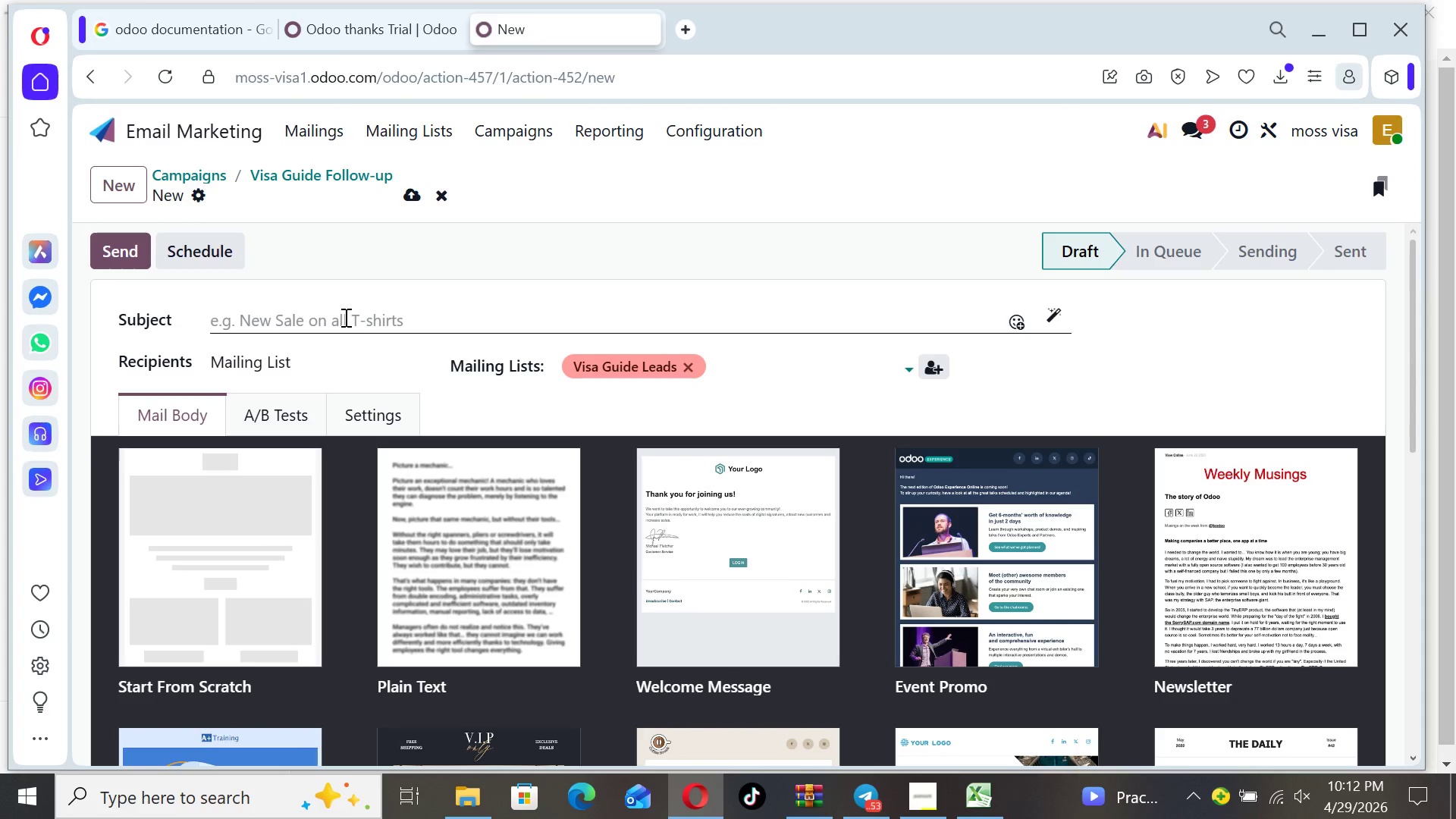 
wait(14.22)
 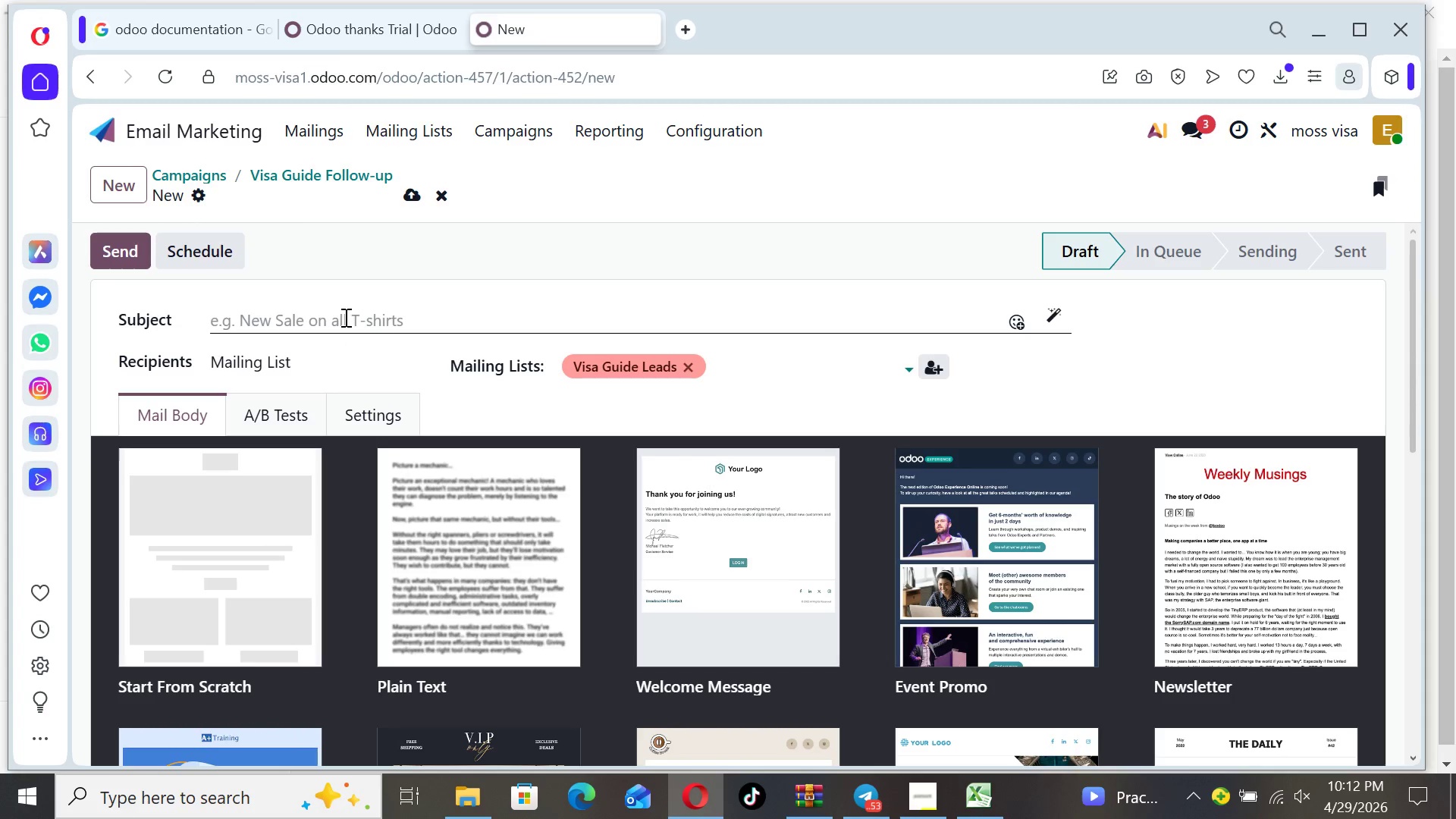 
key(CapsLock)
 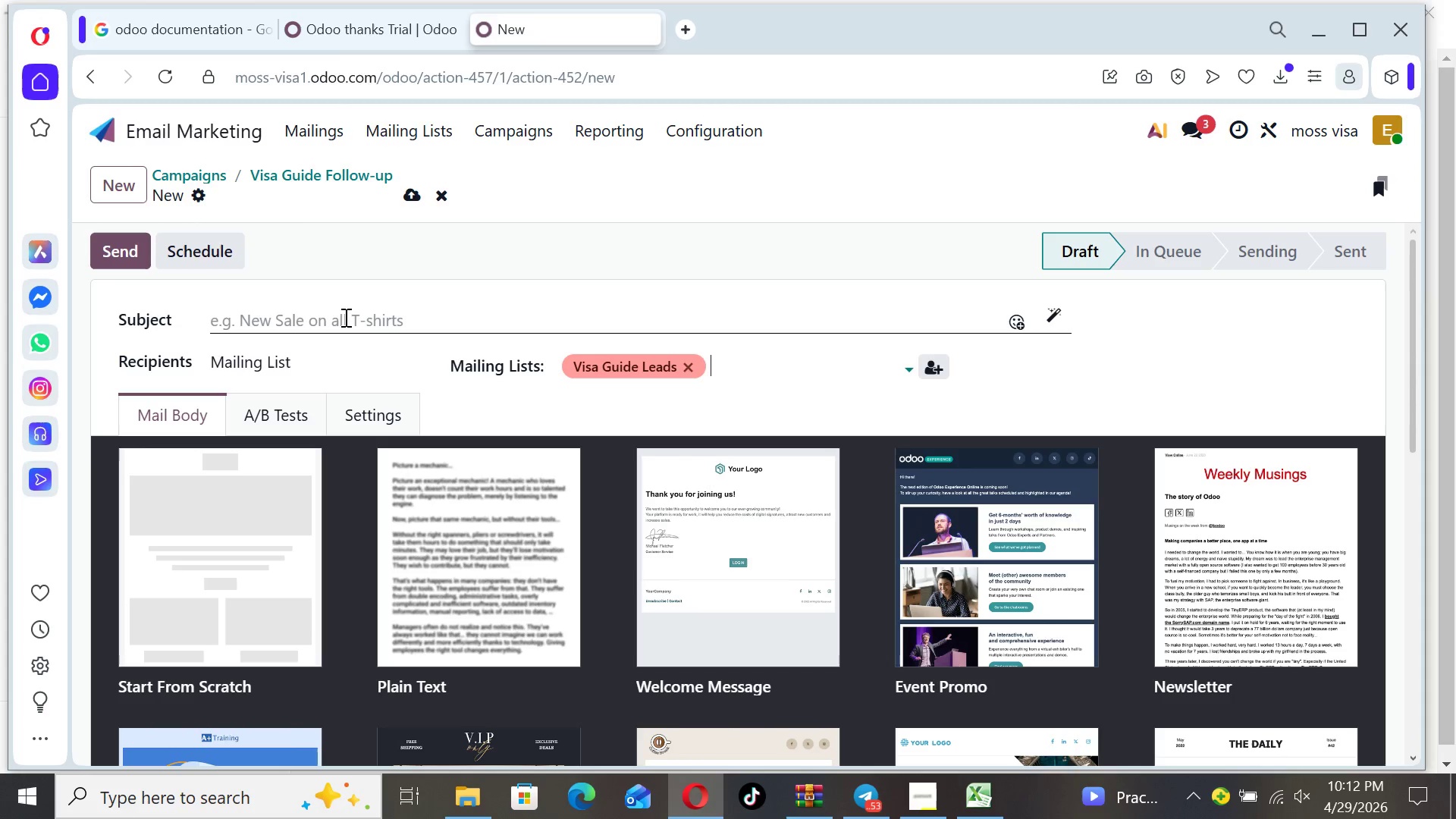 
key(Q)
 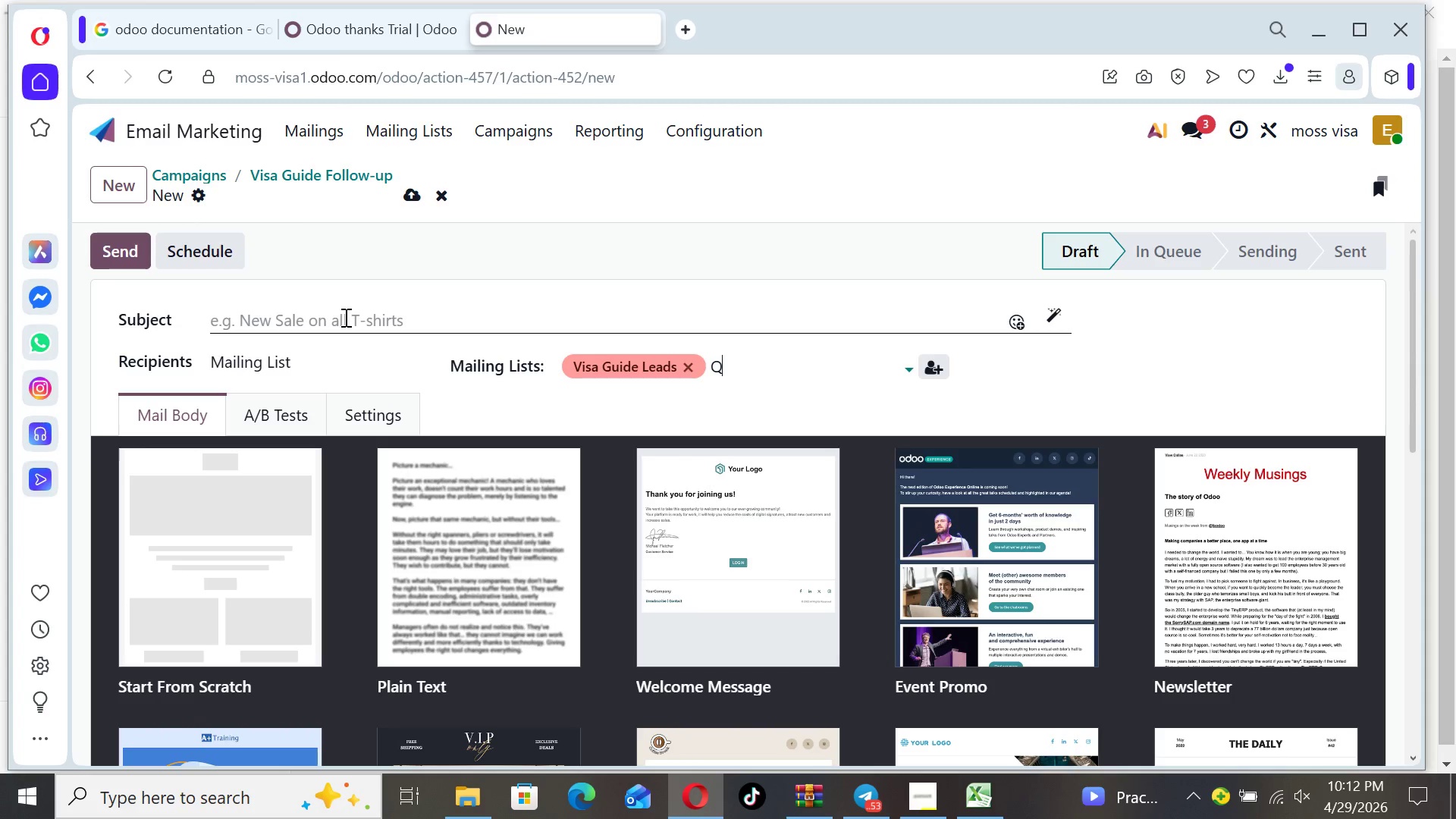 
key(CapsLock)
 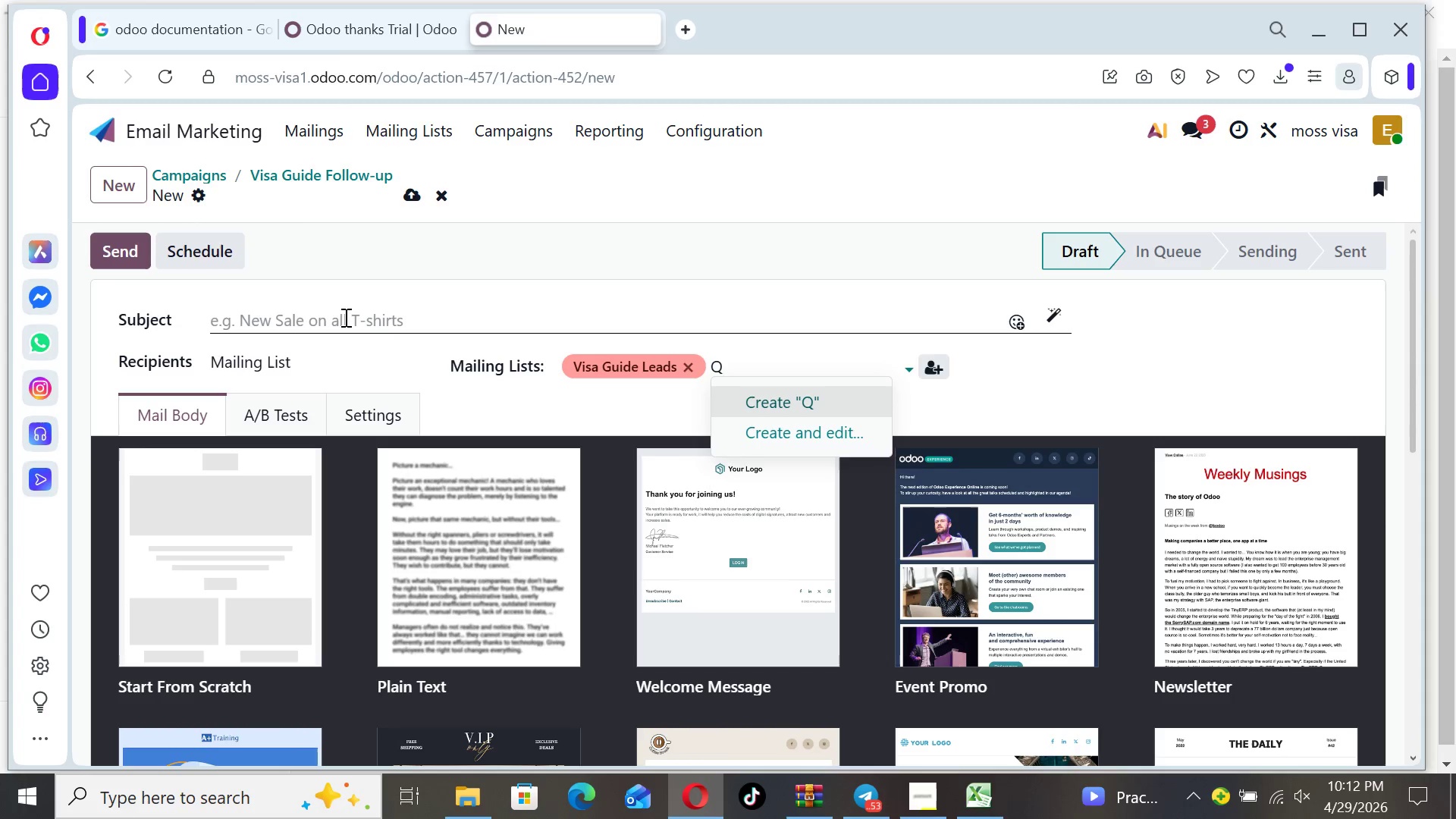 
key(Backspace)
 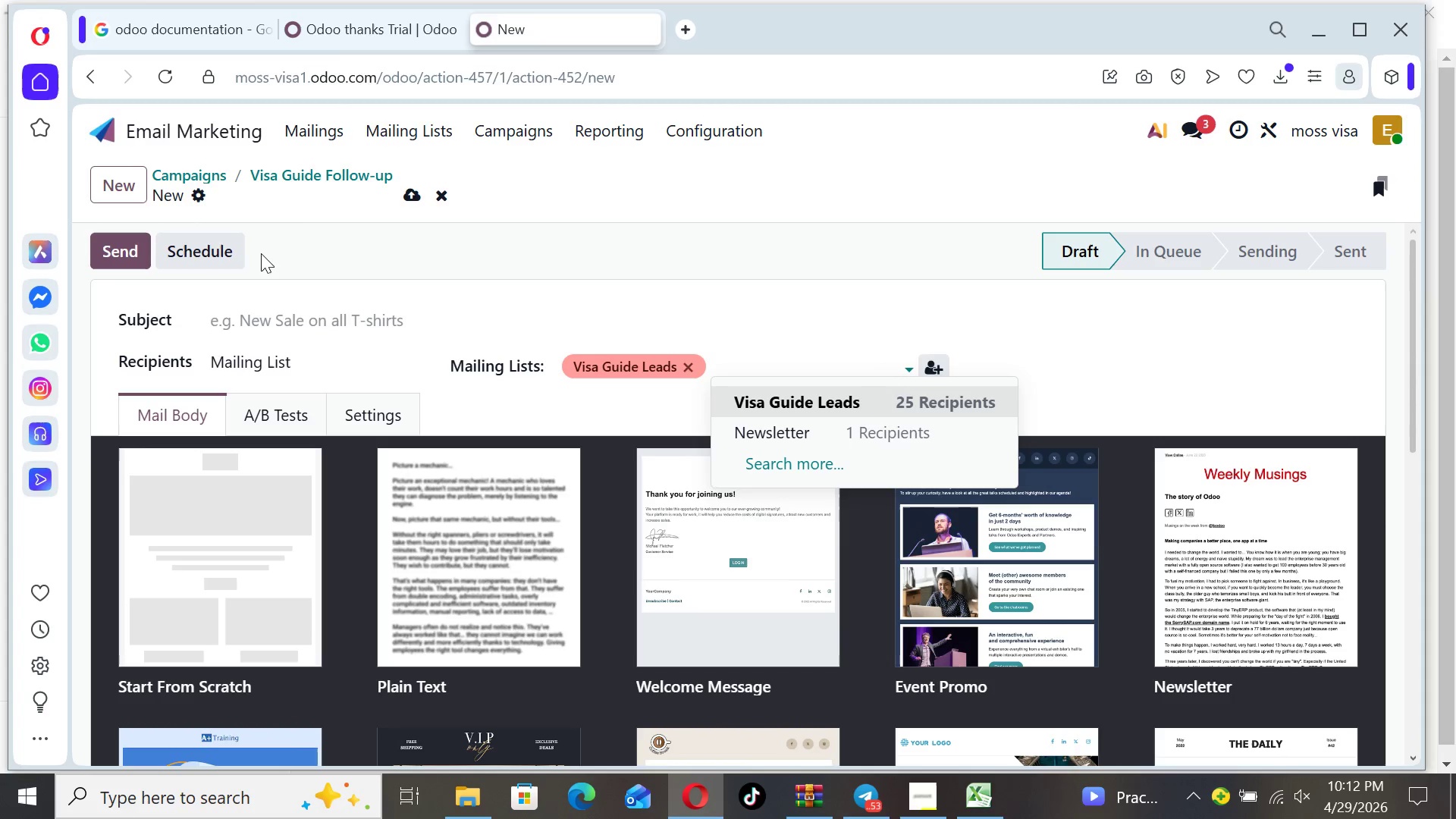 
left_click([287, 321])
 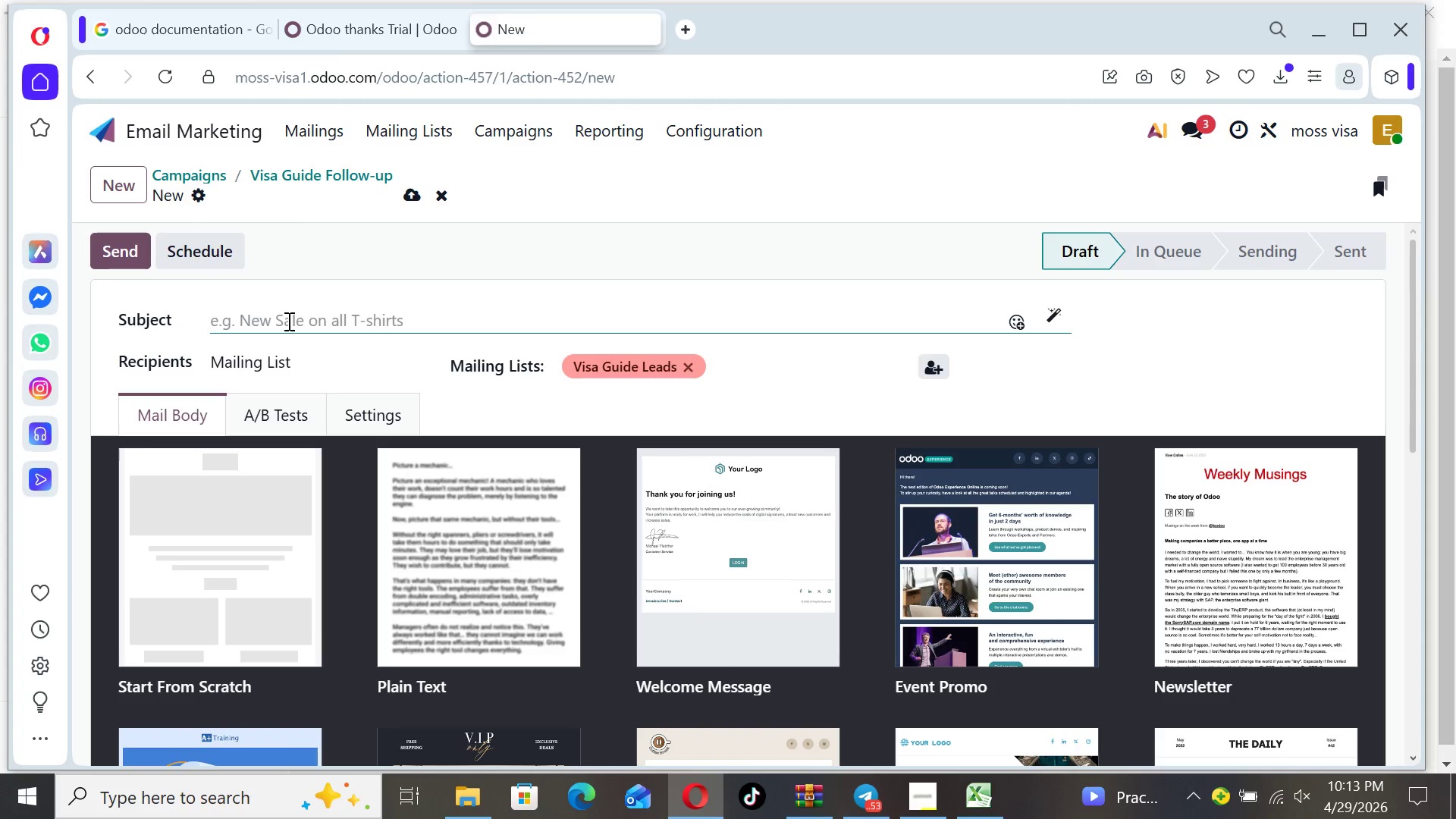 
type(Quick )
 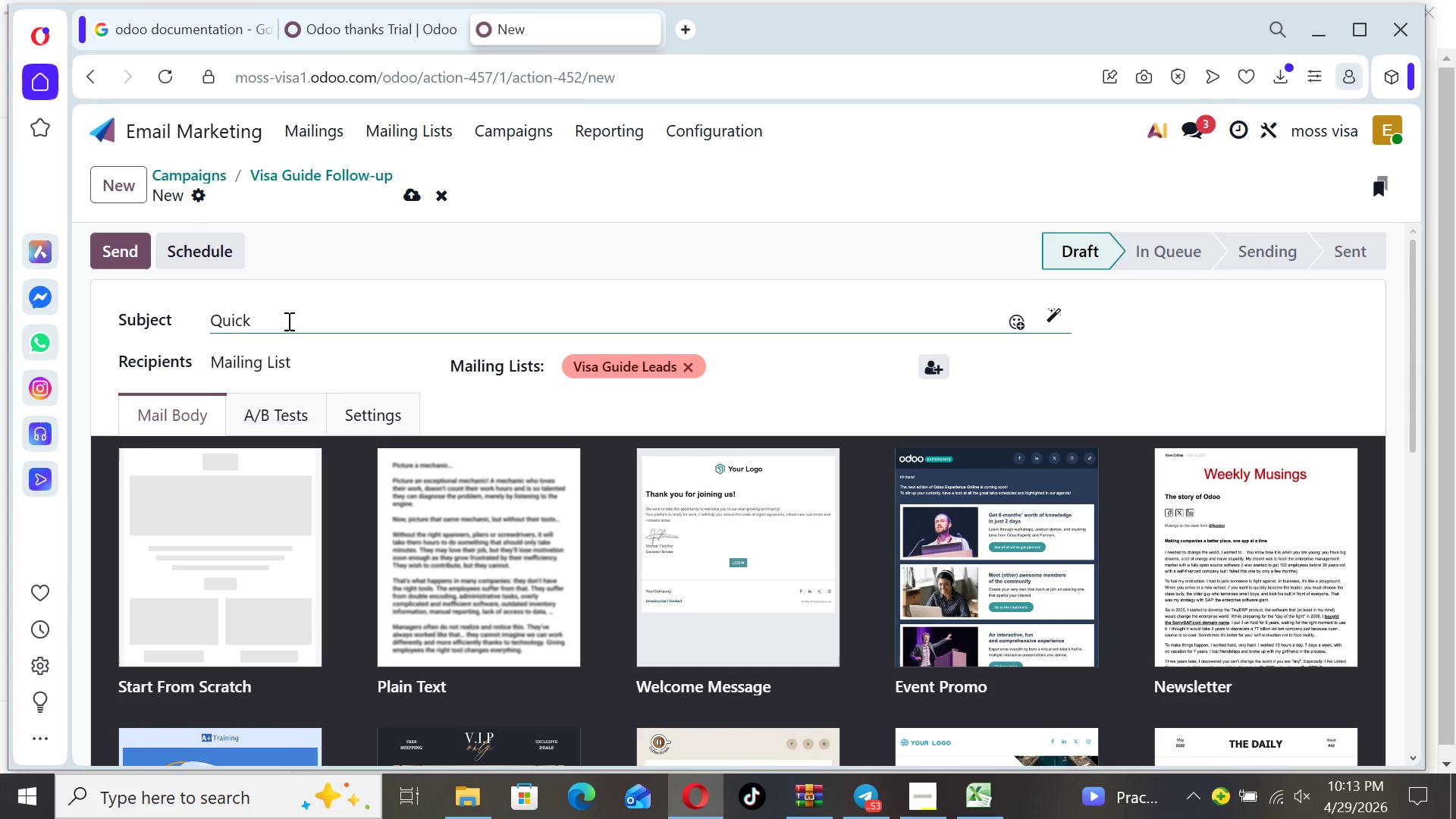 
type(question about your visa plans)
 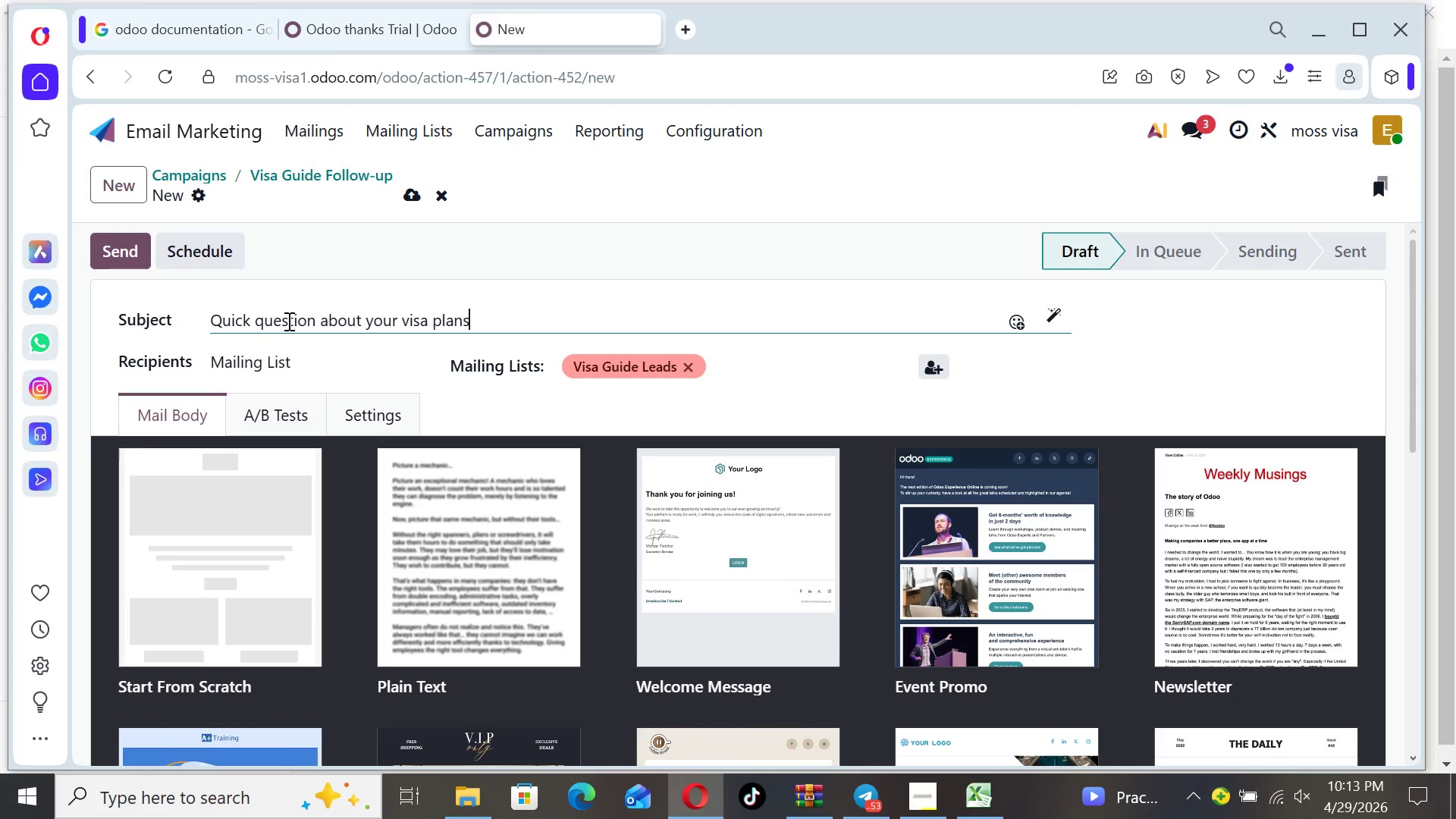 
type(, {{OBJECT>NAME}])
key(Backspace)
type(})
 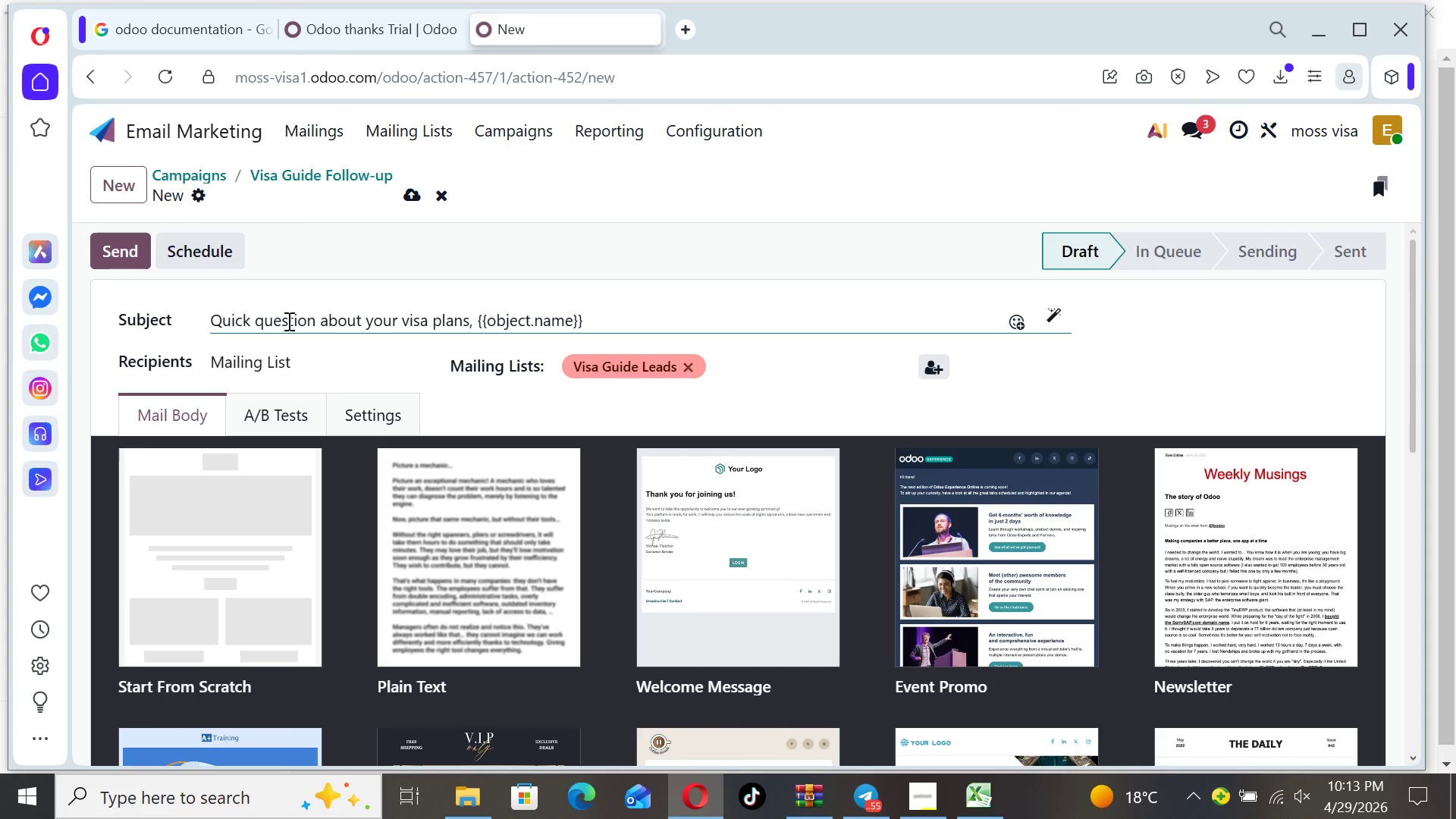 
wait(6.77)
 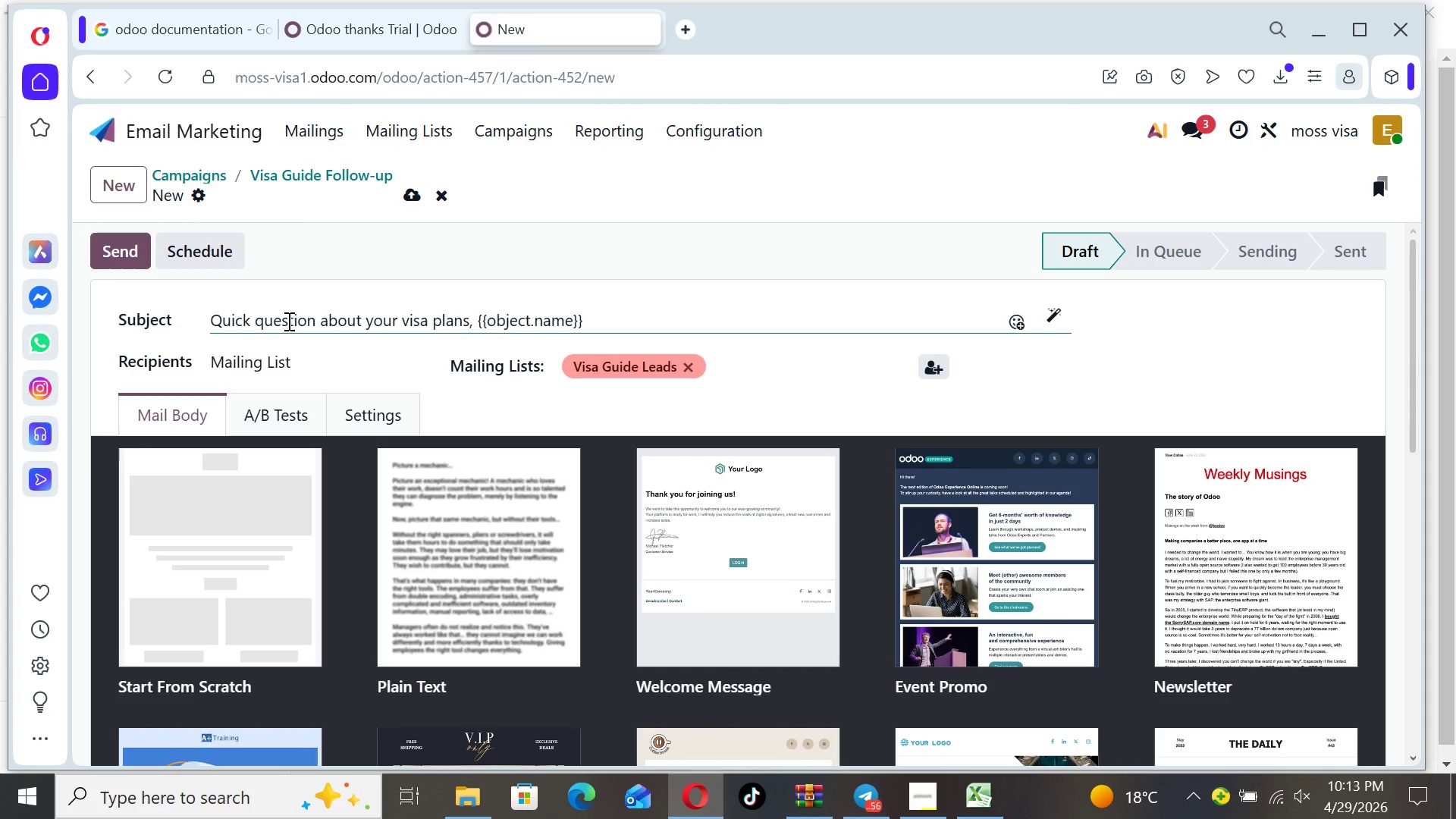 
key(Shift+ShiftLeft)
 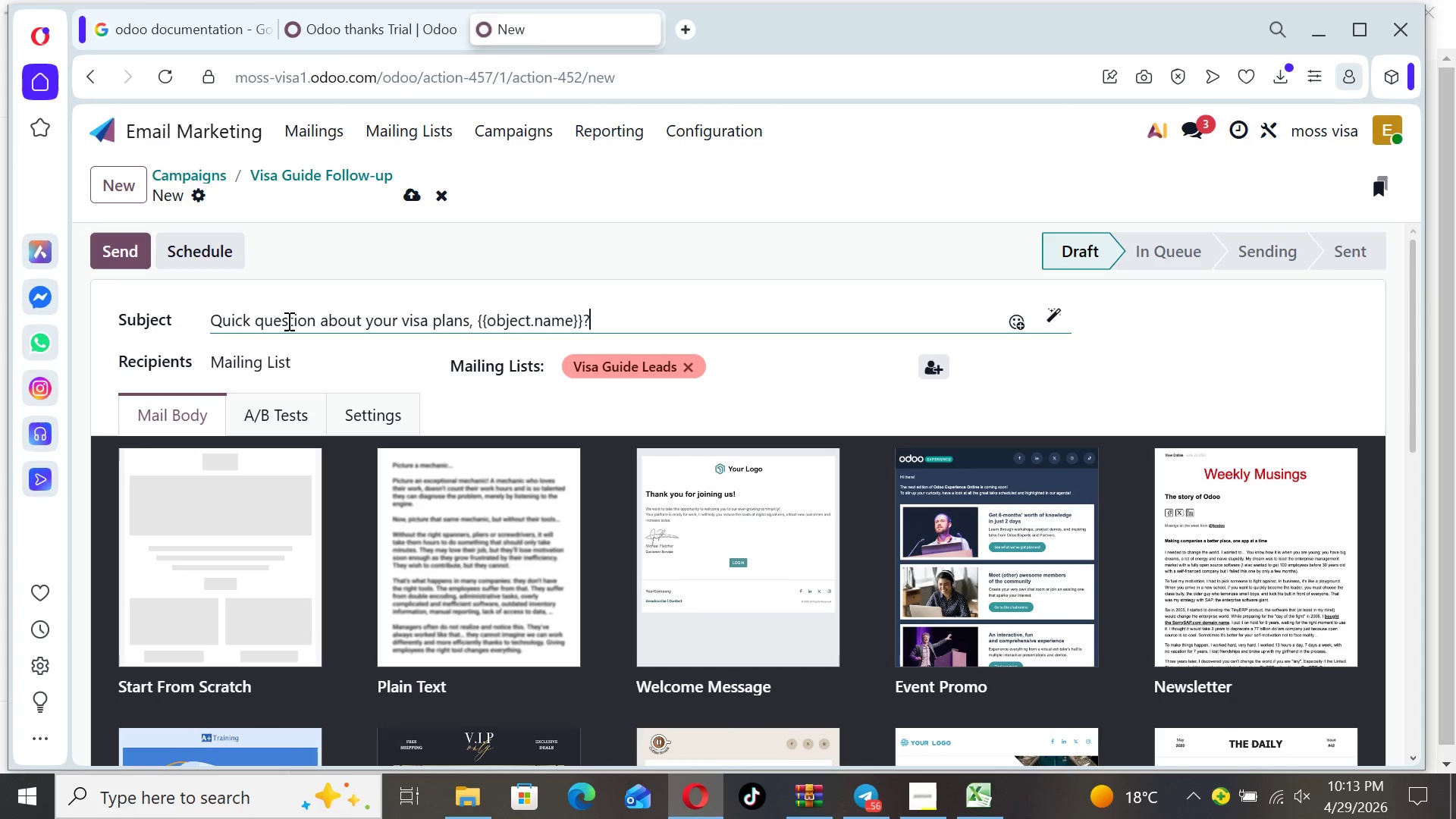 
key(Shift+Slash)
 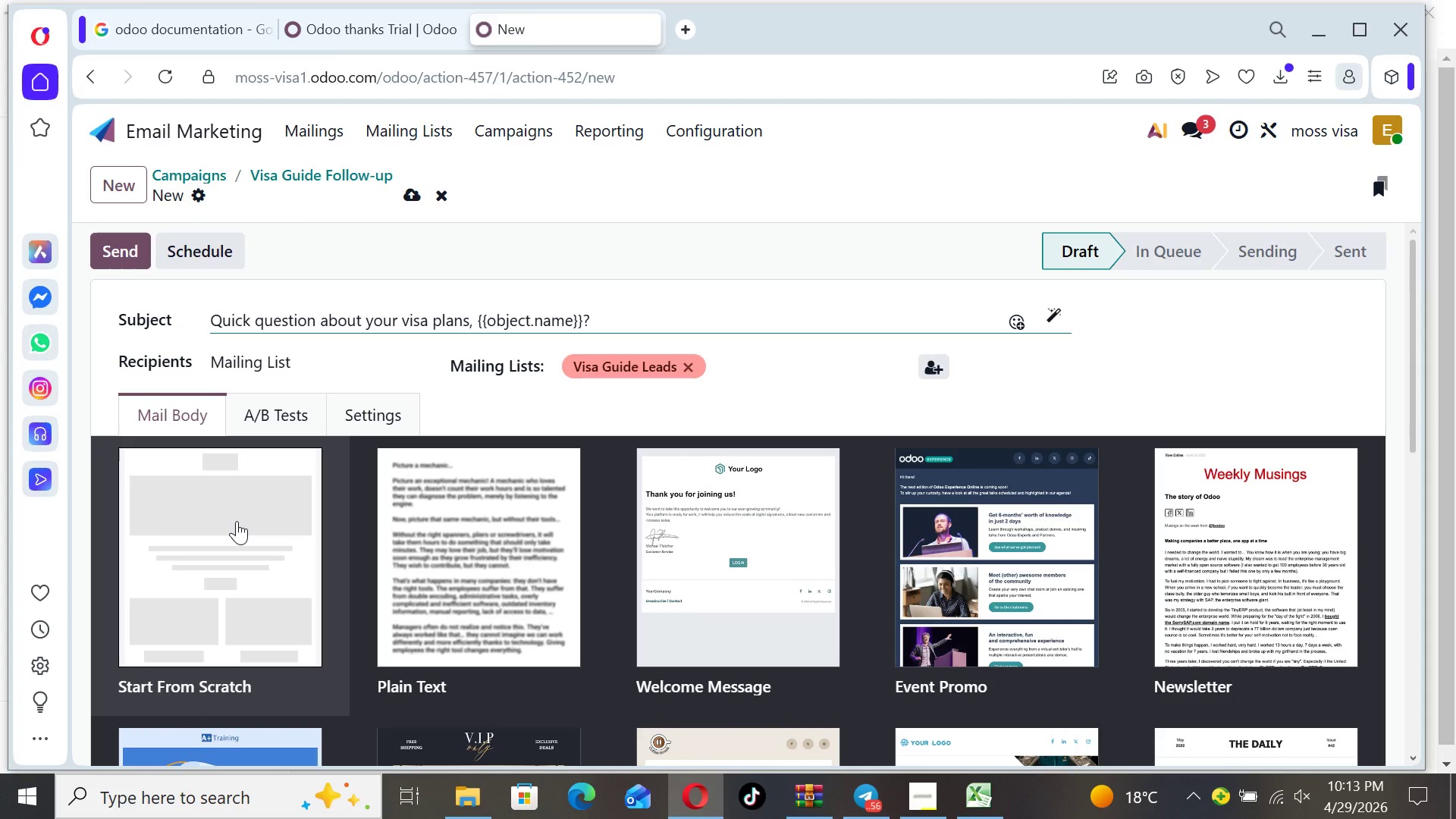 
wait(5.41)
 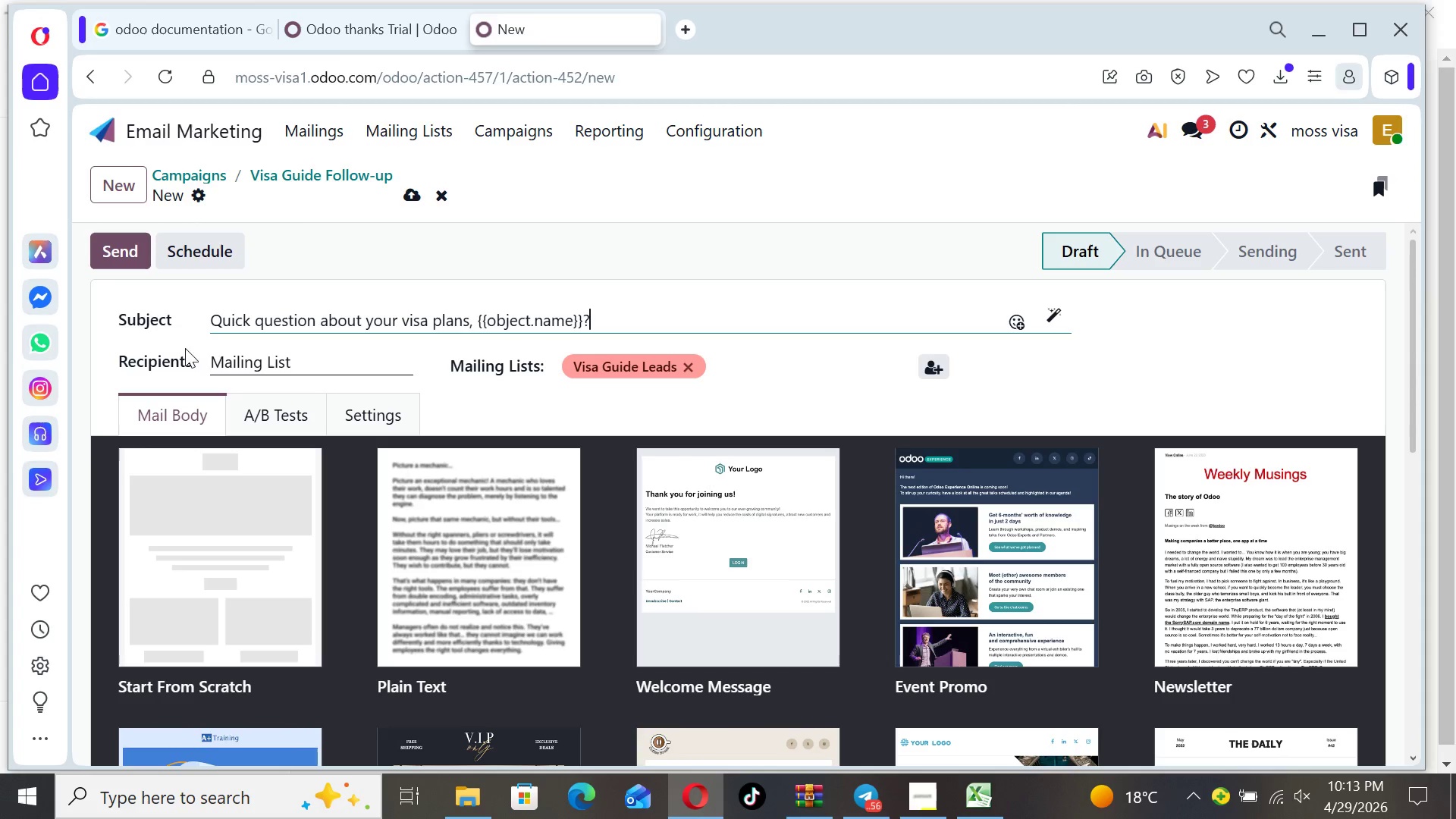 
left_click([237, 521])
 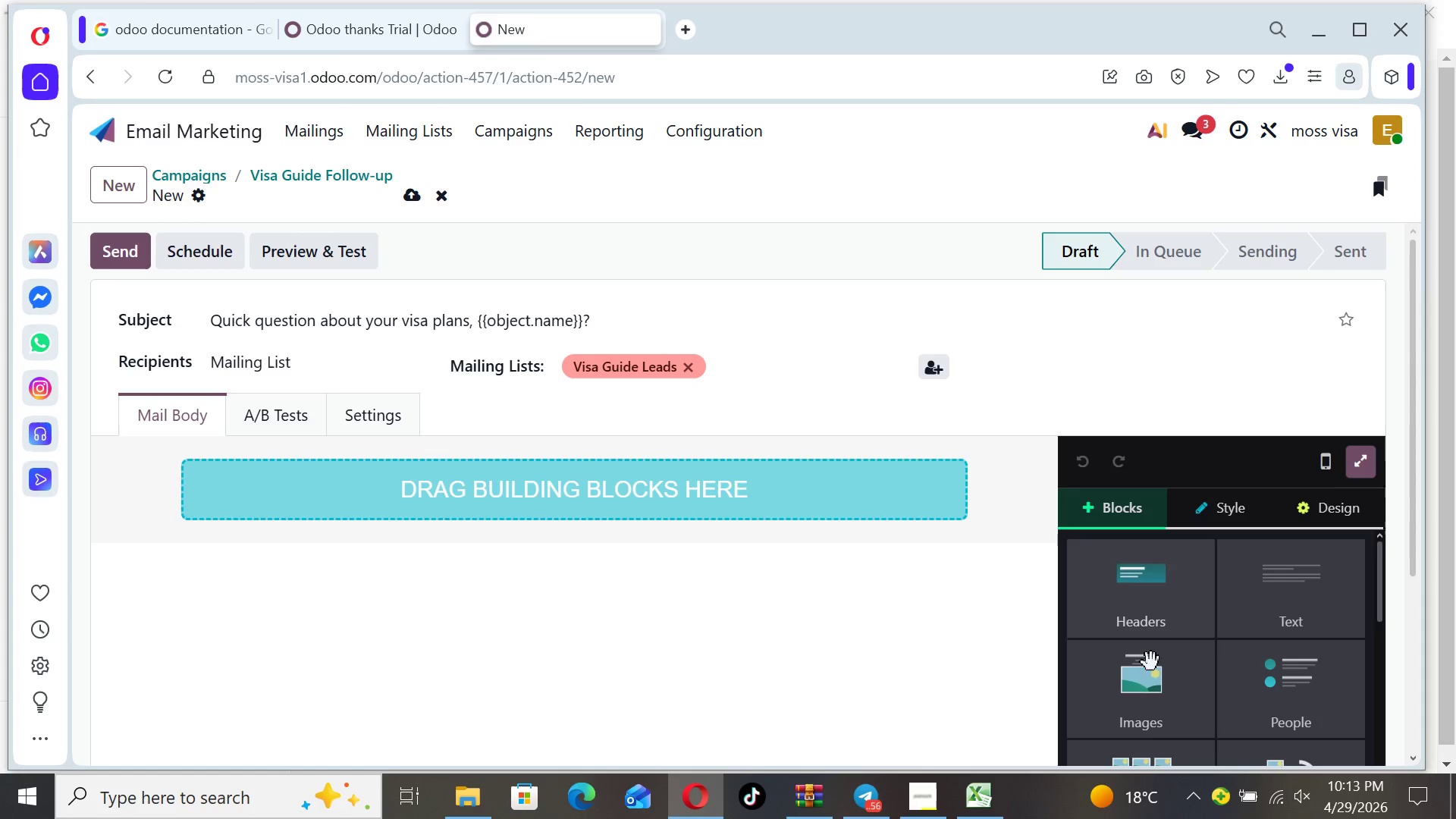 
wait(6.08)
 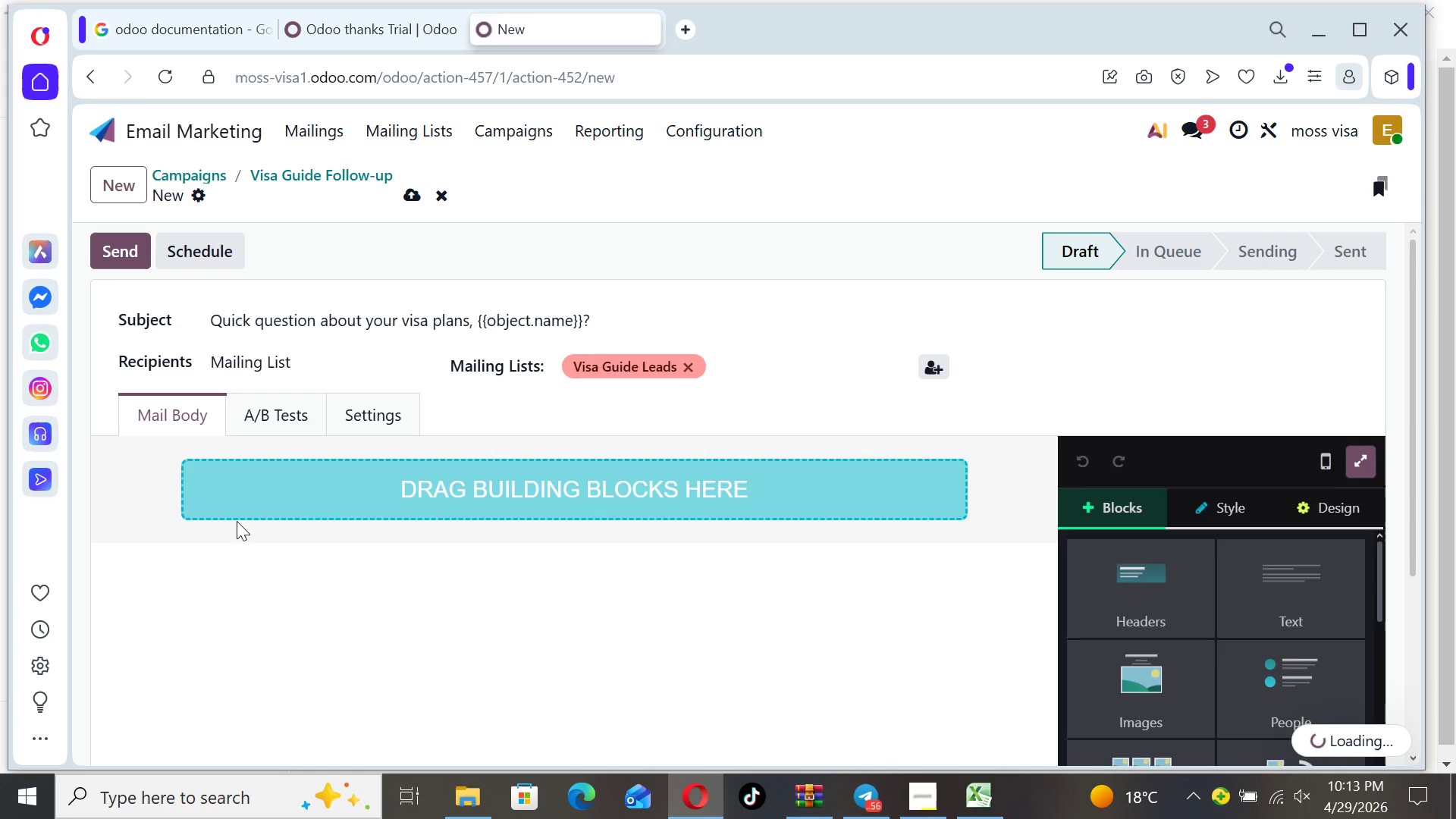 
left_click([1155, 714])
 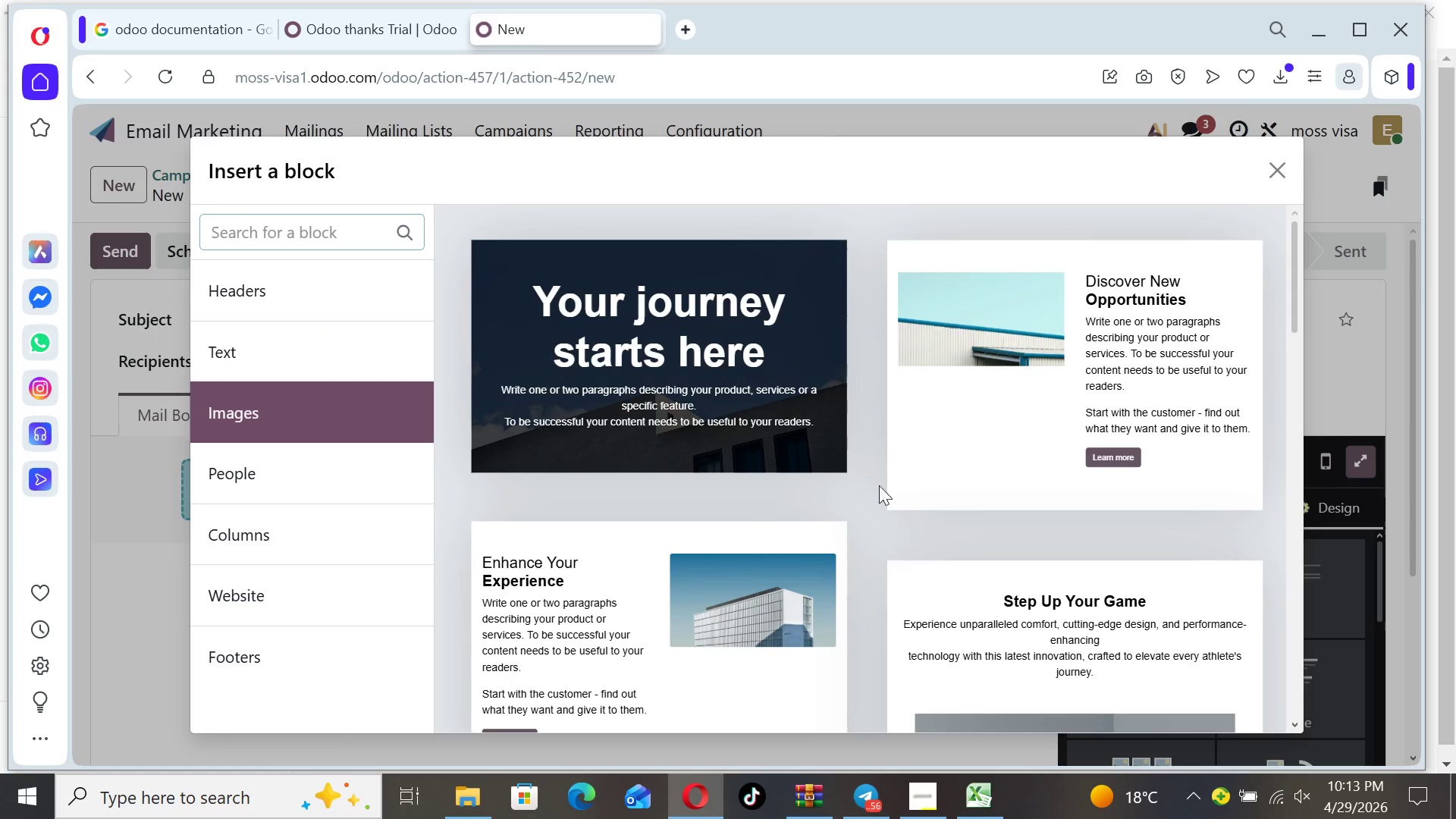 
left_click([723, 369])
 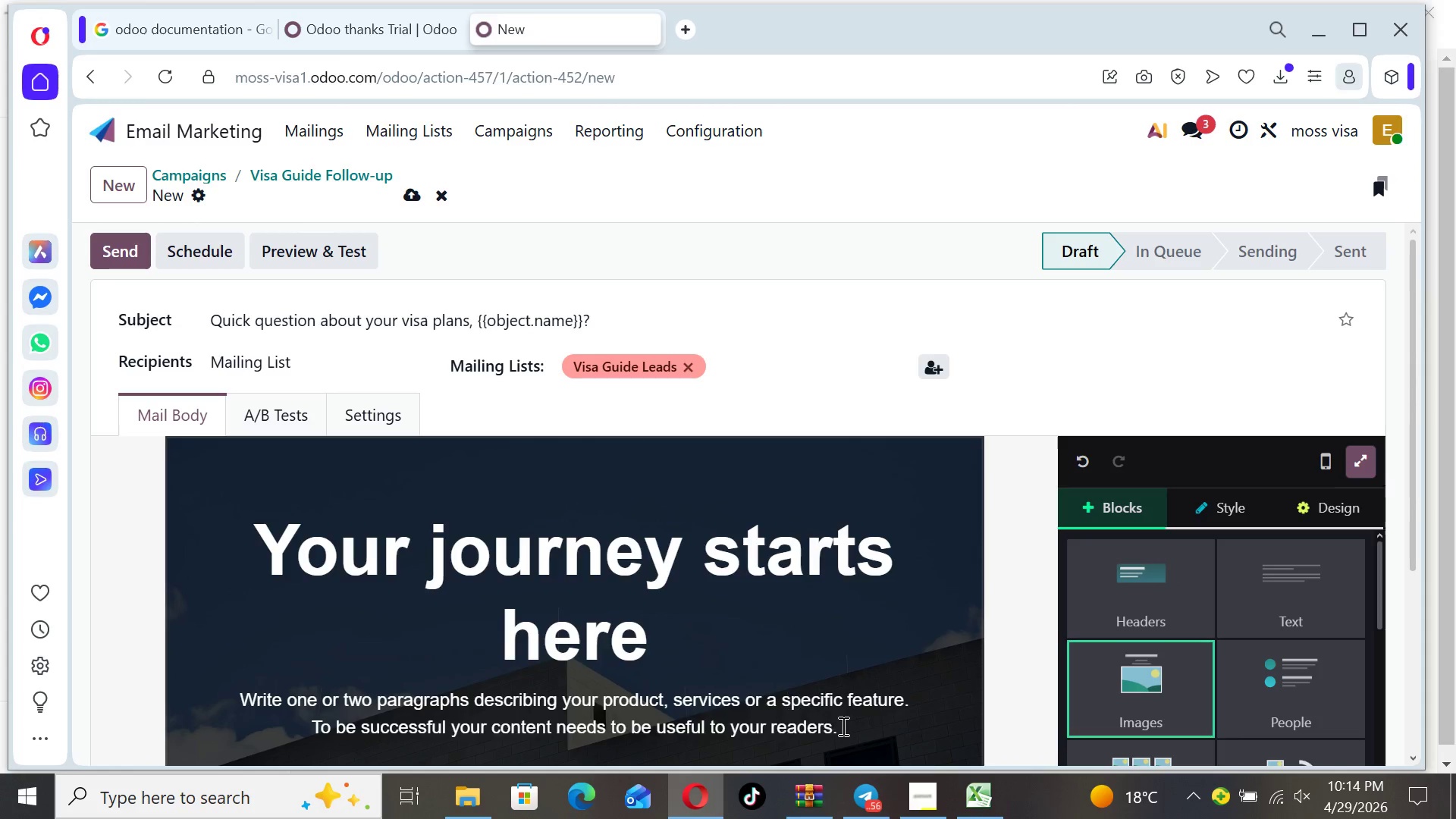 
left_click_drag(start_coordinate=[845, 728], to_coordinate=[249, 530])
 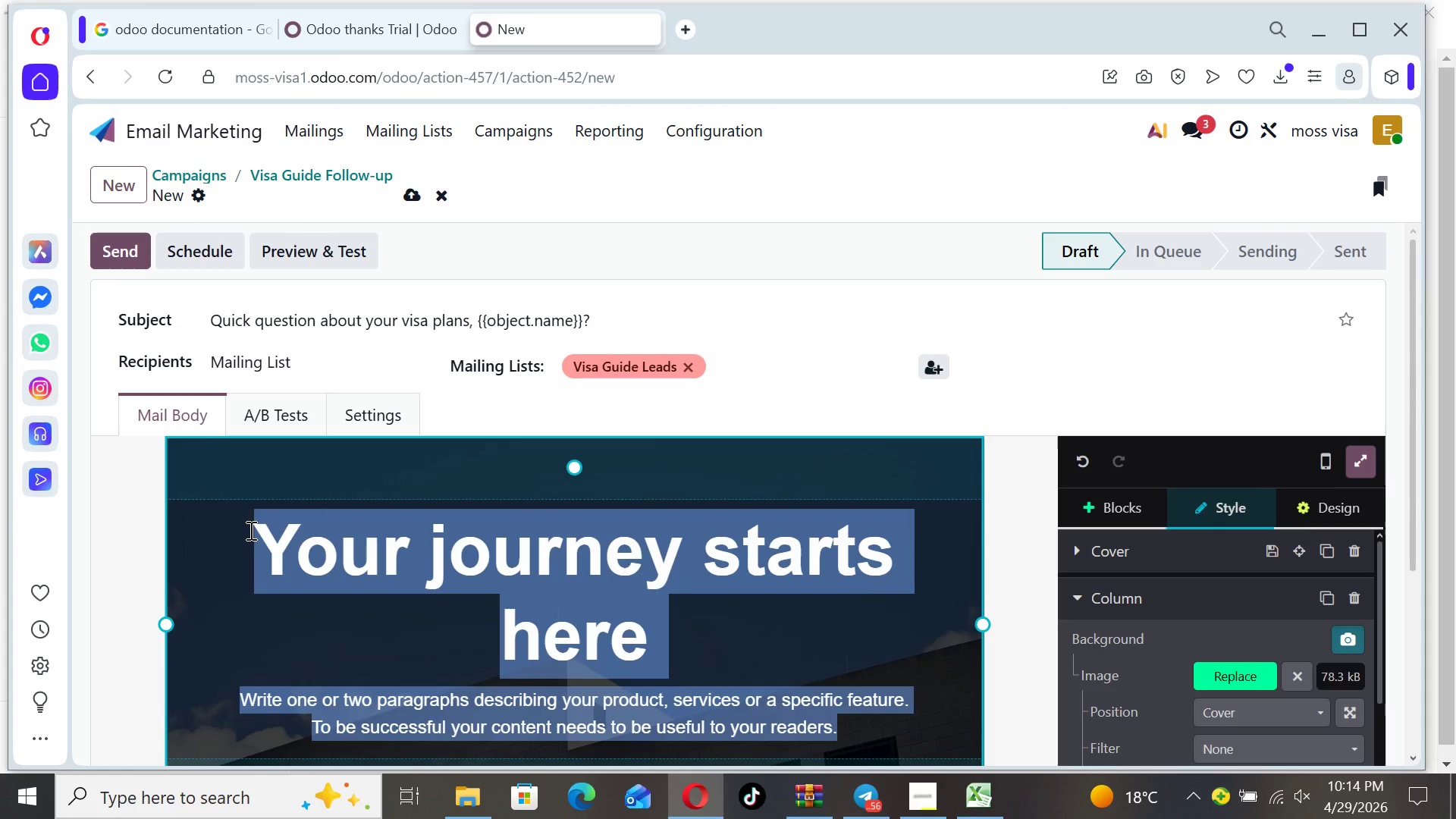 
wait(6.73)
 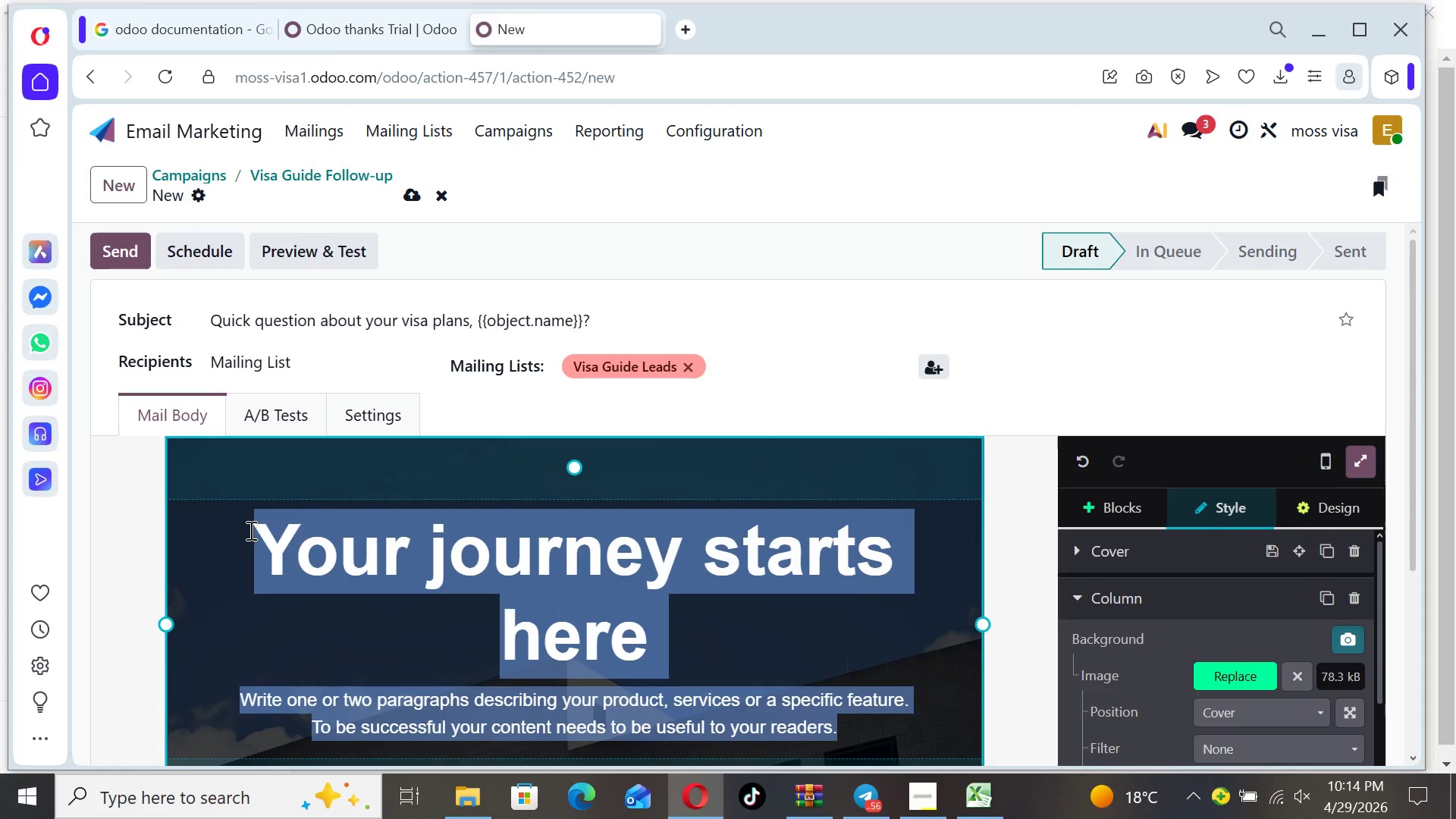 
type(Still expo)
key(Backspace)
type(loring your visa options?)
 